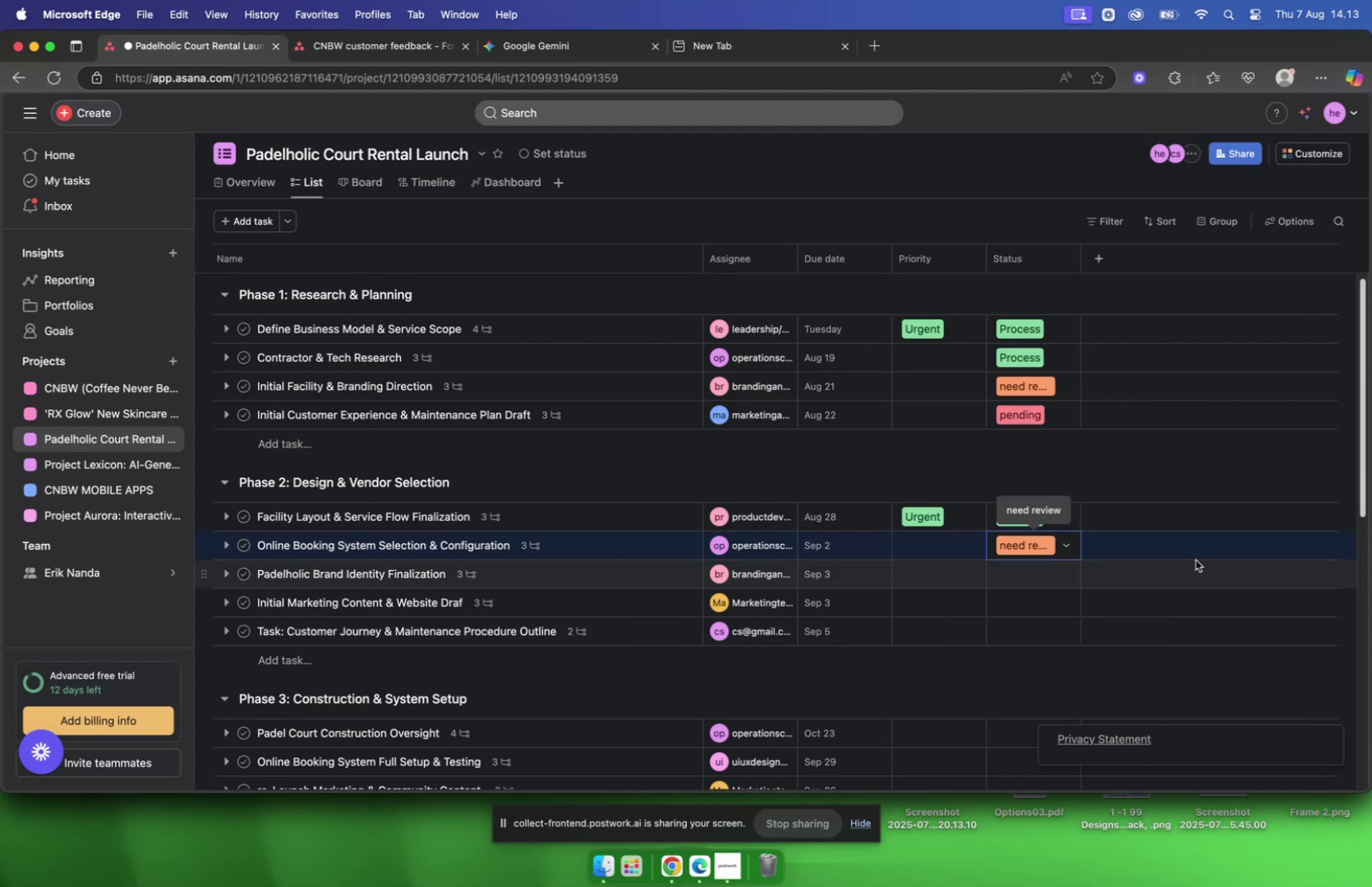 
left_click([1019, 579])
 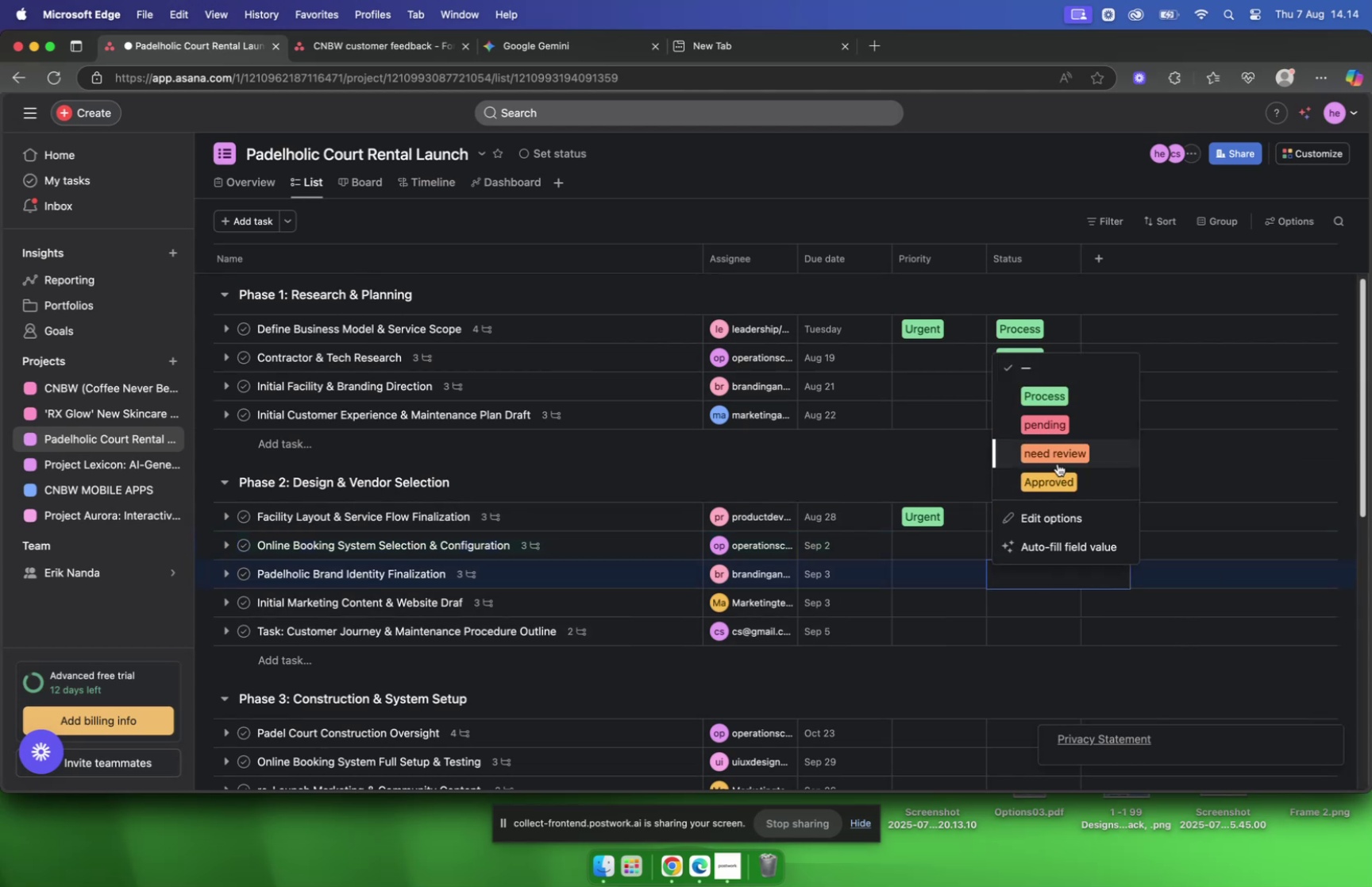 
left_click([1058, 457])
 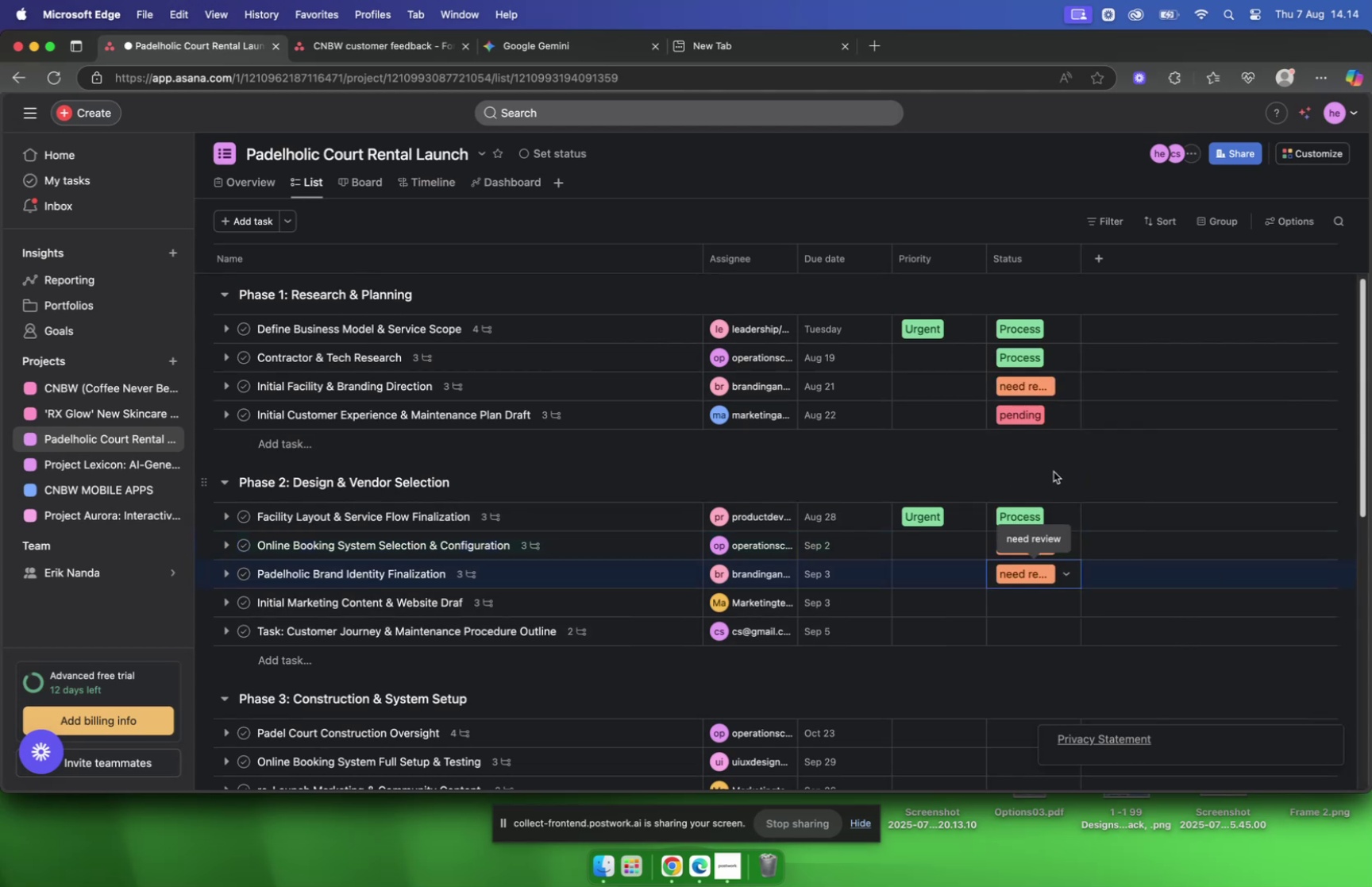 
mouse_move([1042, 605])
 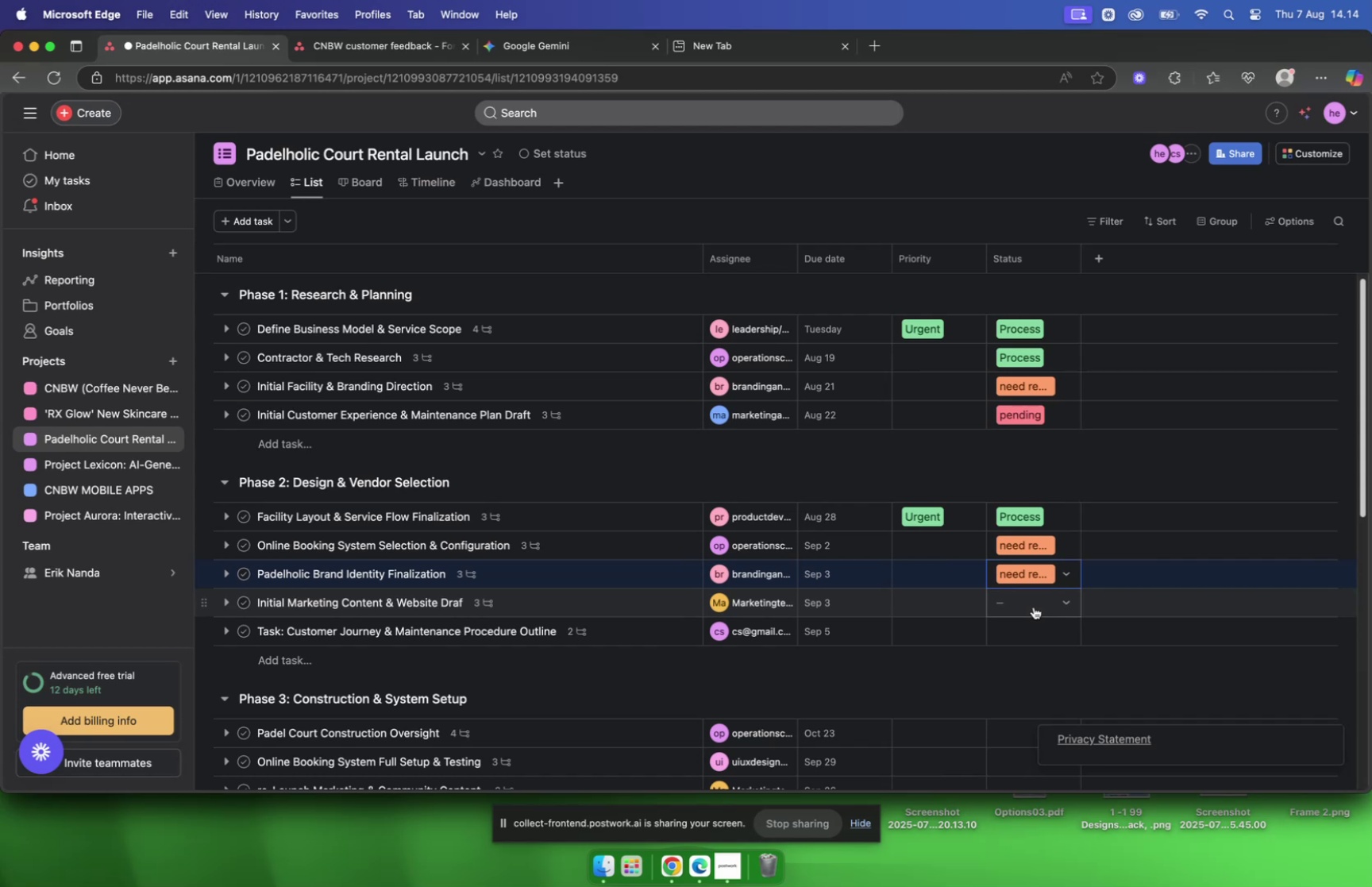 
wait(12.25)
 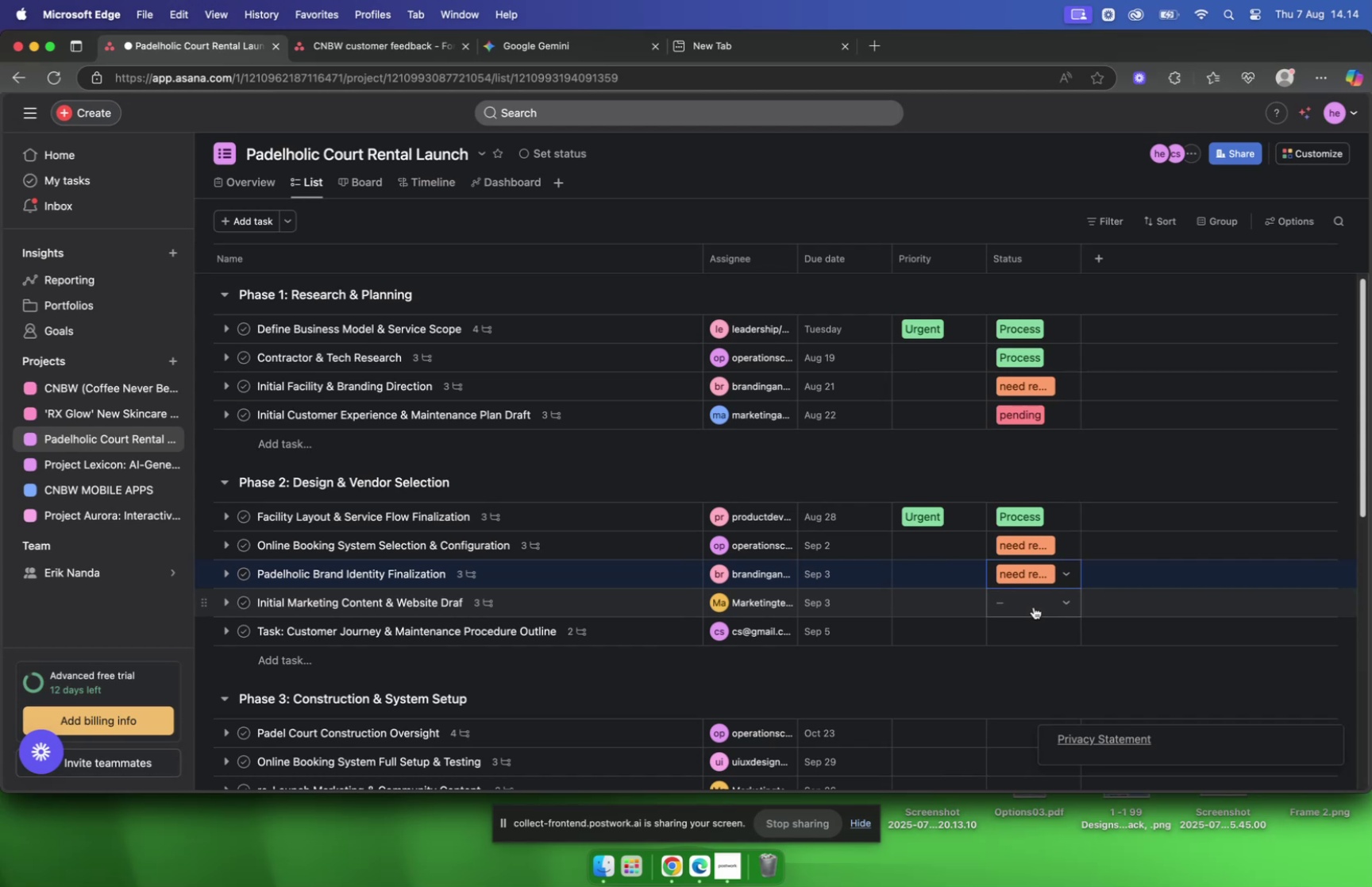 
left_click([1034, 606])
 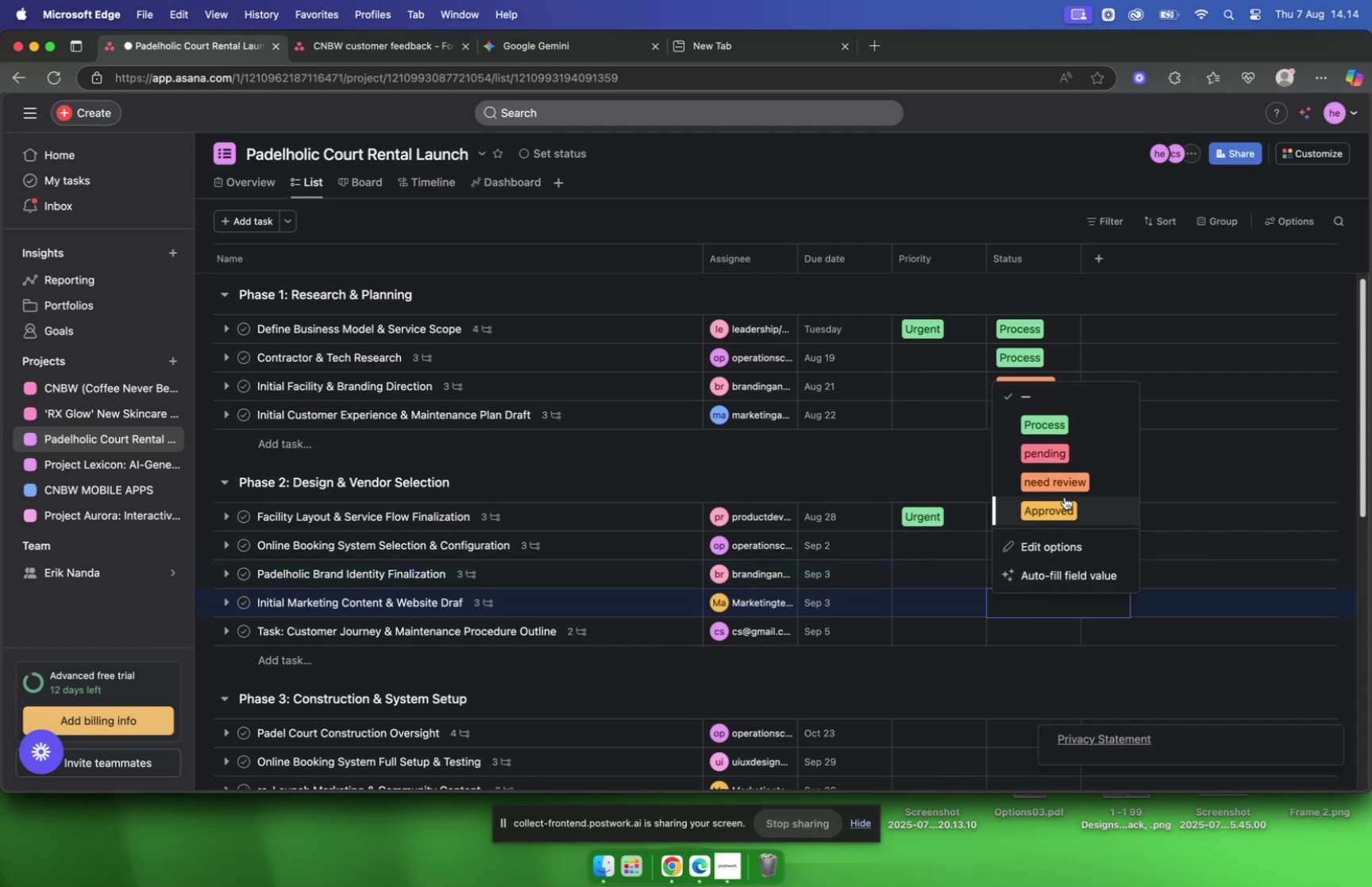 
left_click([1066, 484])
 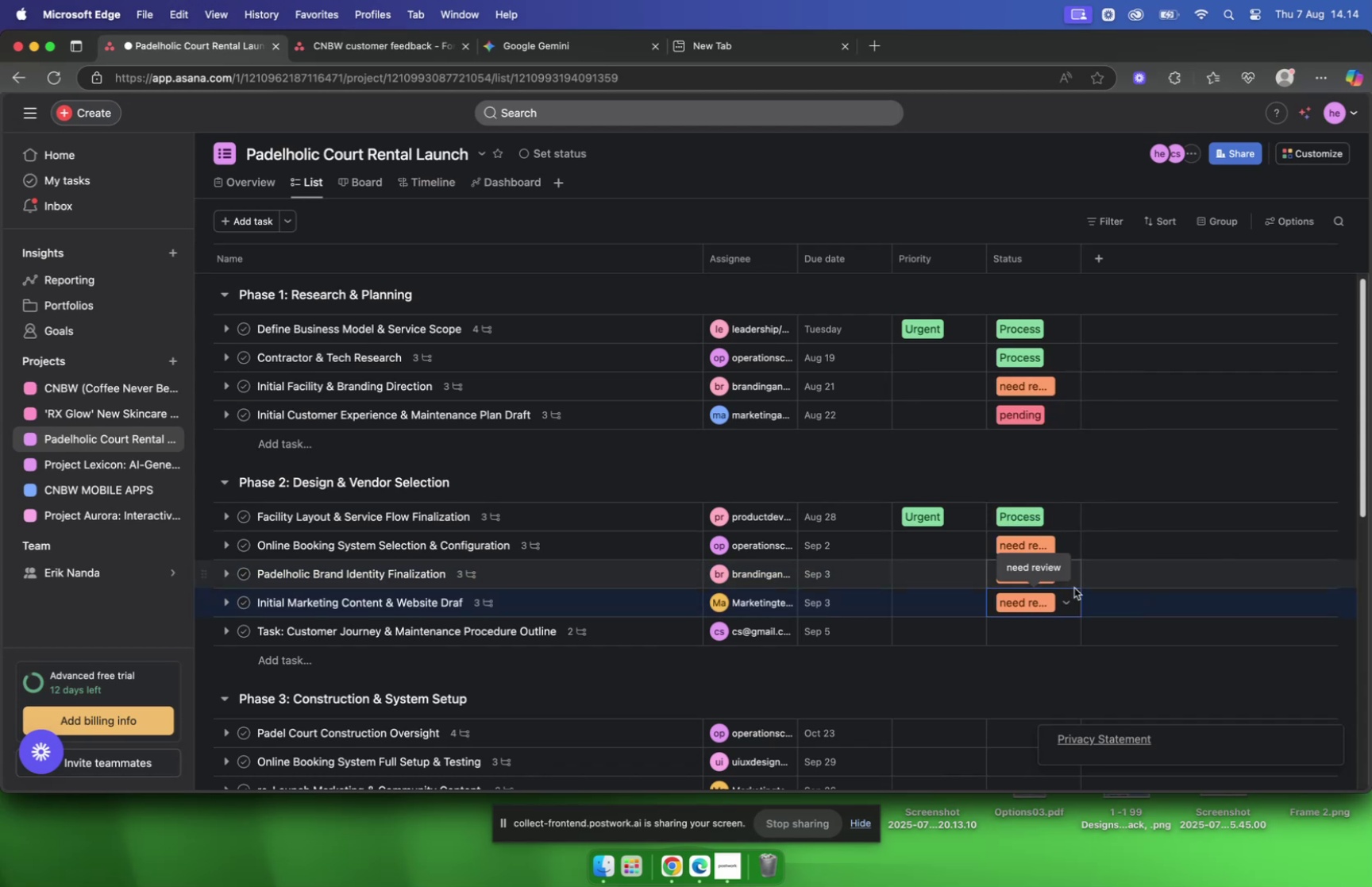 
scroll: coordinate [1073, 596], scroll_direction: down, amount: 5.0
 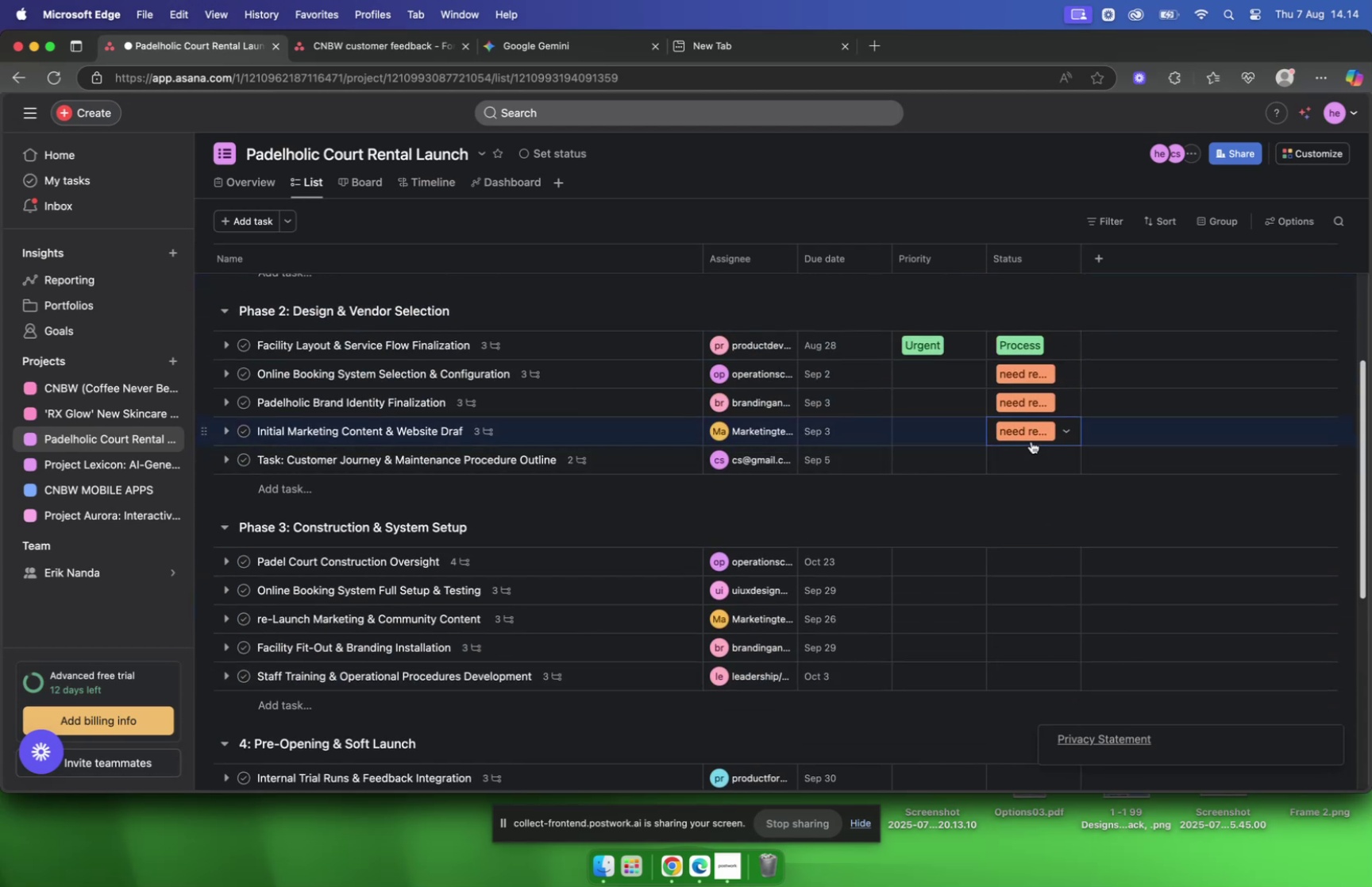 
left_click([1031, 435])
 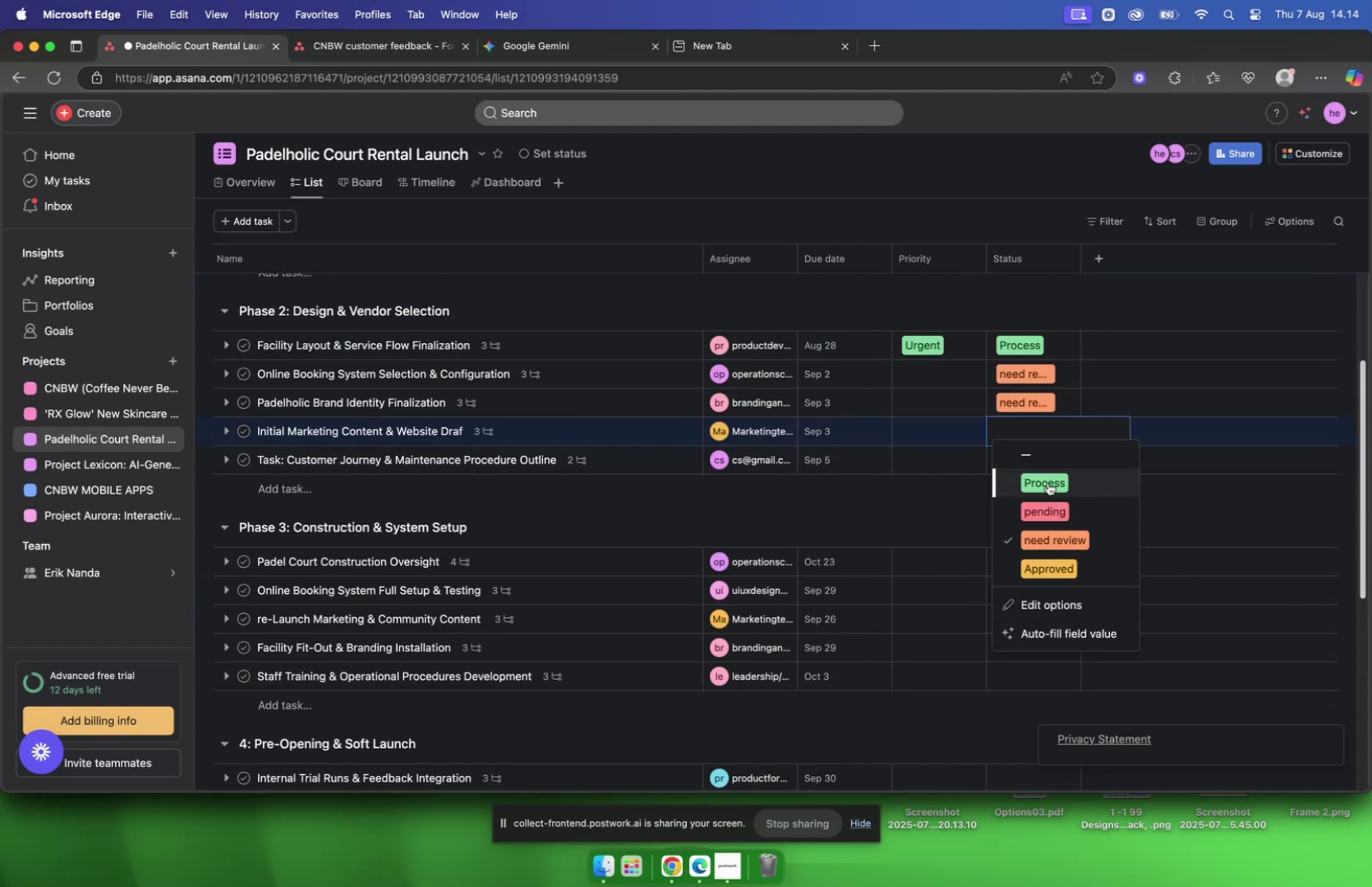 
left_click([1048, 483])
 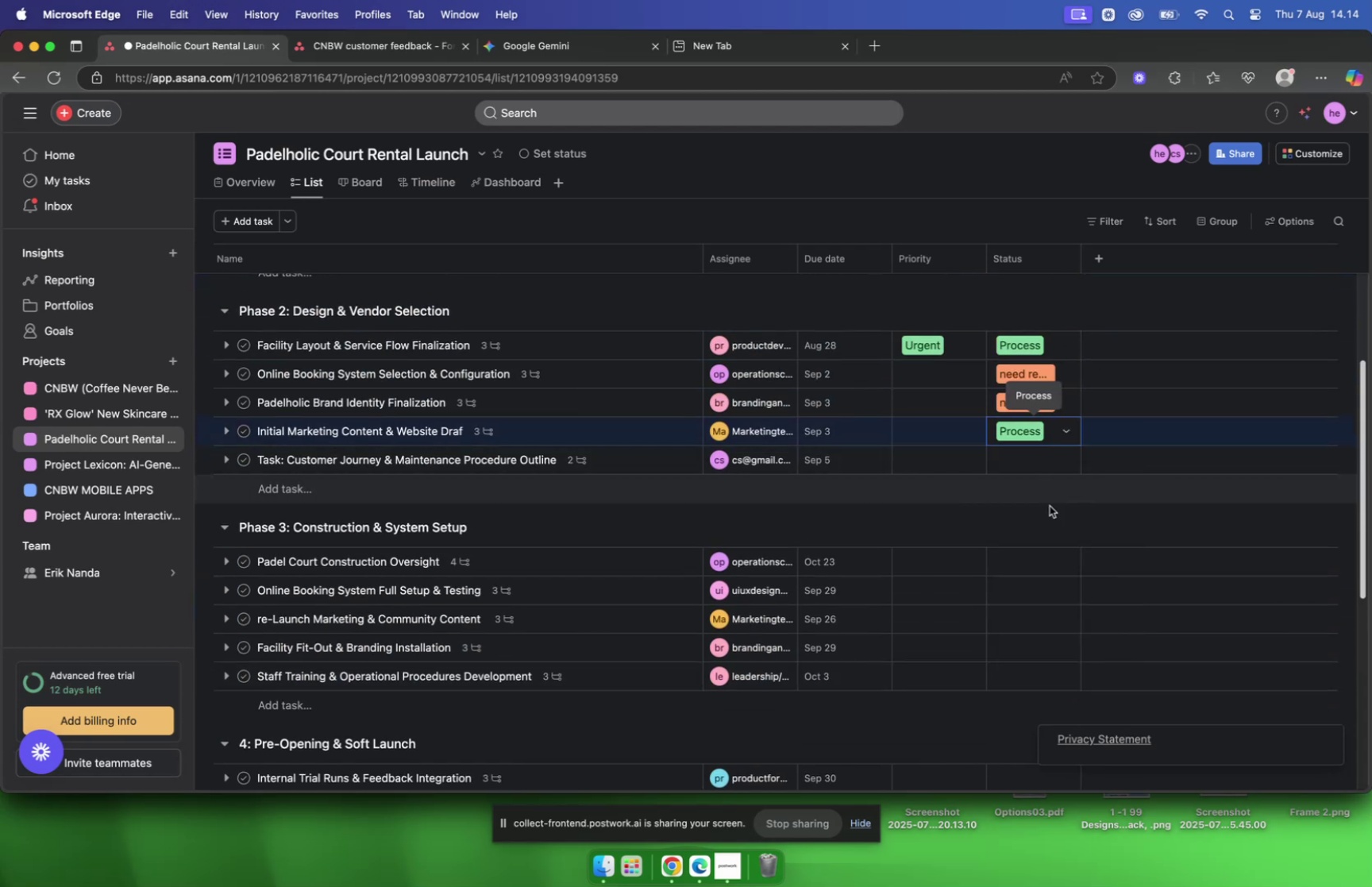 
mouse_move([1045, 596])
 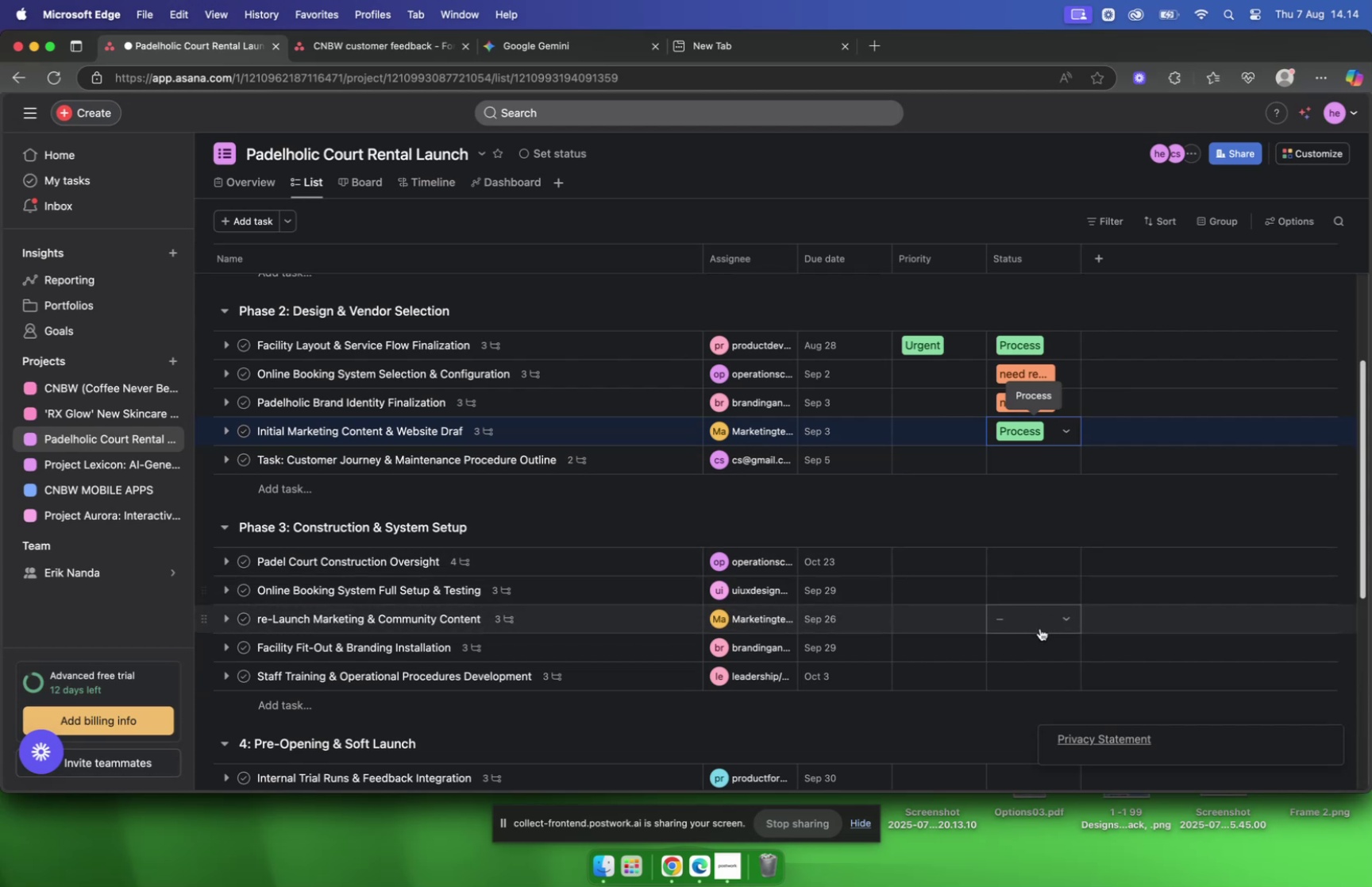 
left_click([1040, 627])
 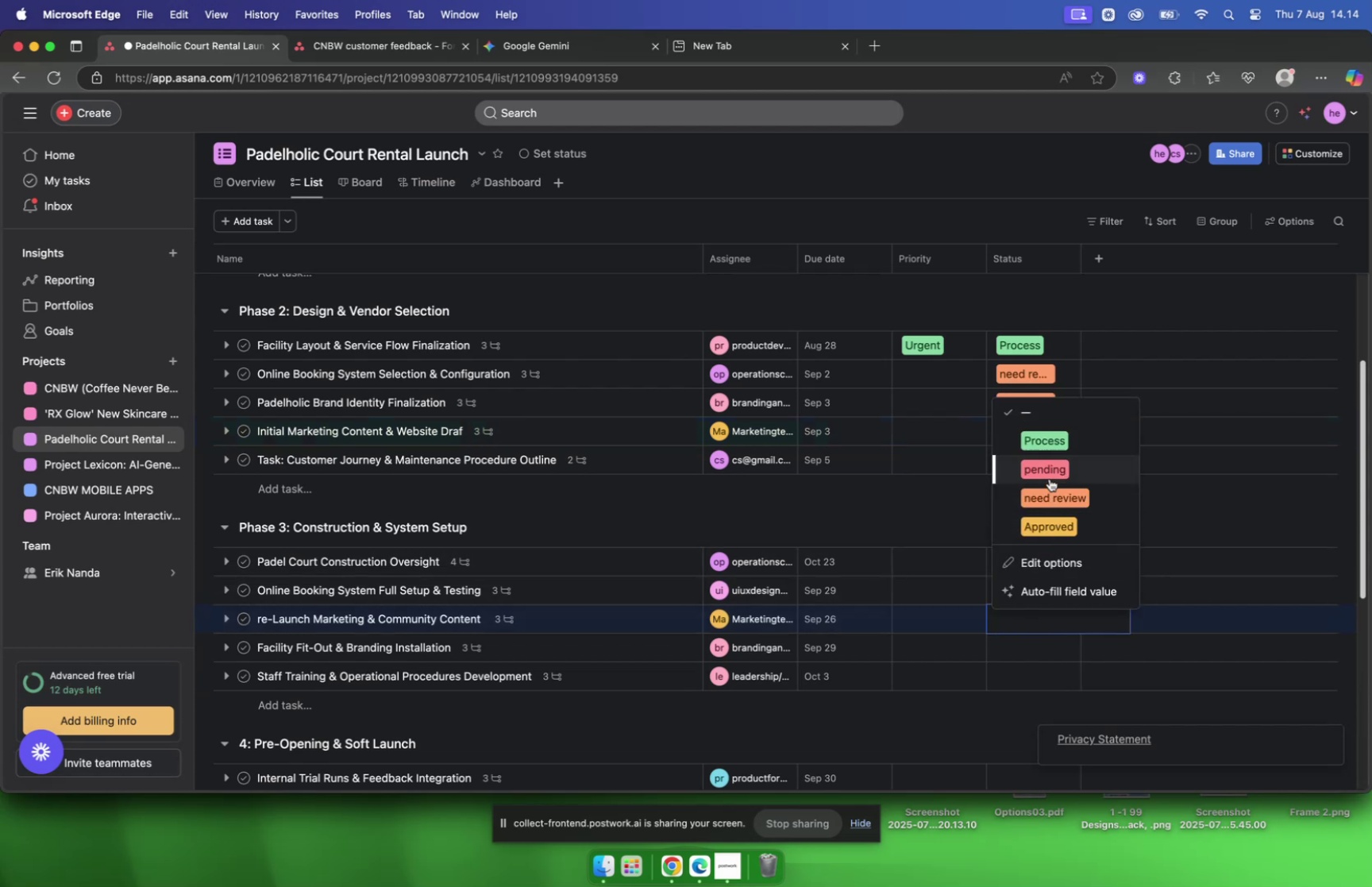 
left_click([1049, 467])
 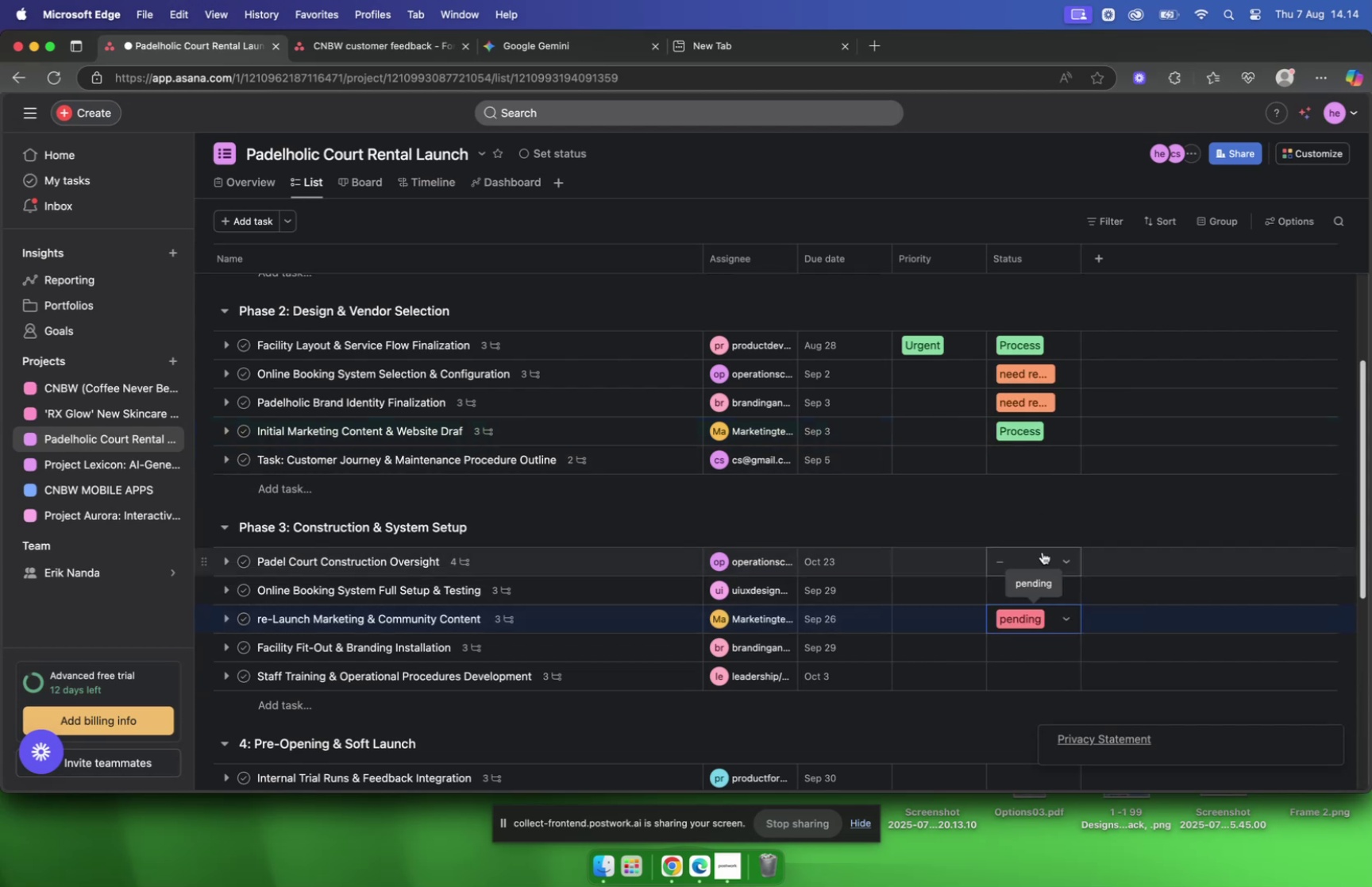 
left_click([1042, 551])
 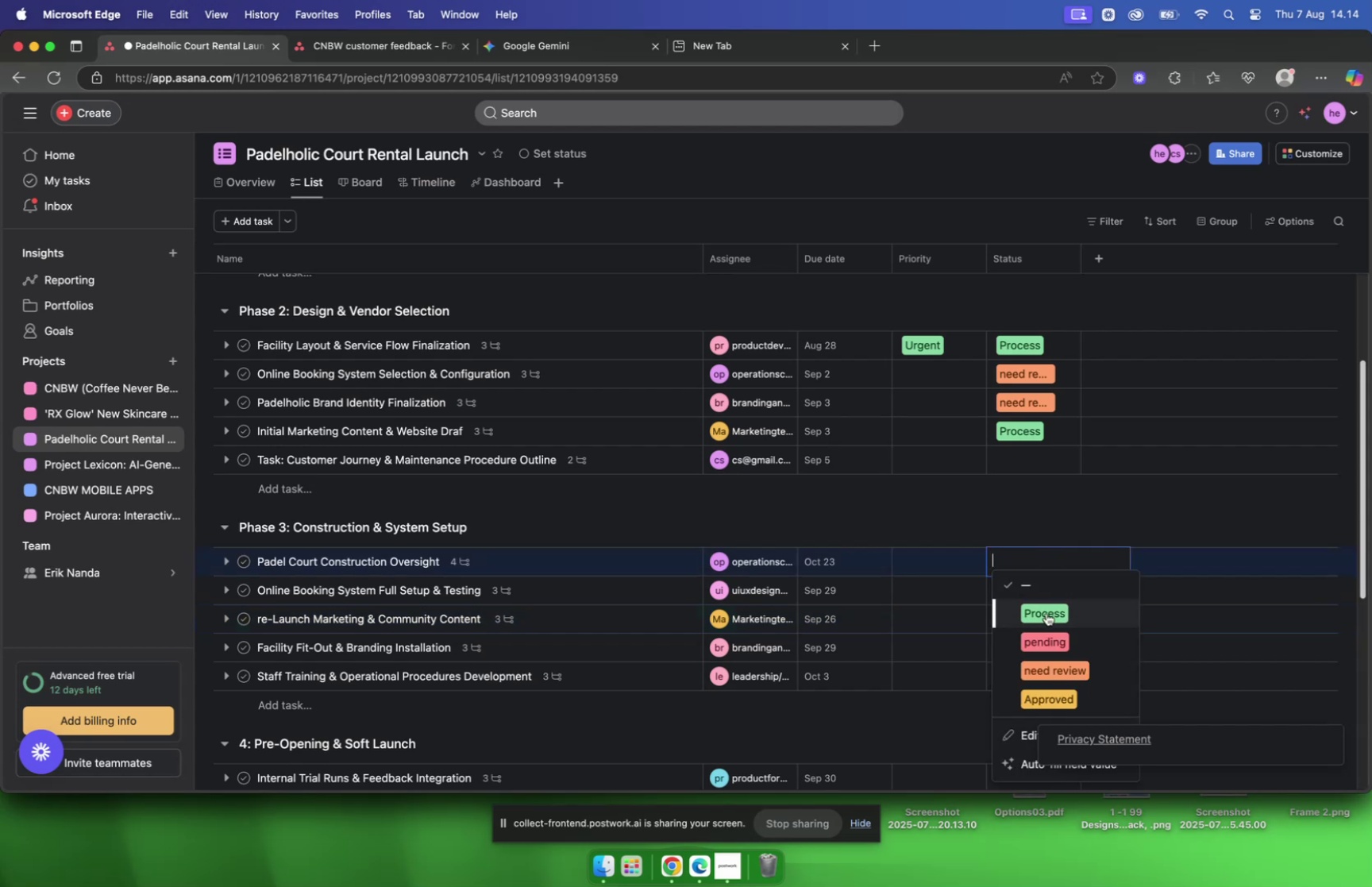 
scroll: coordinate [1053, 606], scroll_direction: down, amount: 2.0
 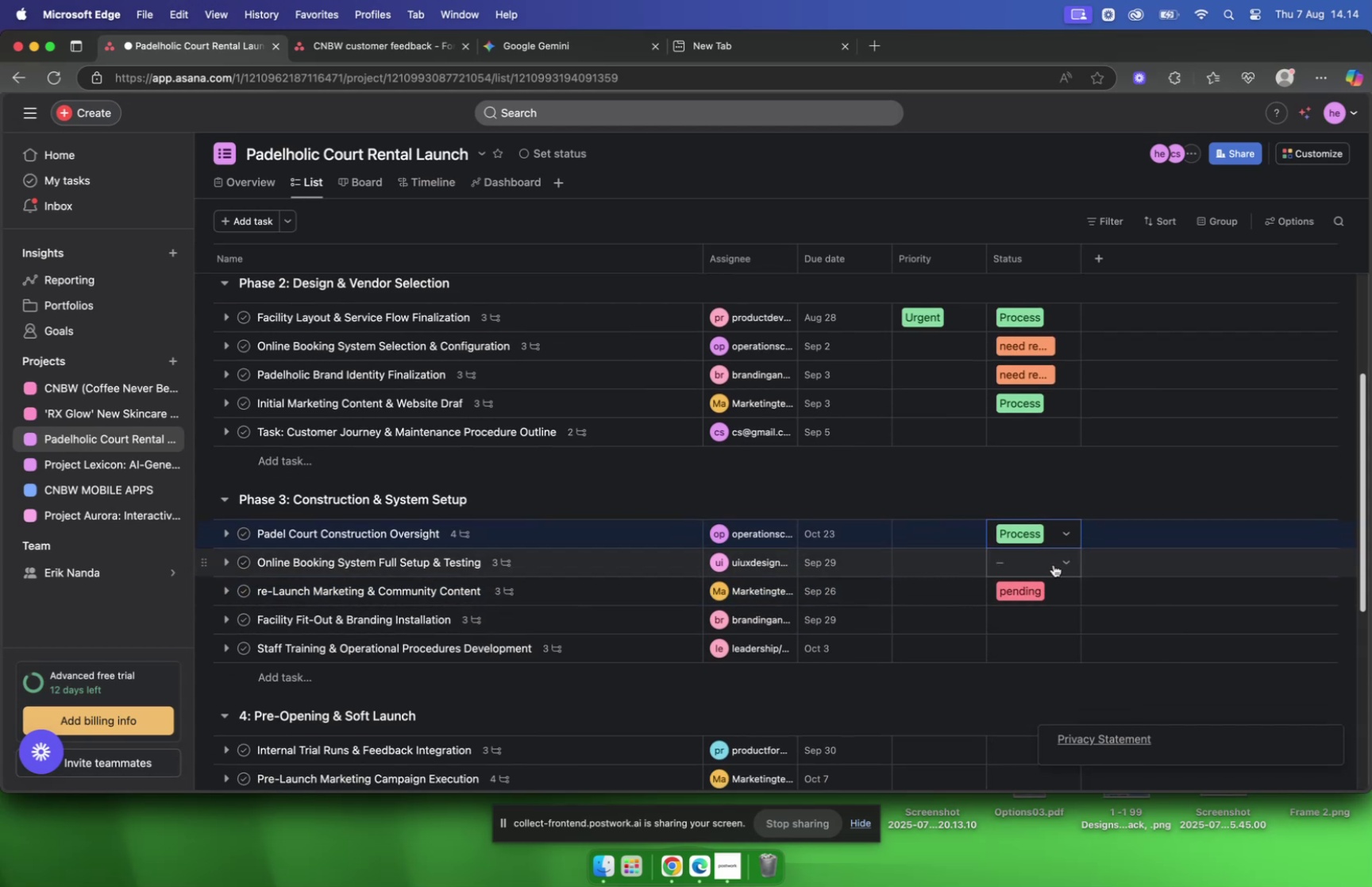 
wait(5.54)
 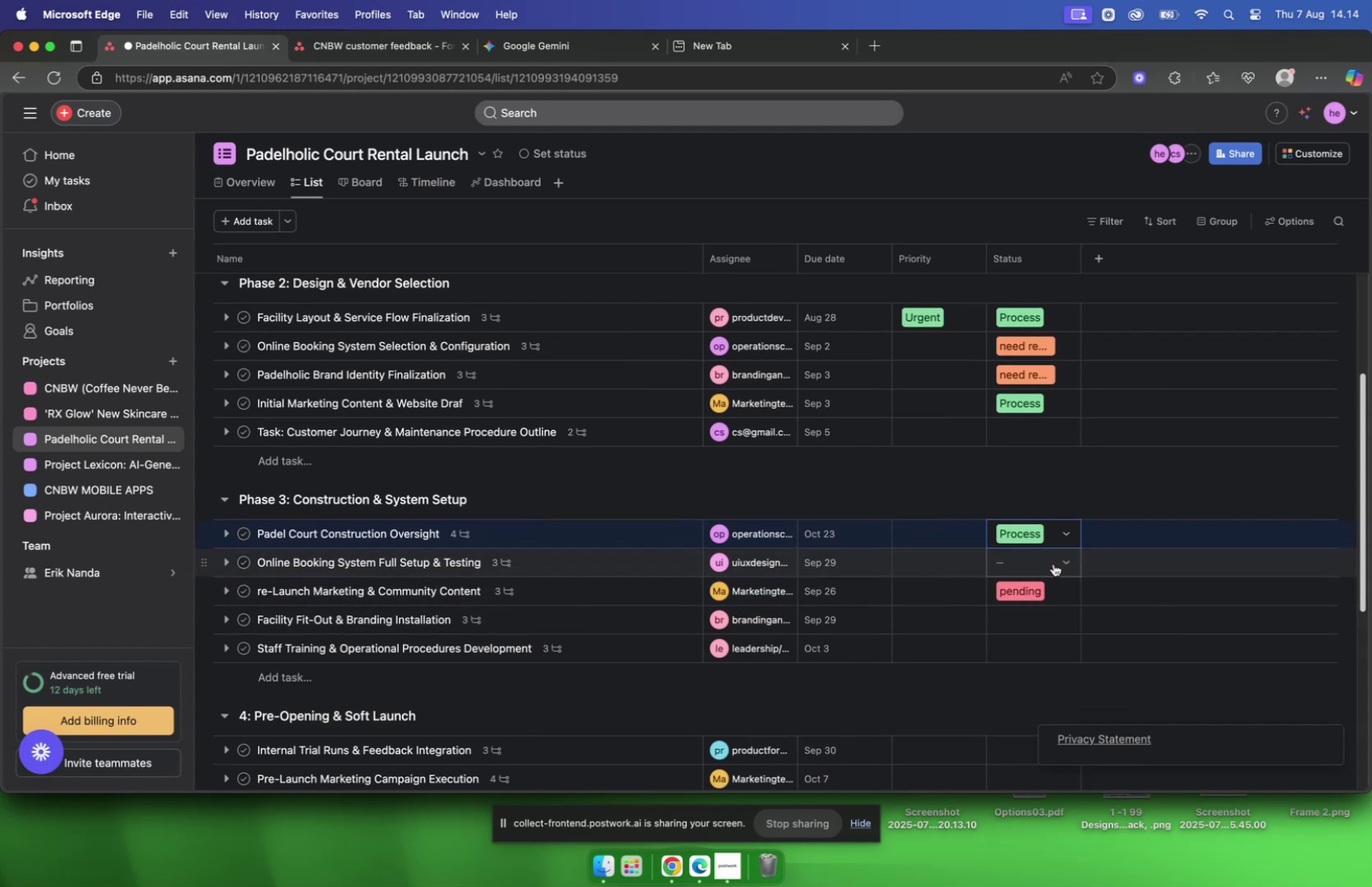 
left_click([1054, 564])
 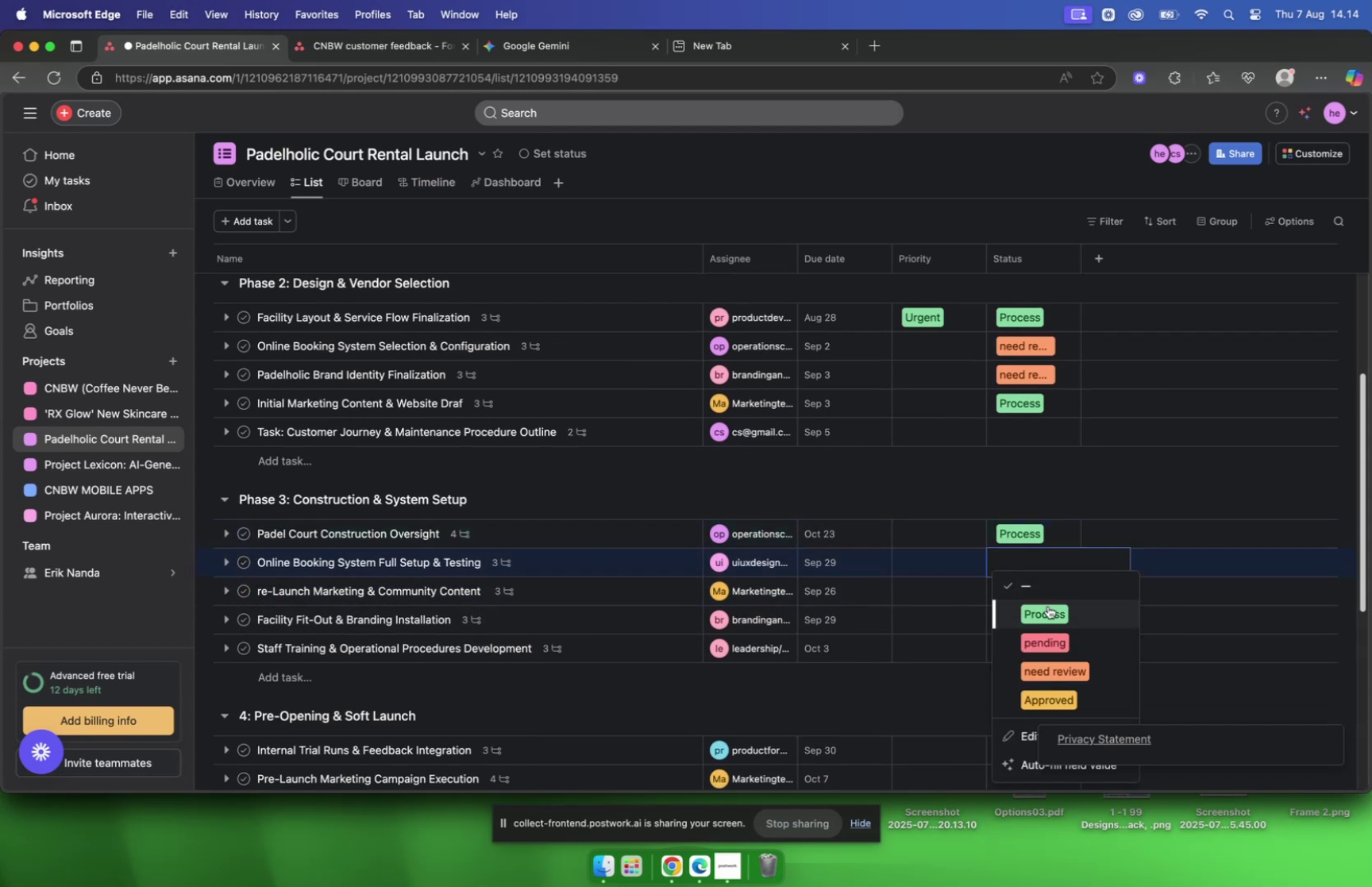 
left_click([1049, 612])
 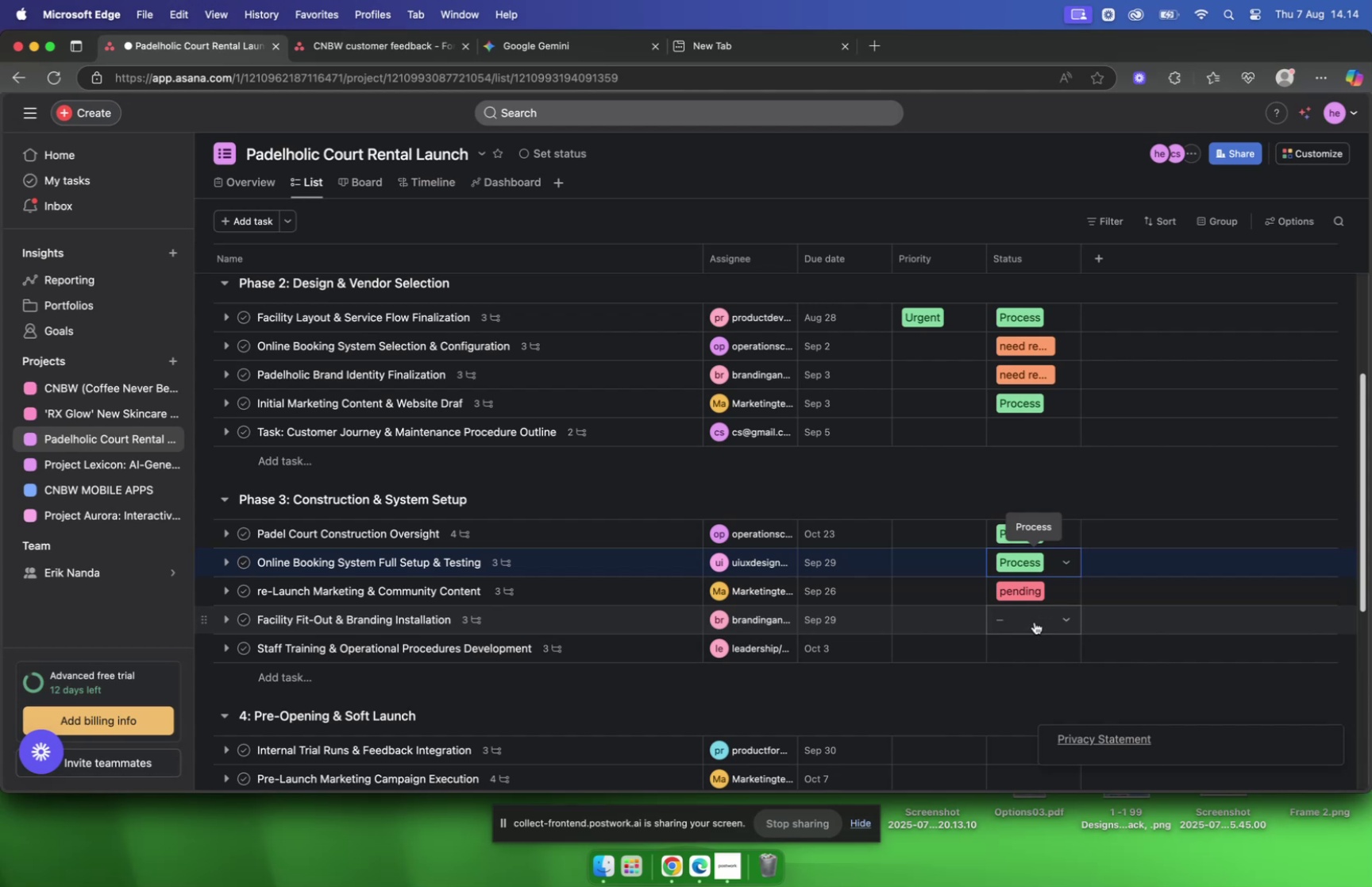 
wait(10.68)
 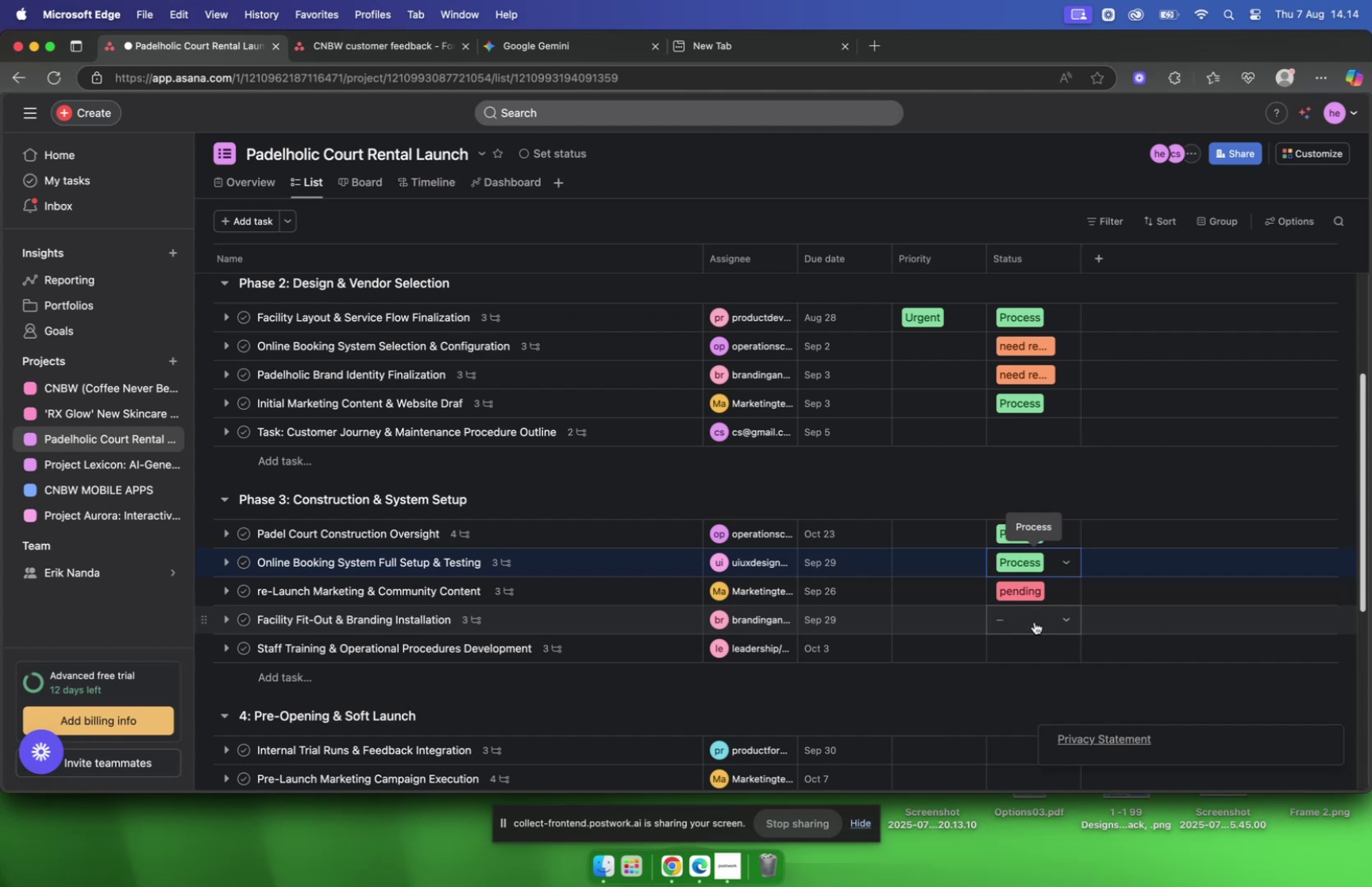 
scroll: coordinate [1025, 544], scroll_direction: up, amount: 28.0
 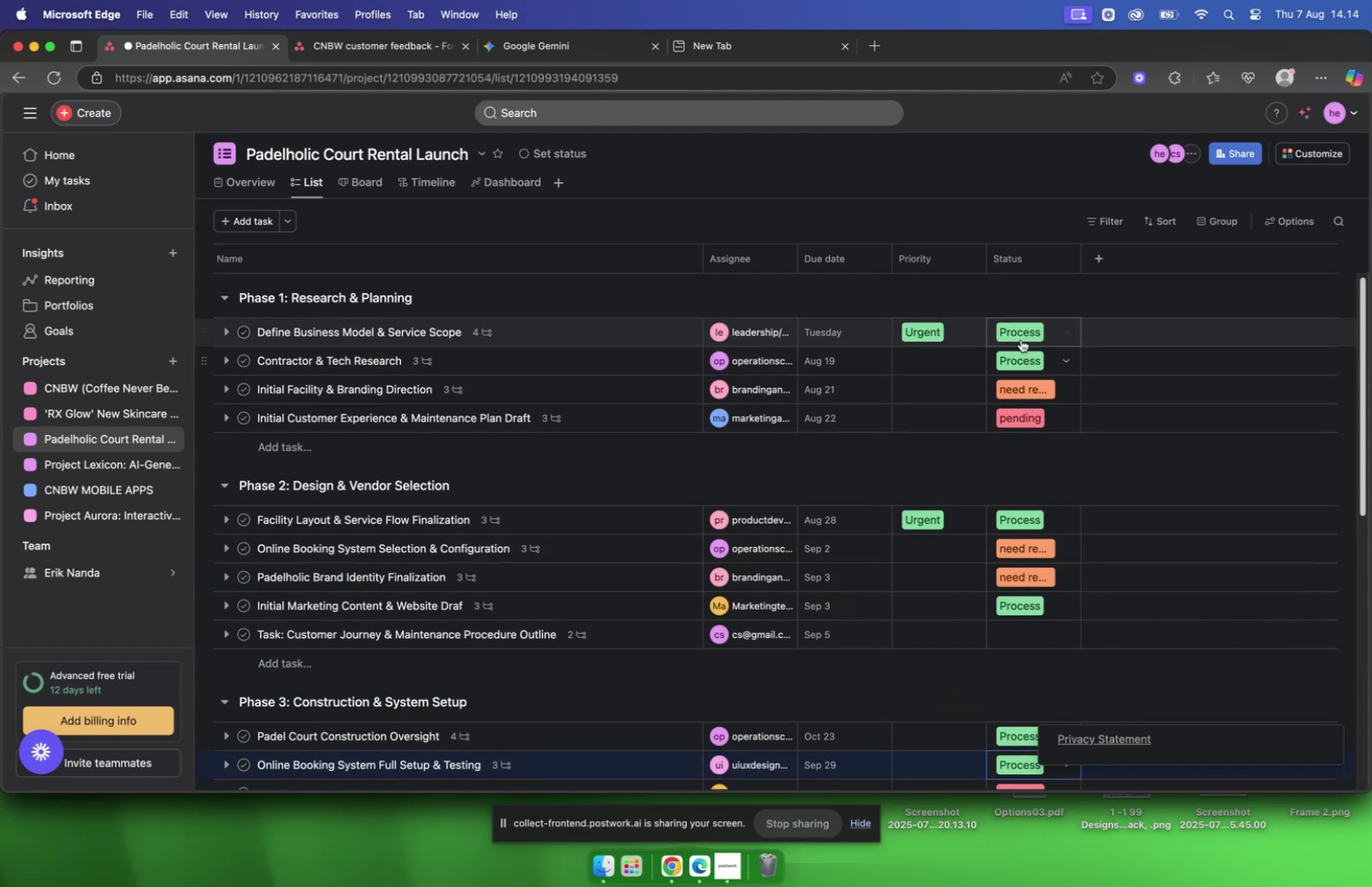 
left_click([1021, 332])
 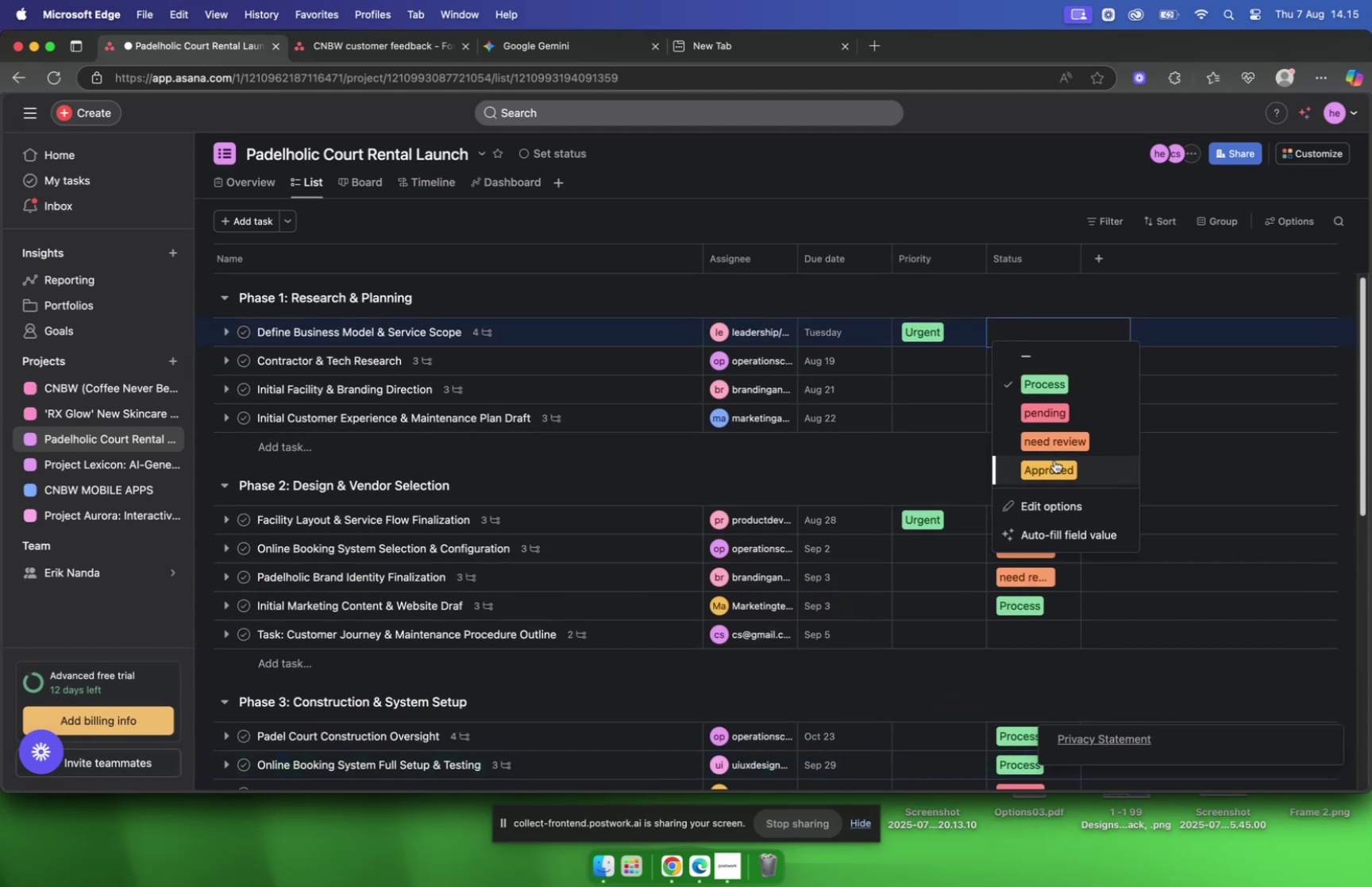 
left_click([1055, 463])
 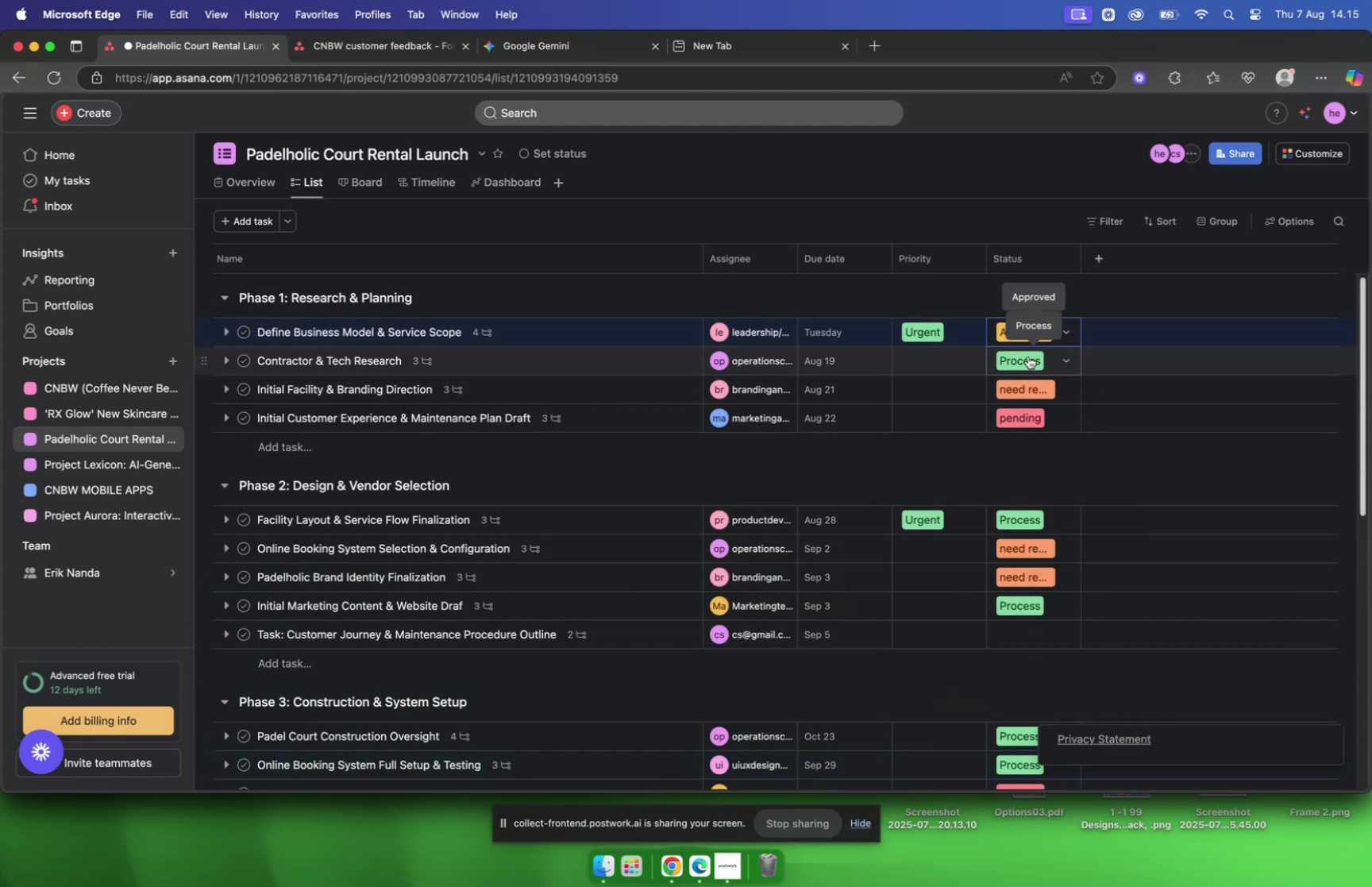 
left_click([1063, 359])
 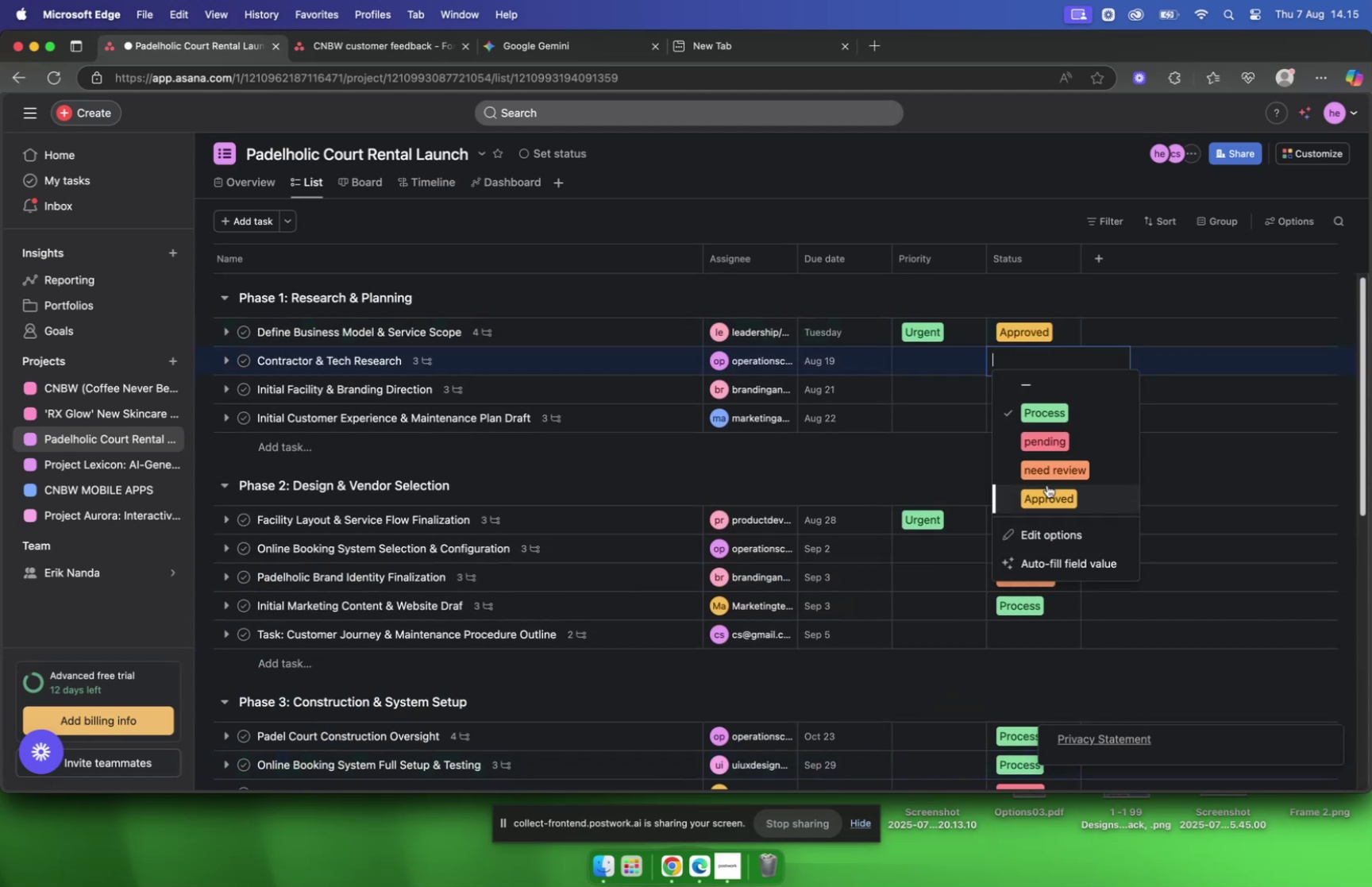 
left_click([1050, 493])
 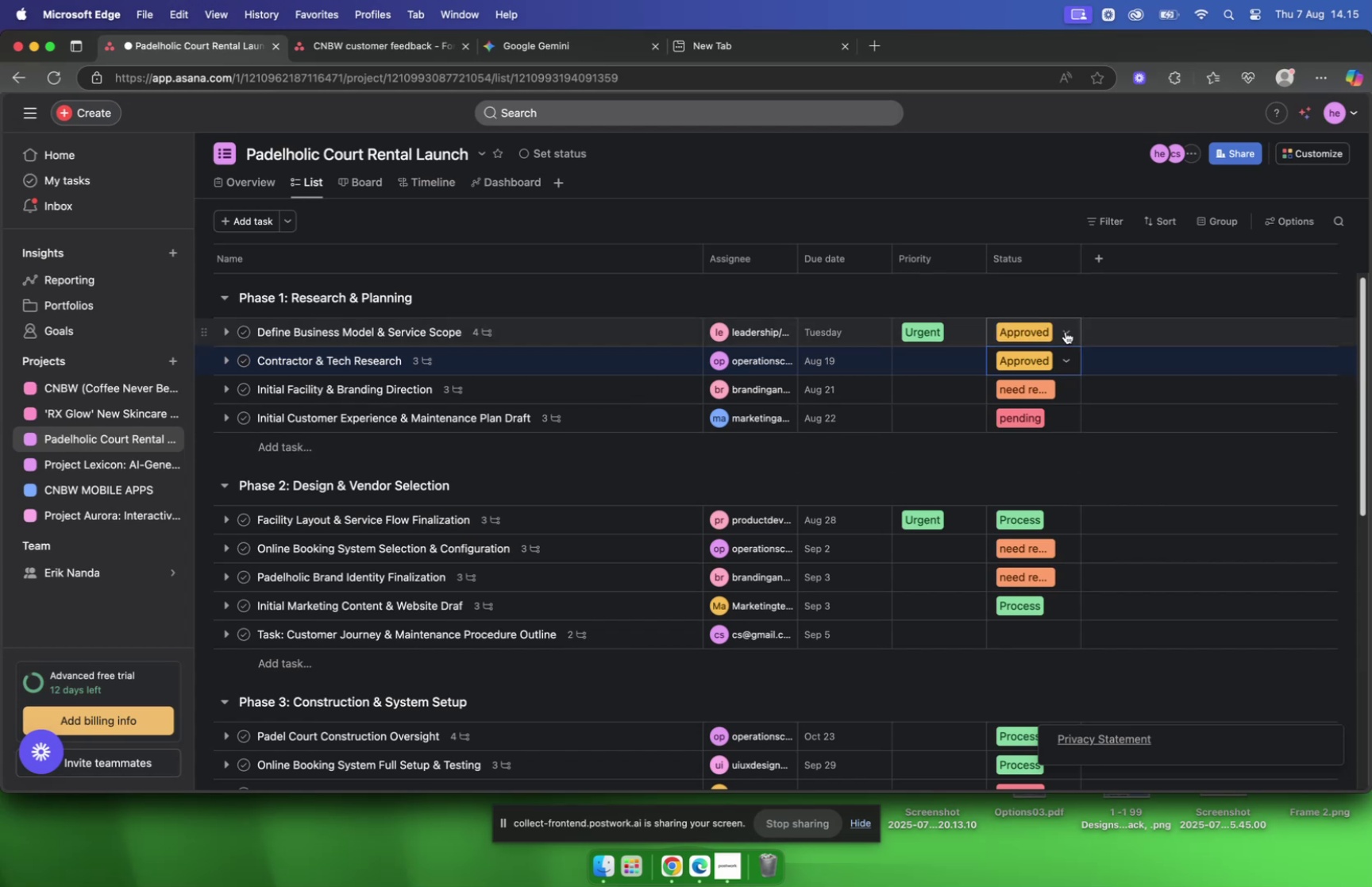 
left_click([634, 334])
 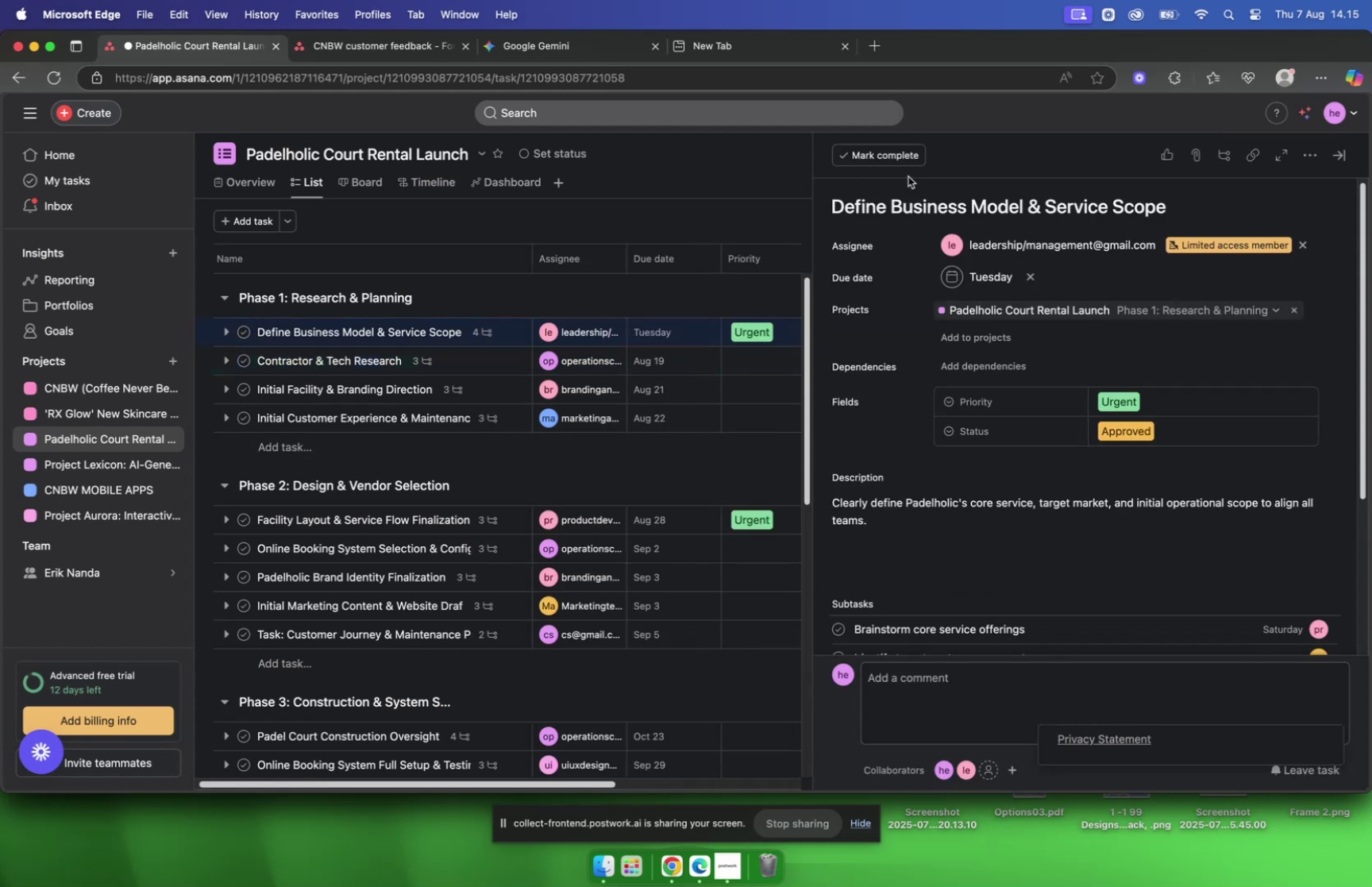 
left_click([858, 159])
 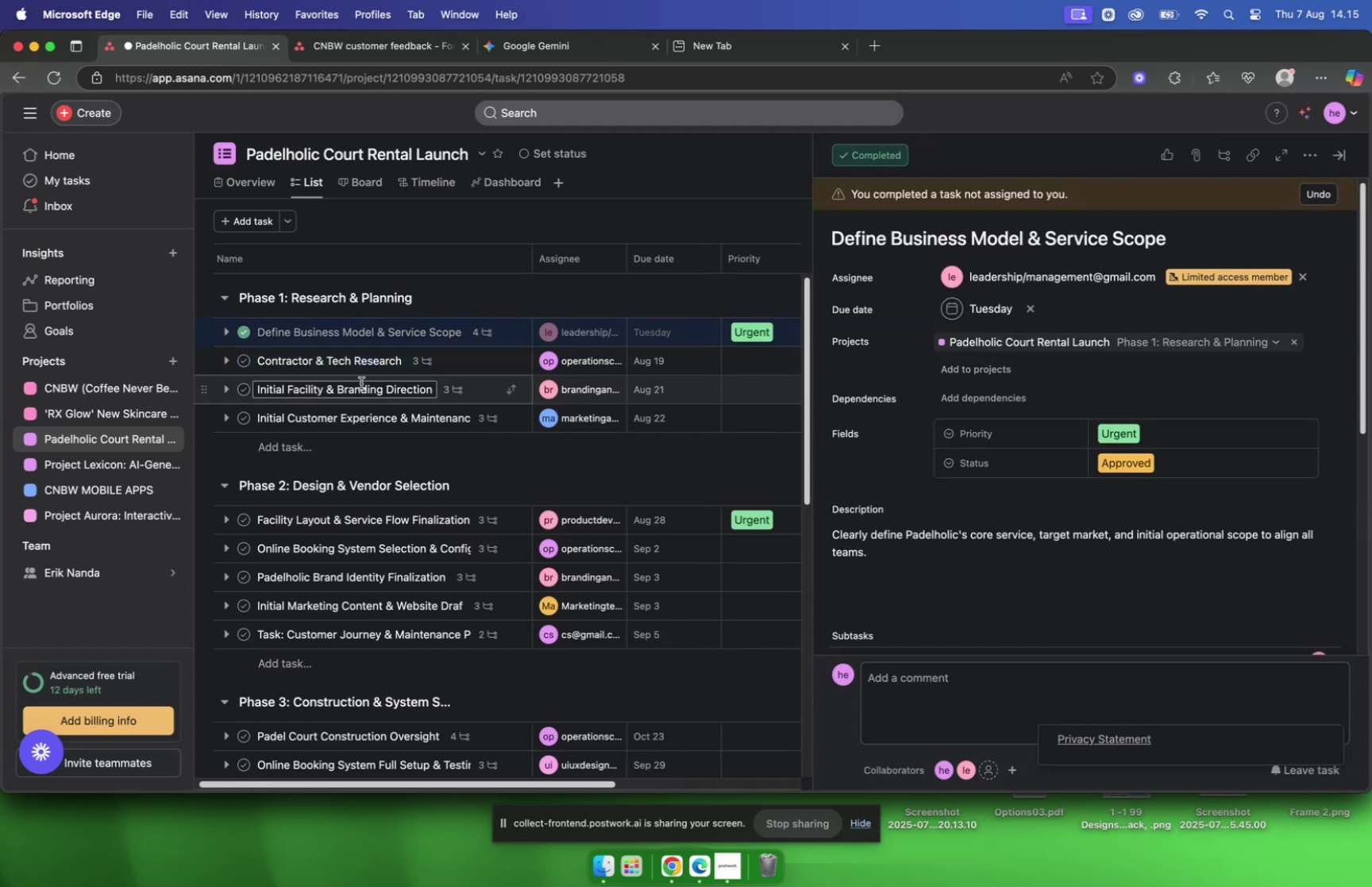 
left_click([225, 359])
 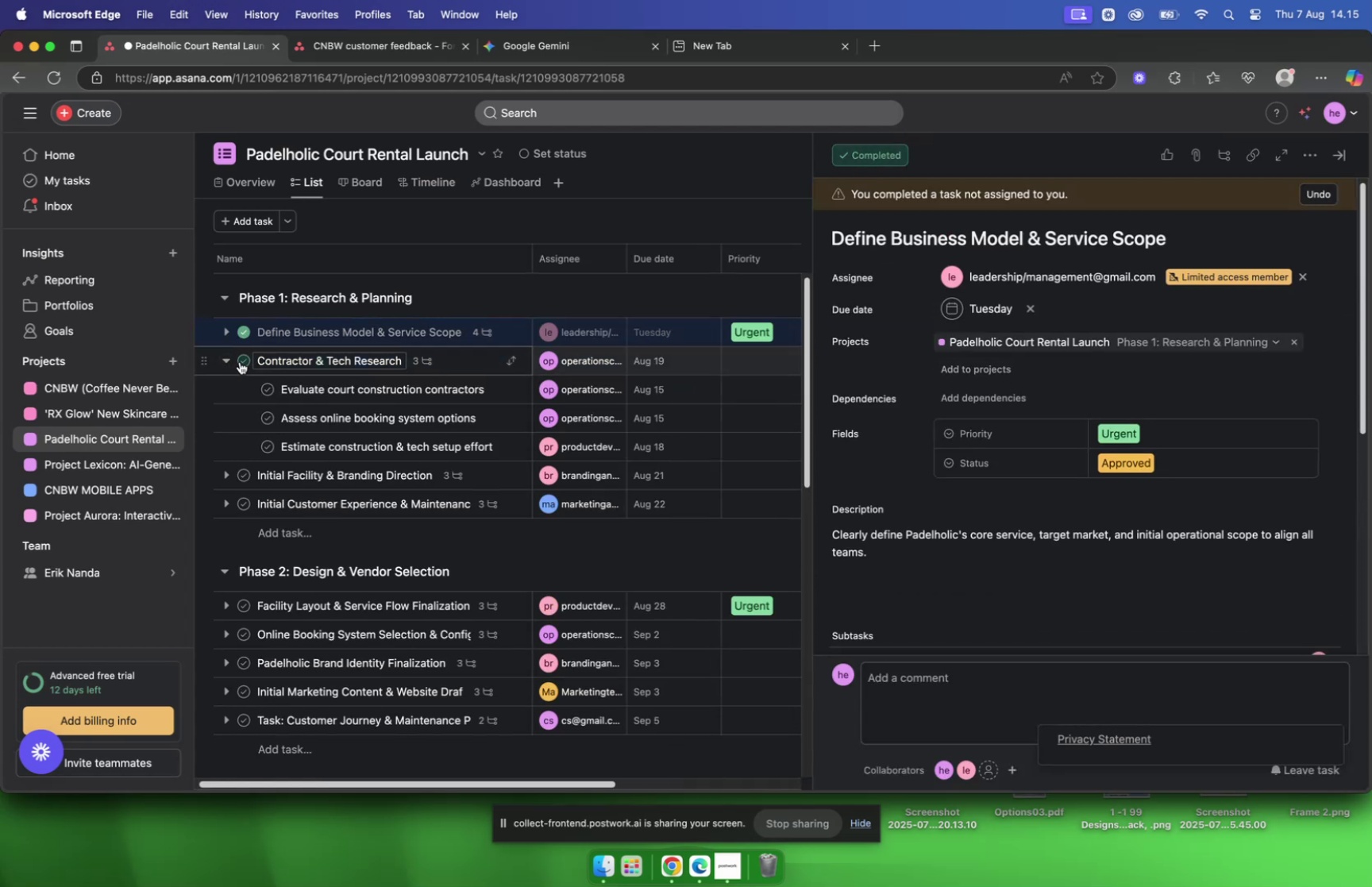 
left_click([243, 362])
 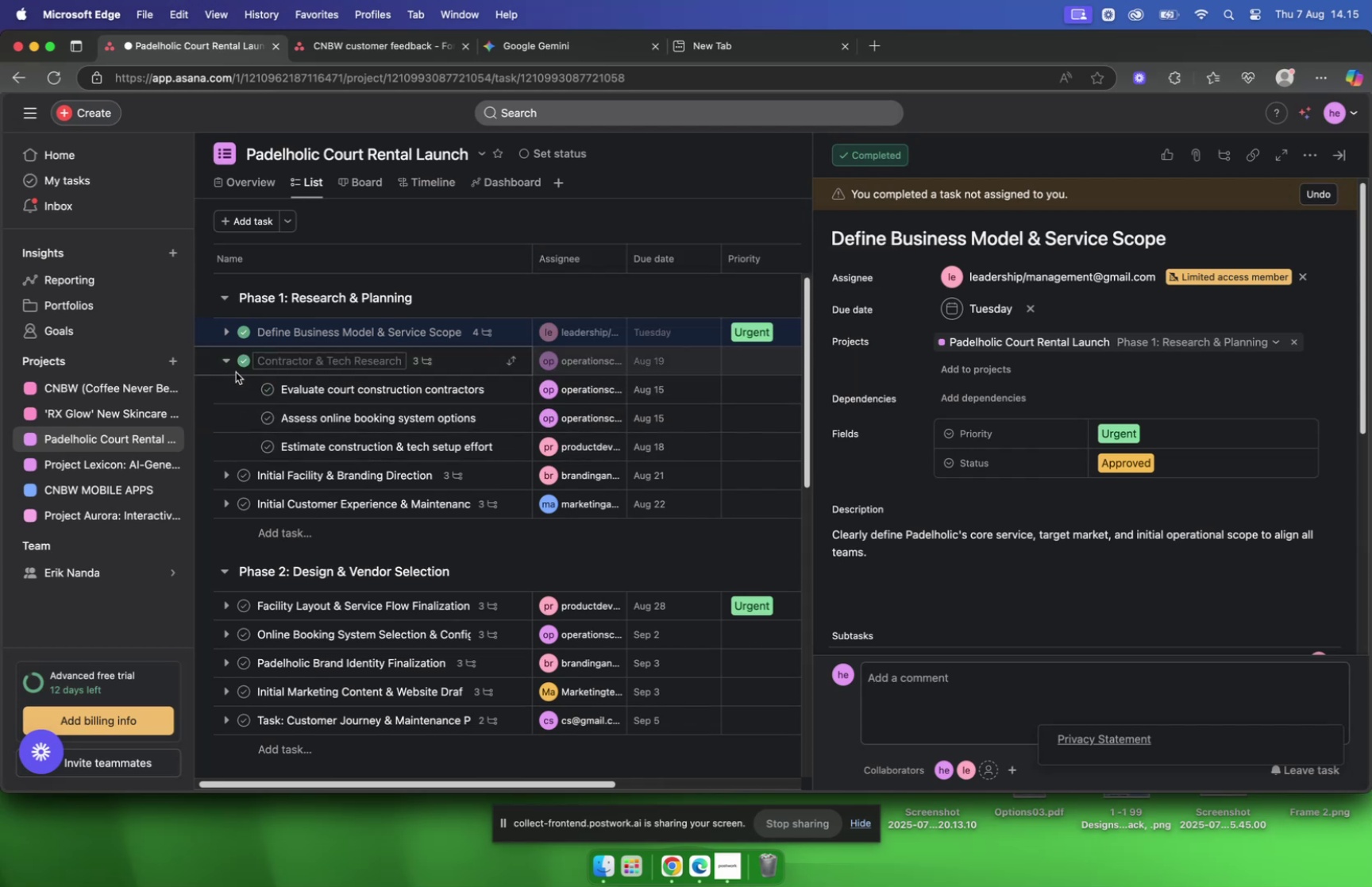 
left_click([229, 358])
 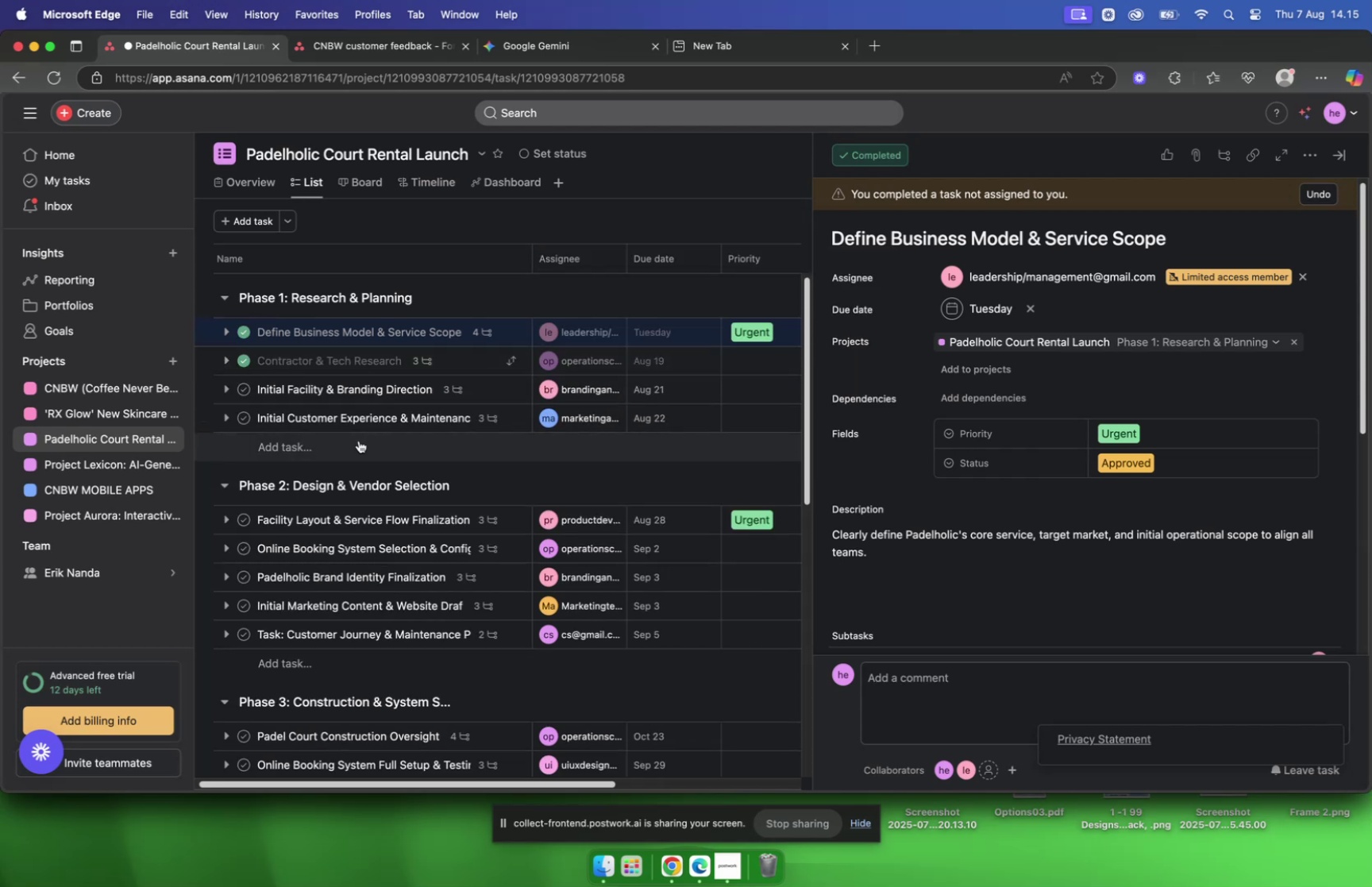 
scroll: coordinate [358, 440], scroll_direction: down, amount: 2.0
 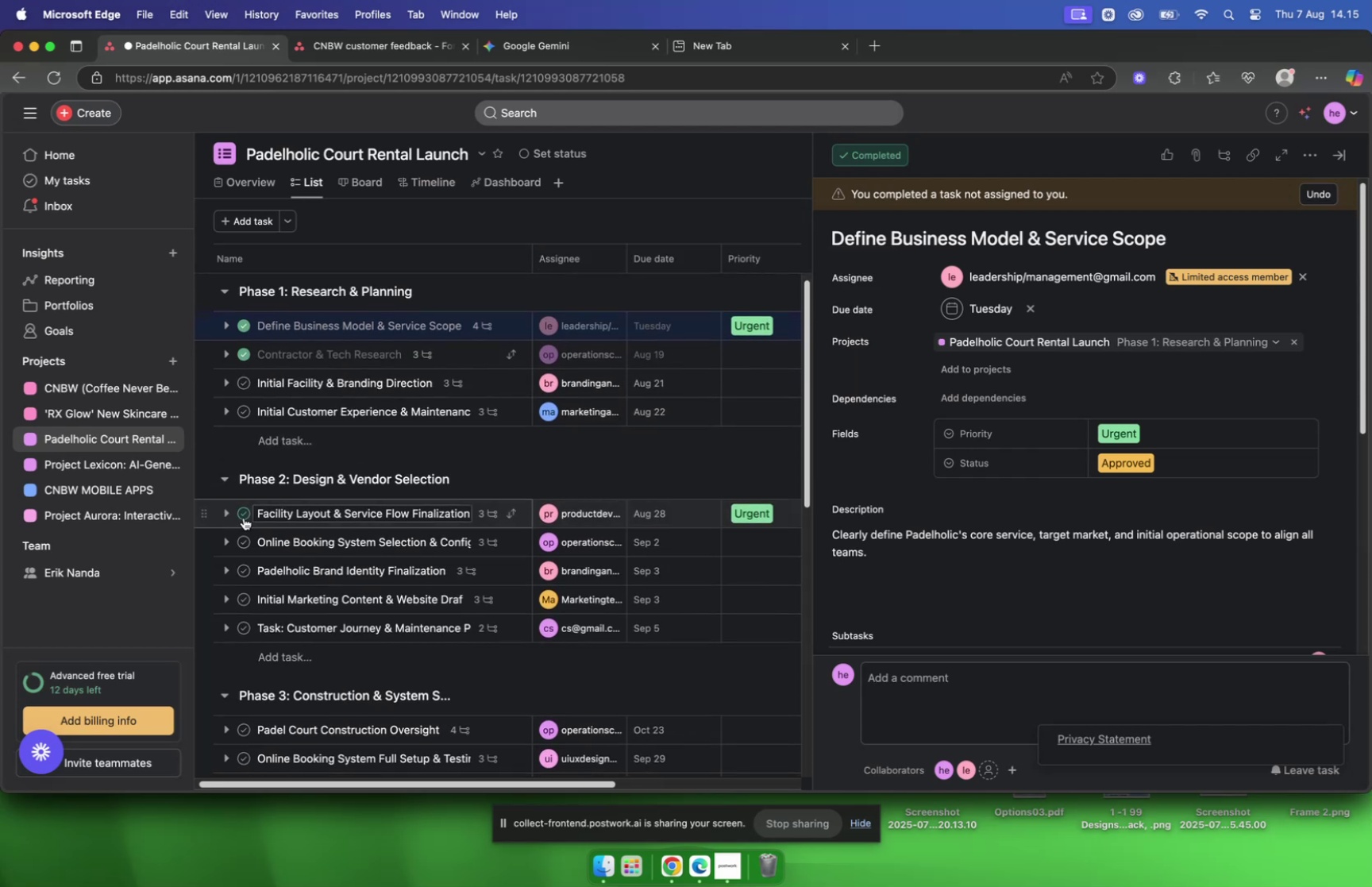 
left_click([244, 512])
 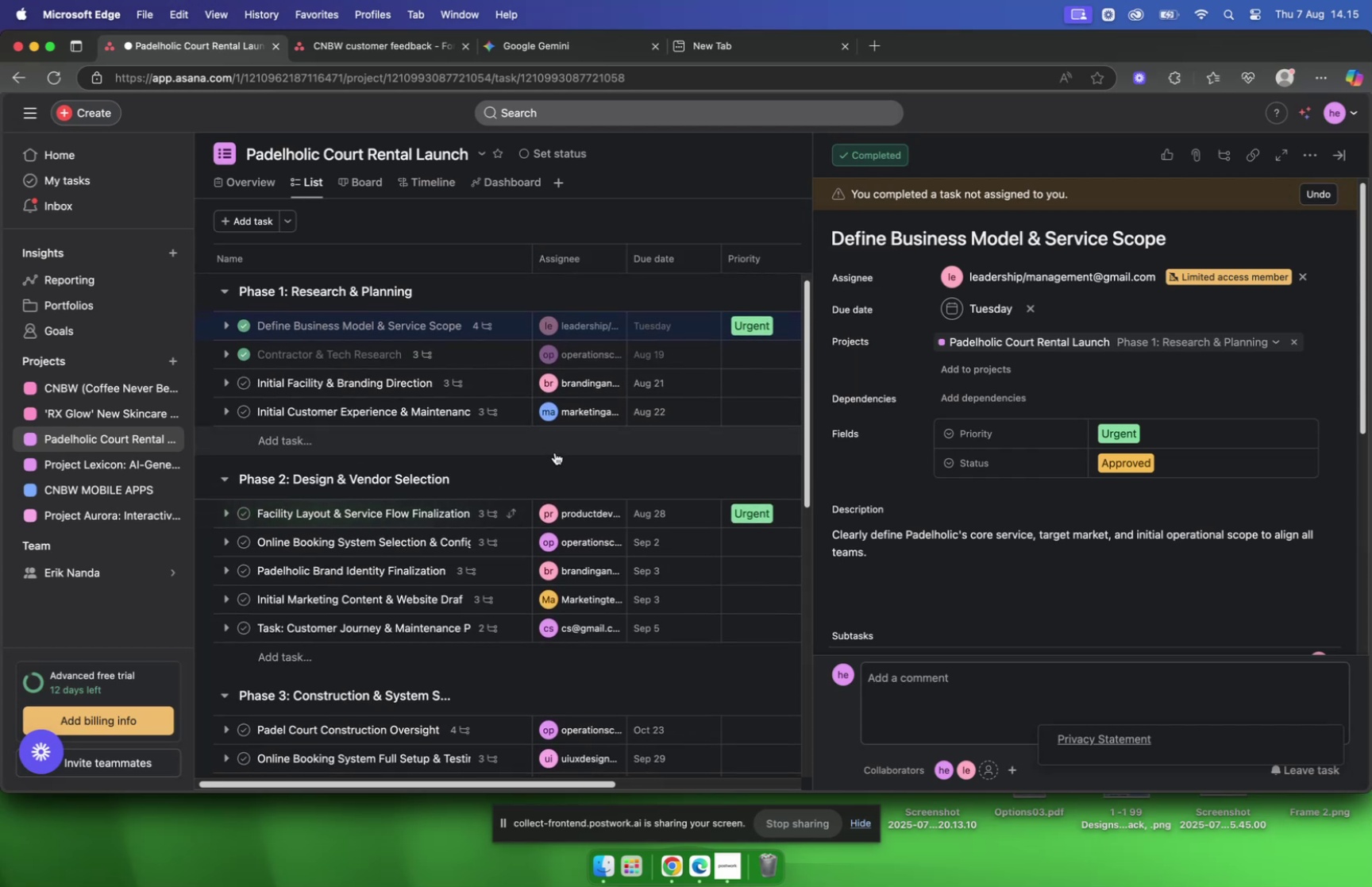 
scroll: coordinate [240, 568], scroll_direction: down, amount: 16.0
 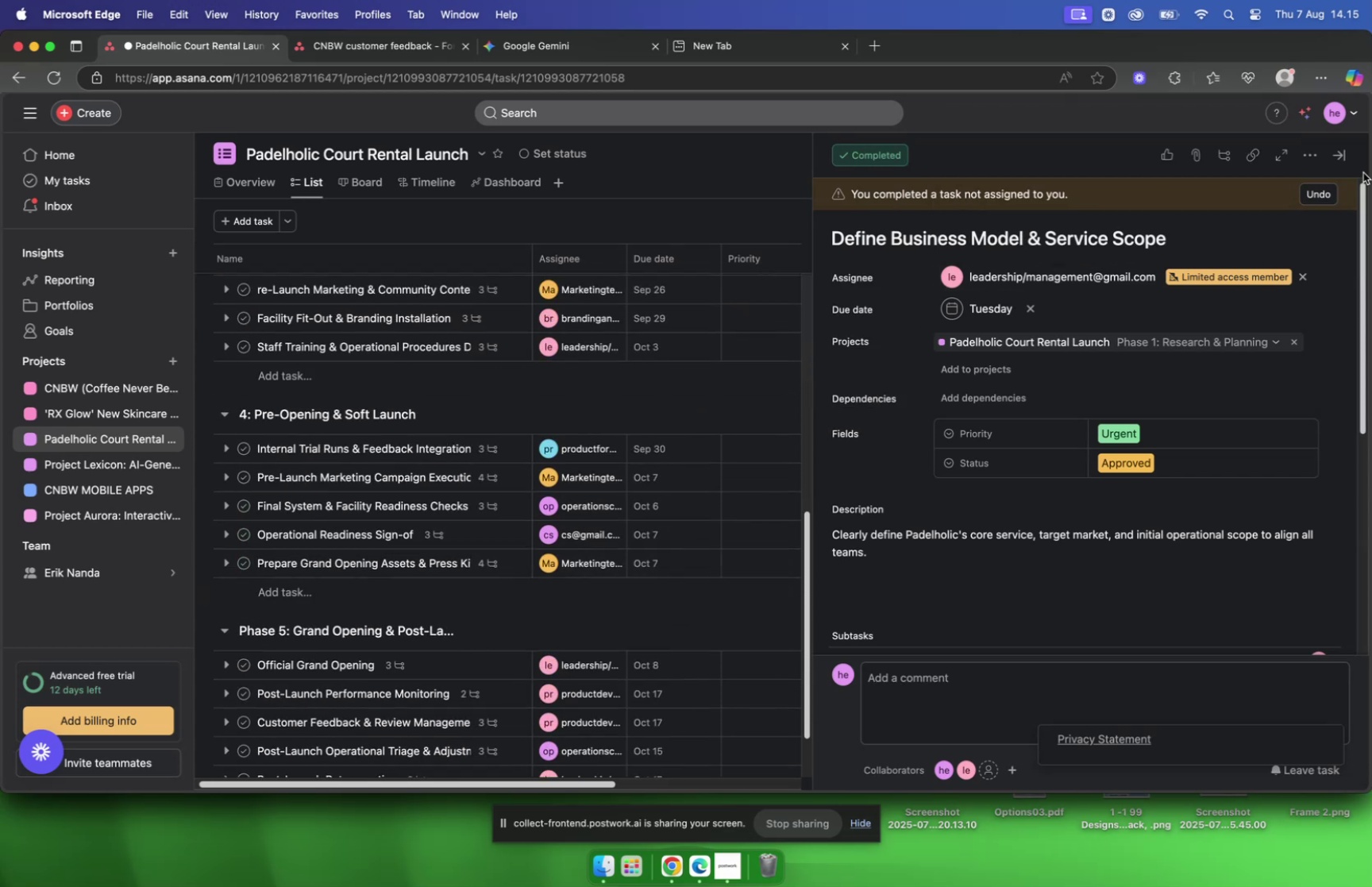 
left_click([1347, 158])
 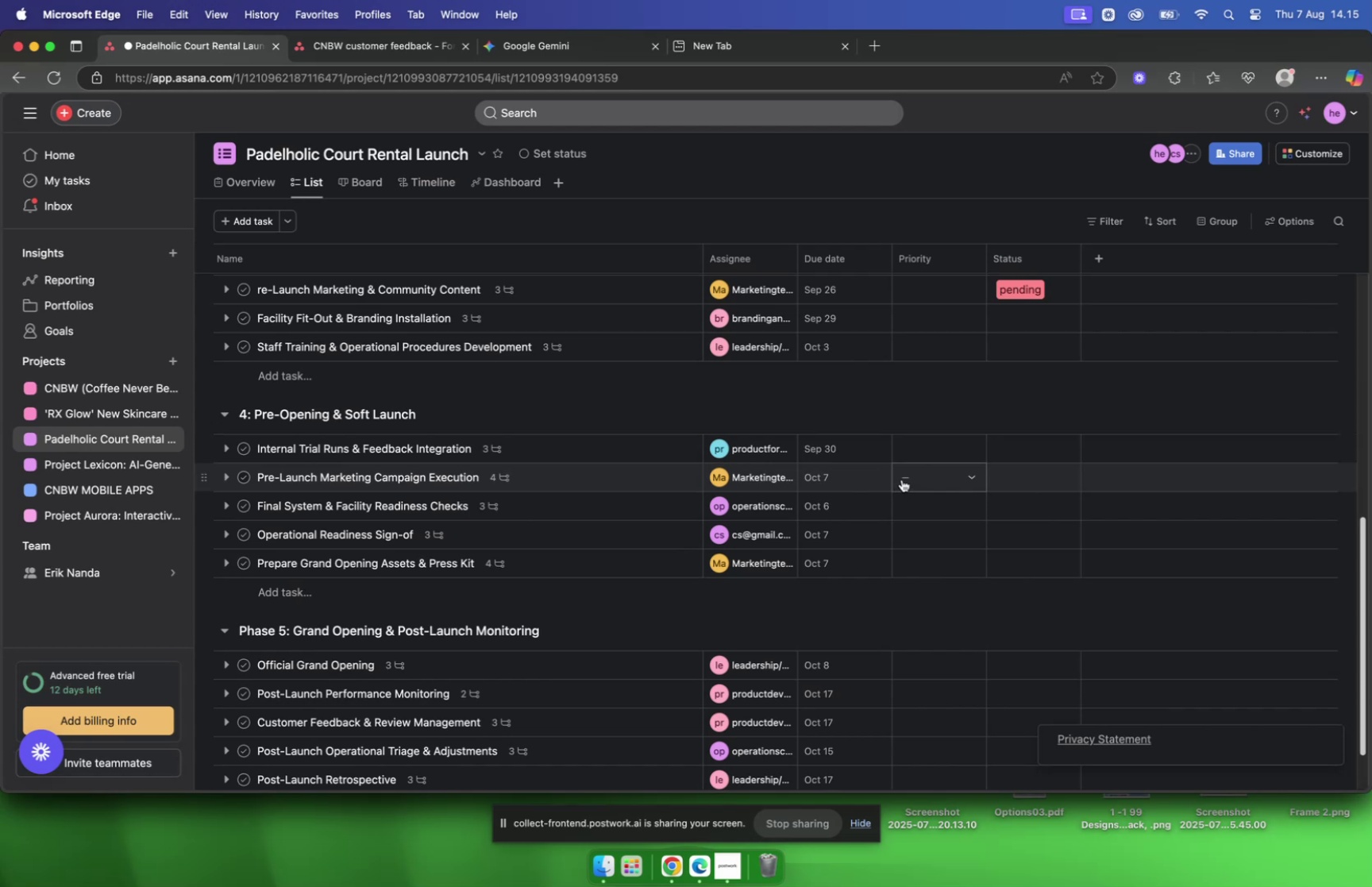 
wait(8.13)
 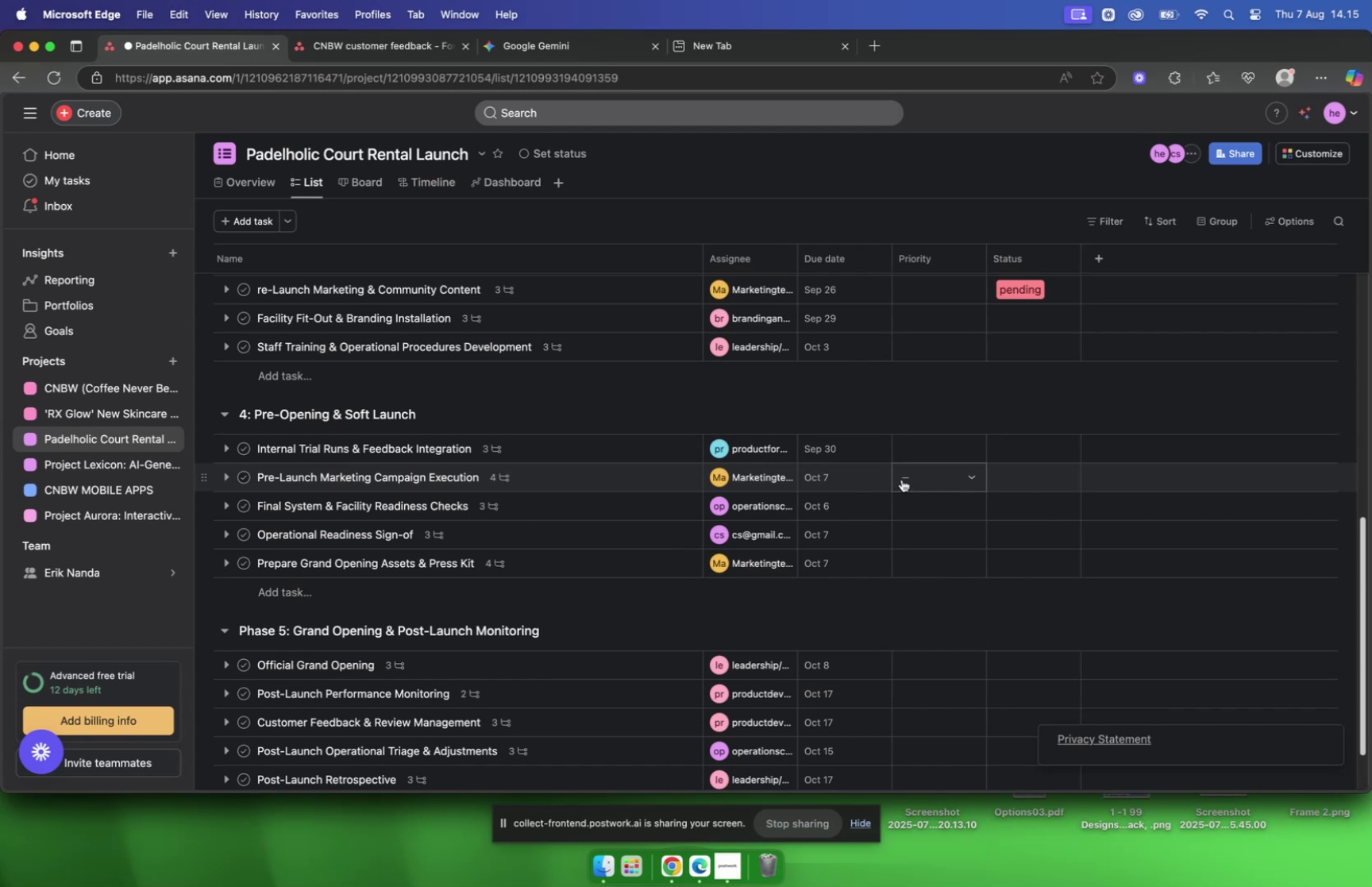 
scroll: coordinate [1012, 466], scroll_direction: up, amount: 22.0
 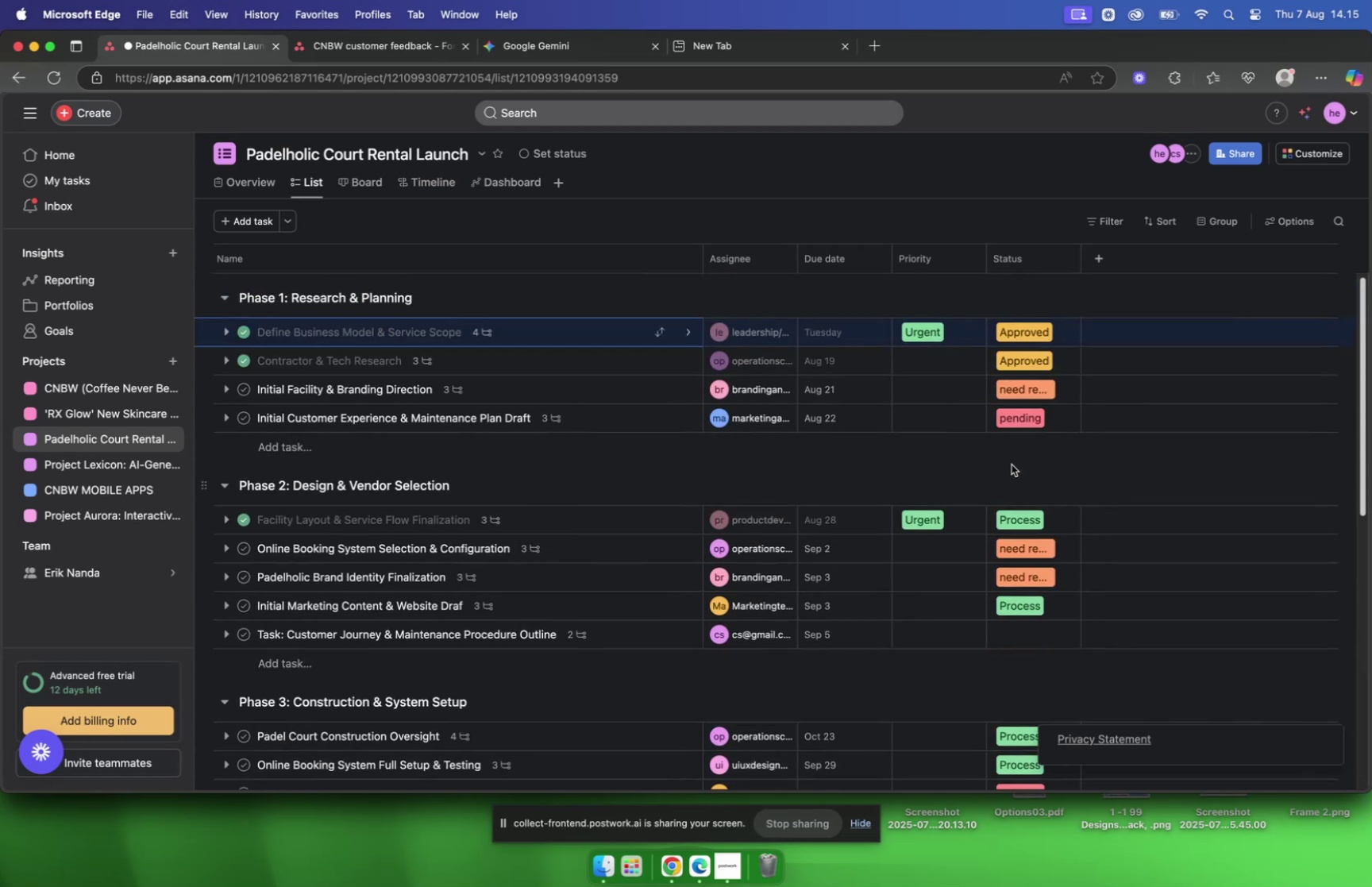 
scroll: coordinate [1000, 463], scroll_direction: down, amount: 2.0
 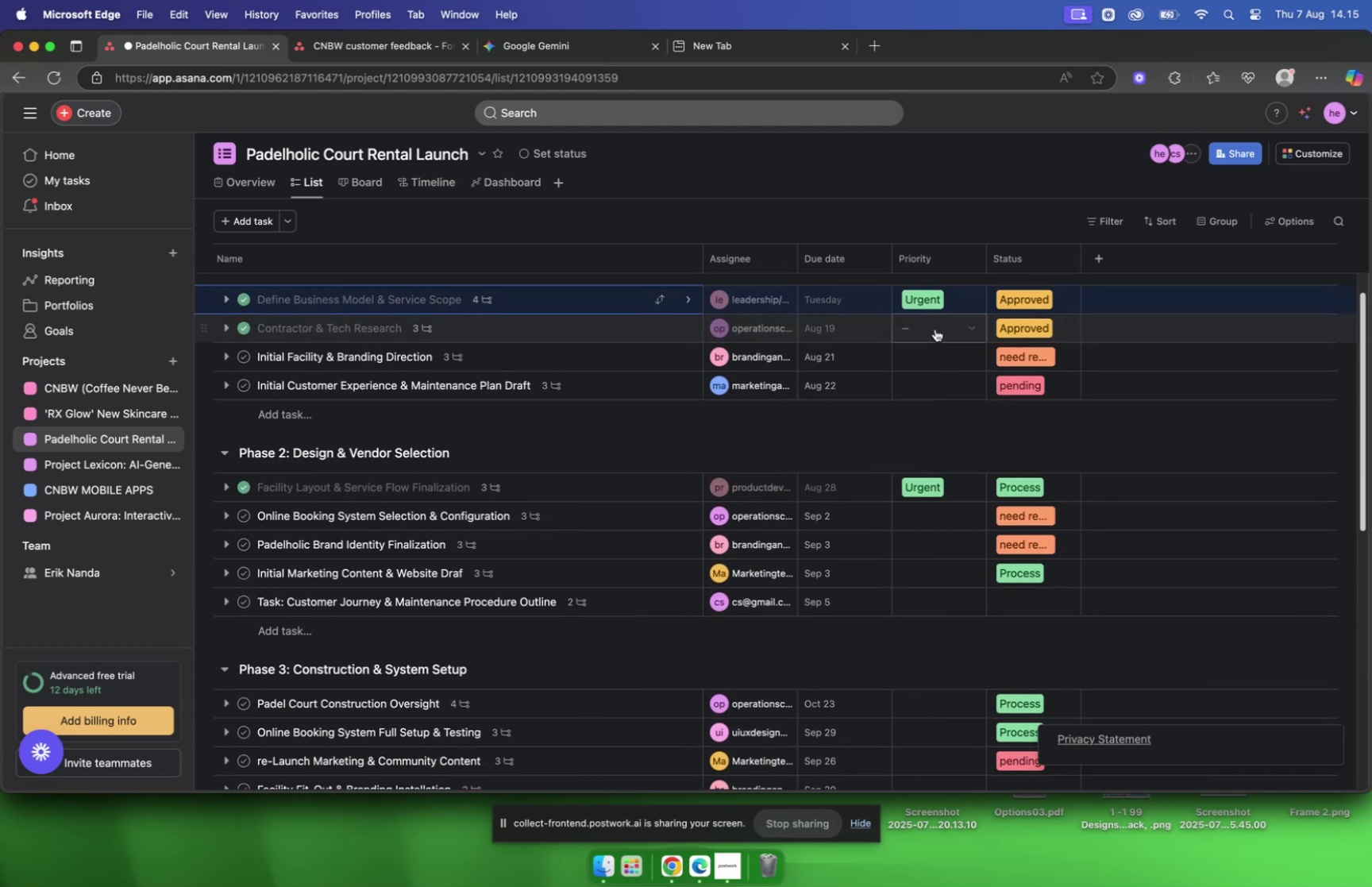 
left_click([936, 329])
 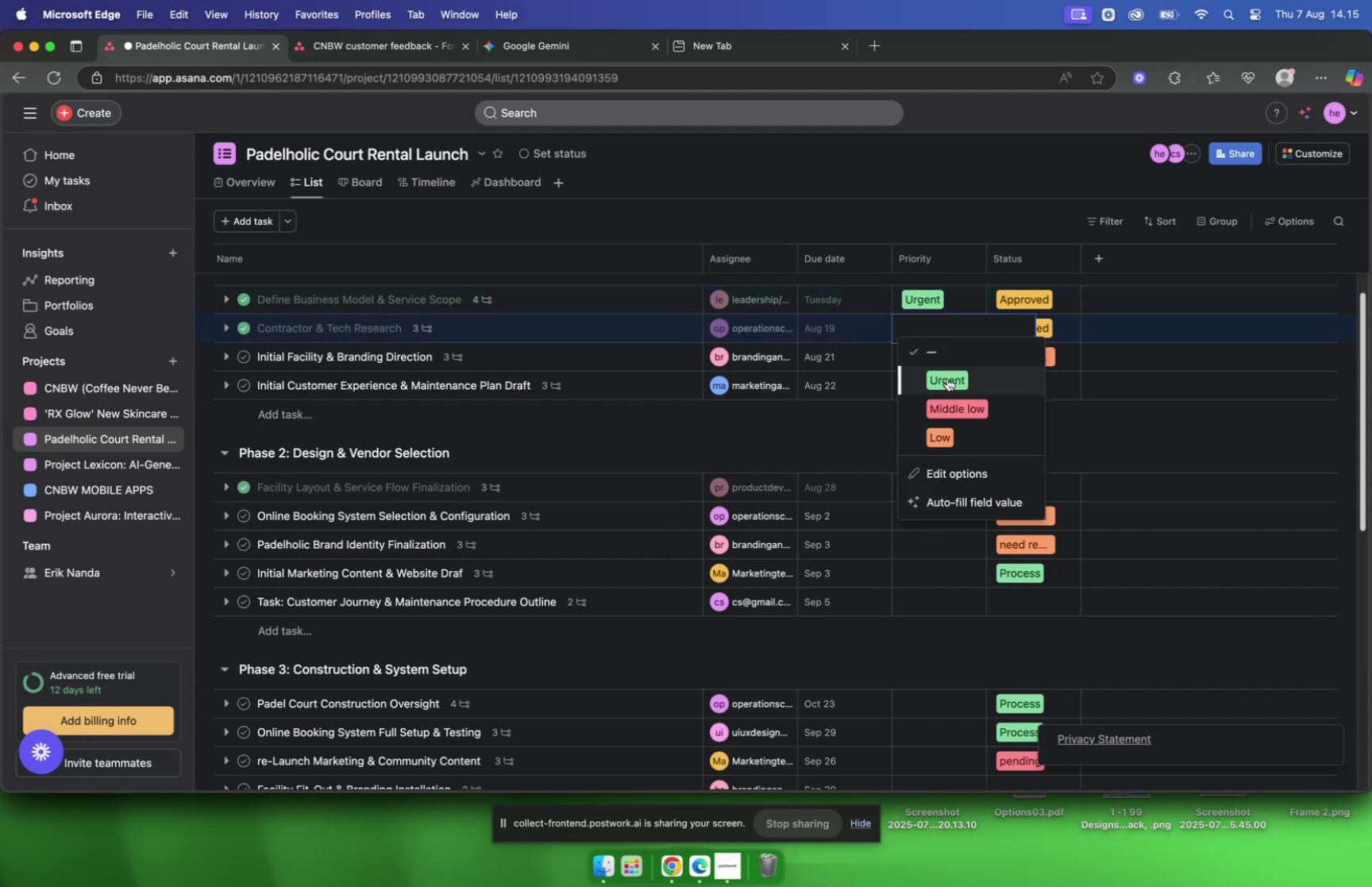 
left_click([948, 379])
 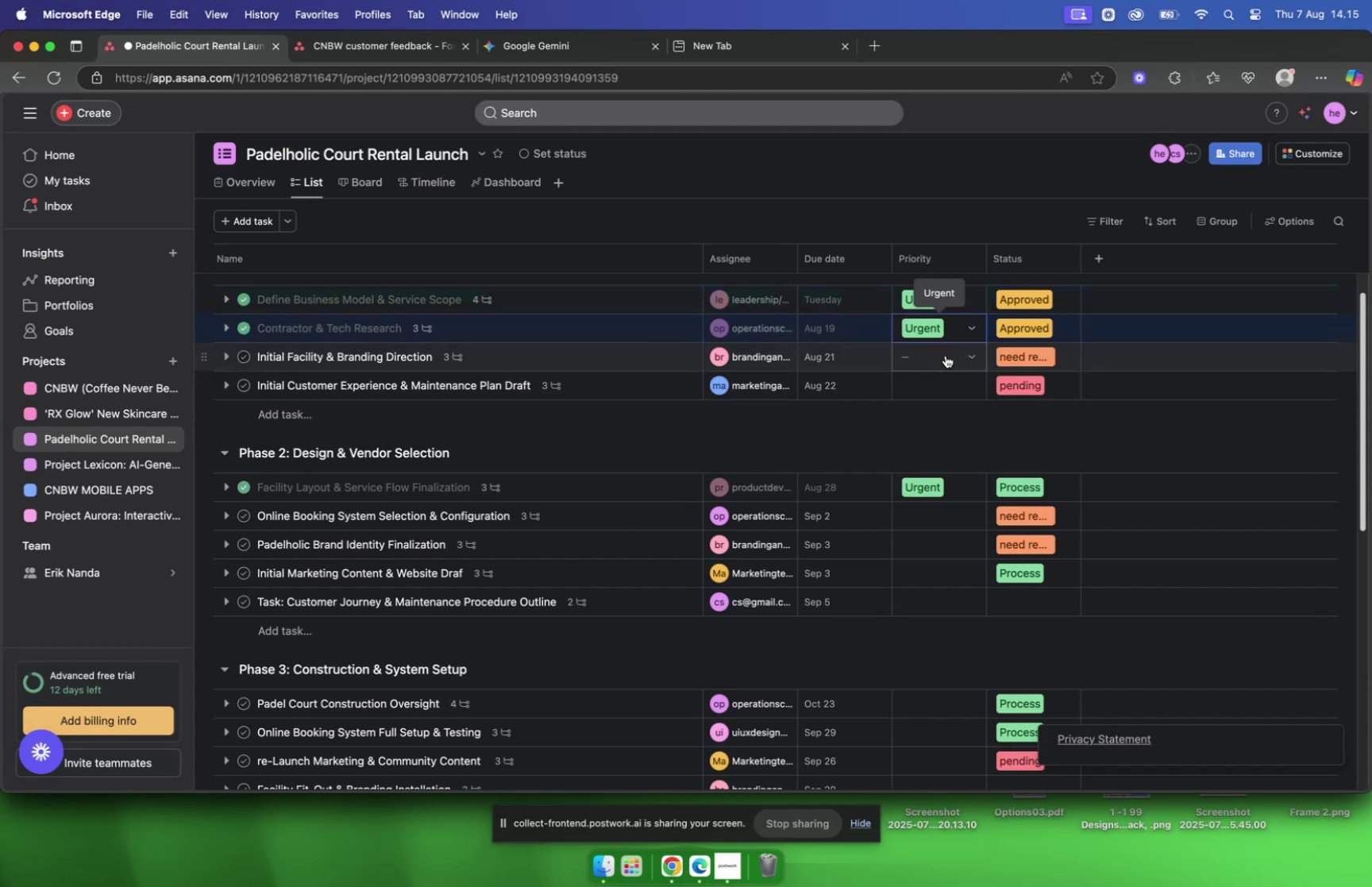 
left_click([945, 353])
 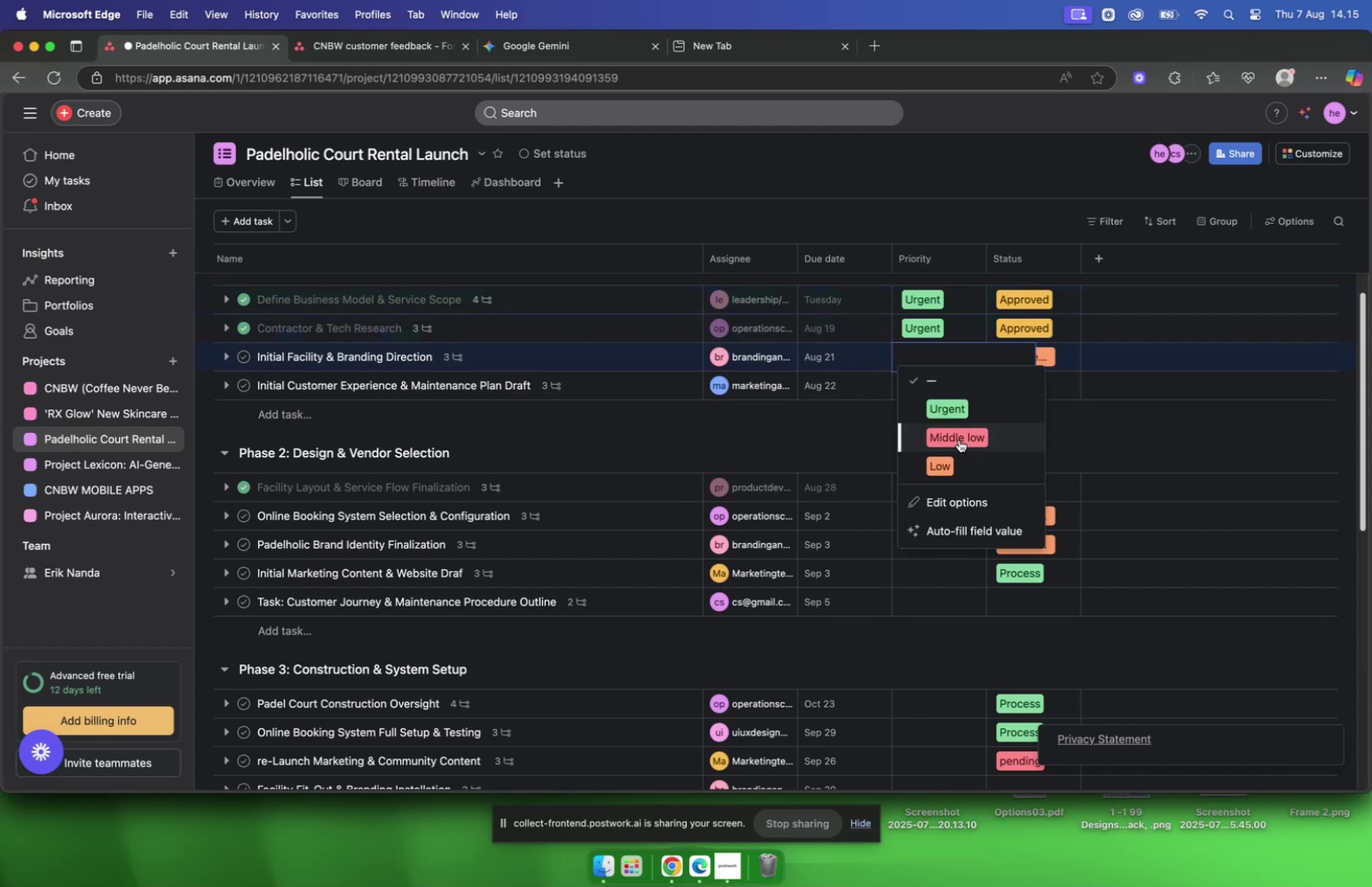 
wait(6.47)
 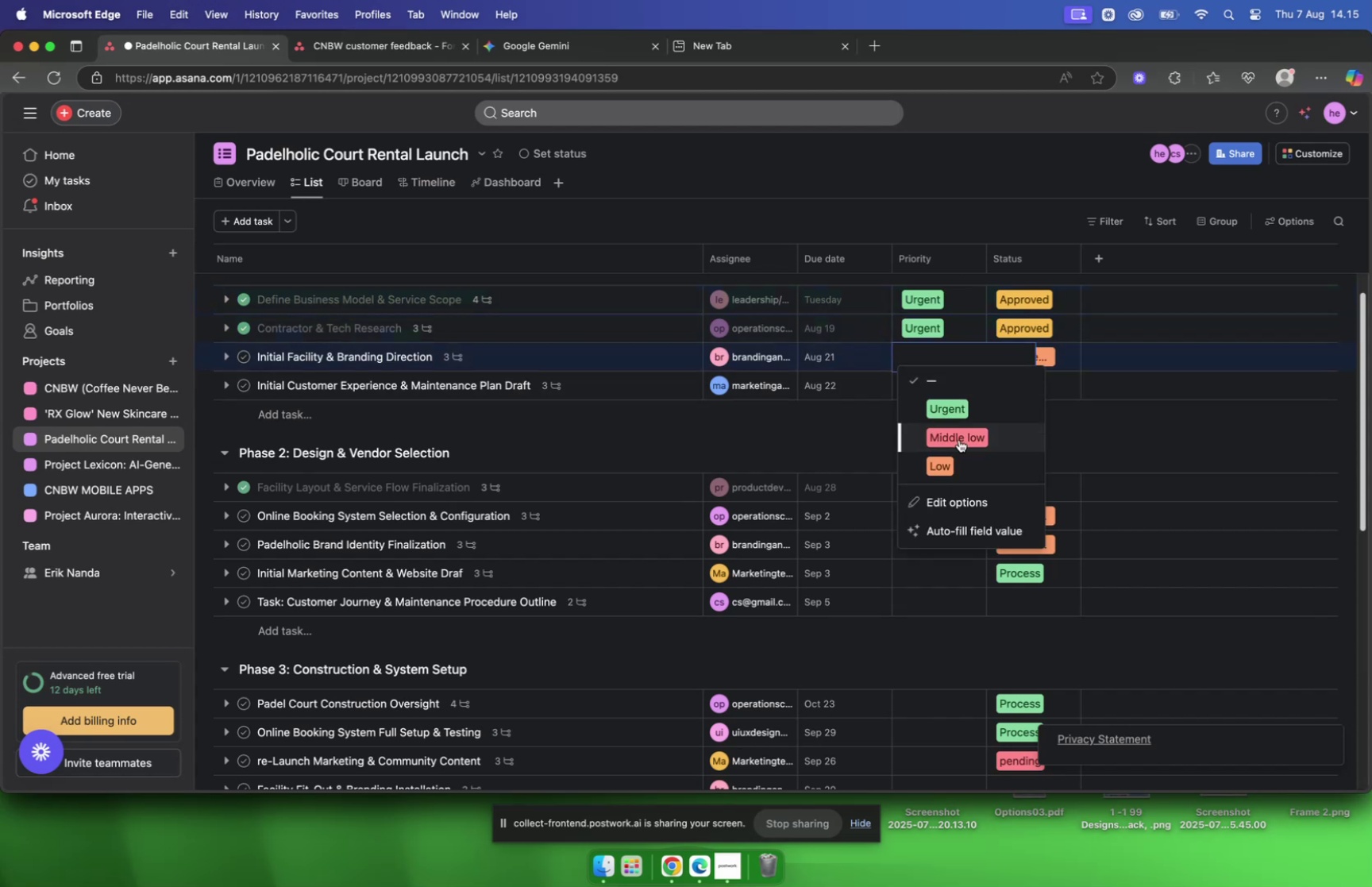 
left_click([962, 405])
 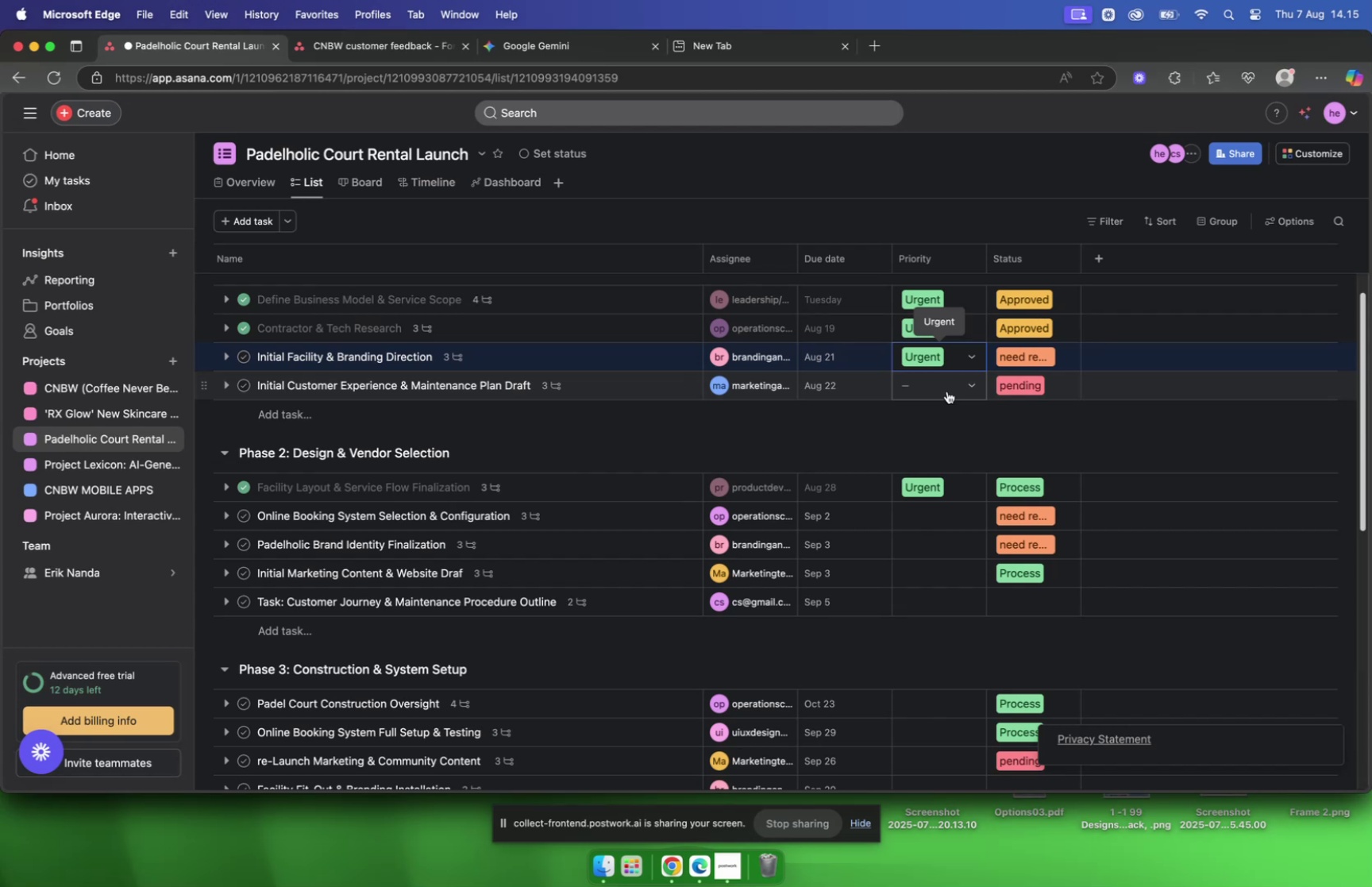 
left_click([947, 391])
 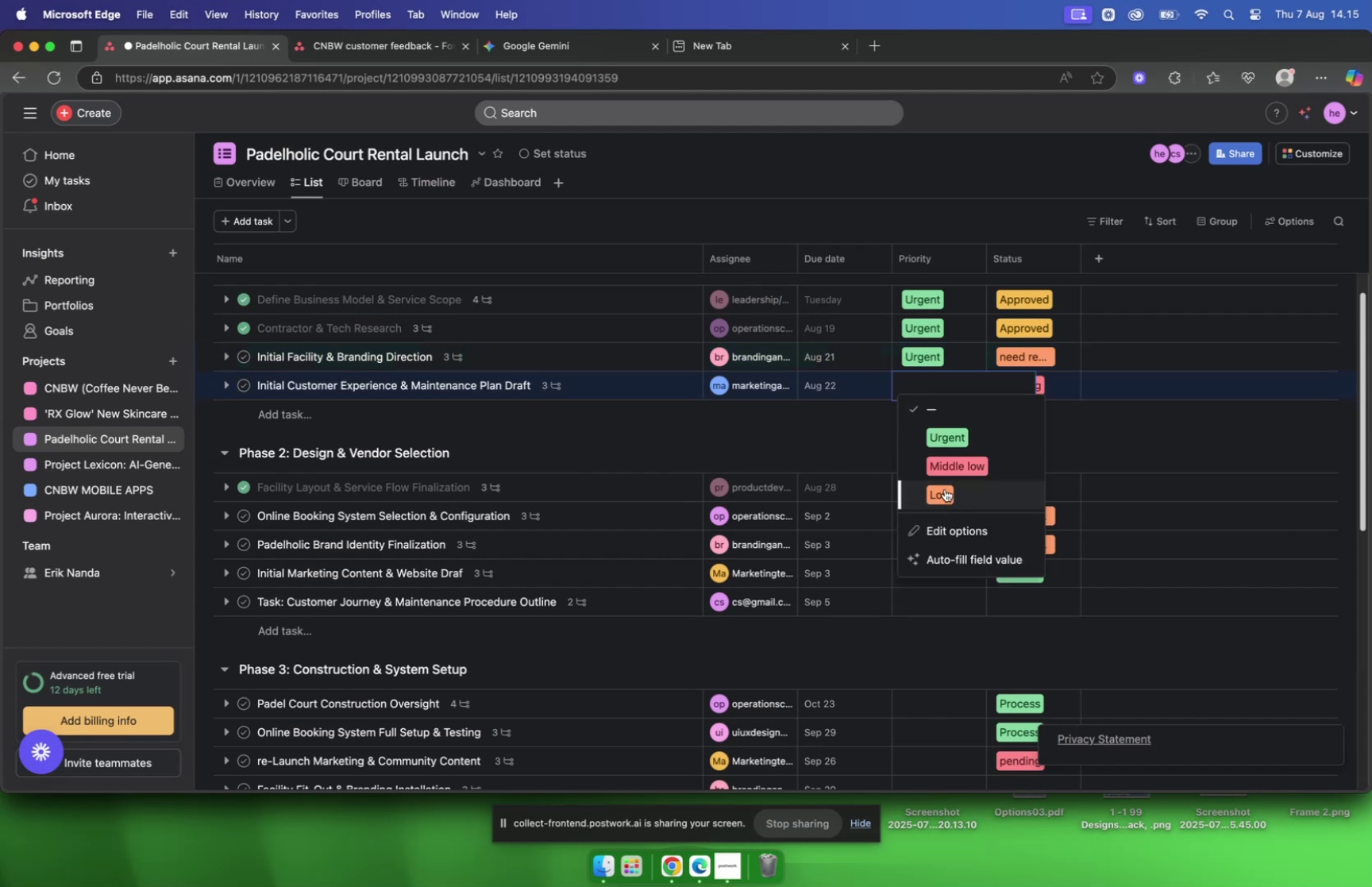 
left_click([945, 490])
 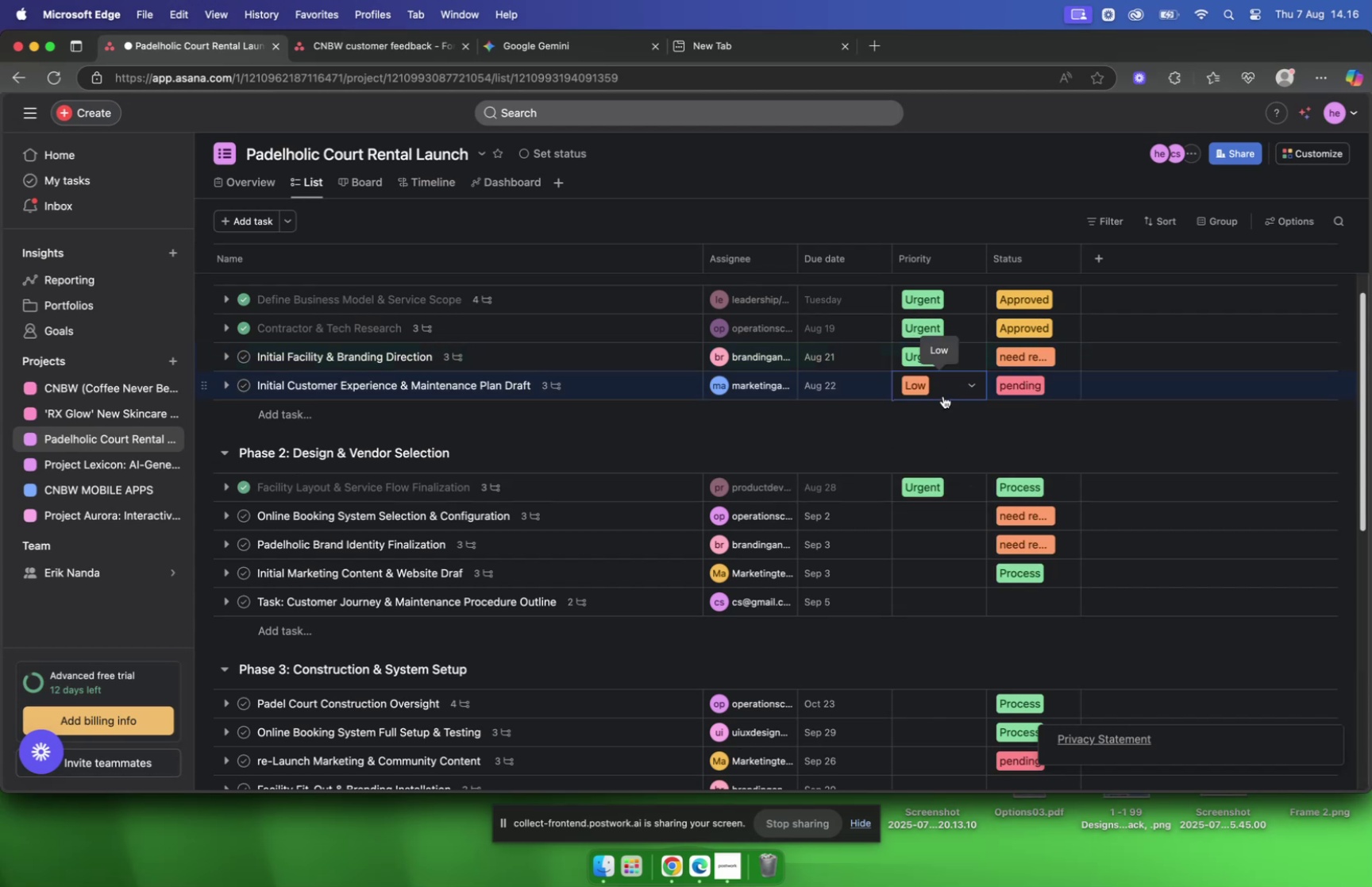 
left_click([943, 392])
 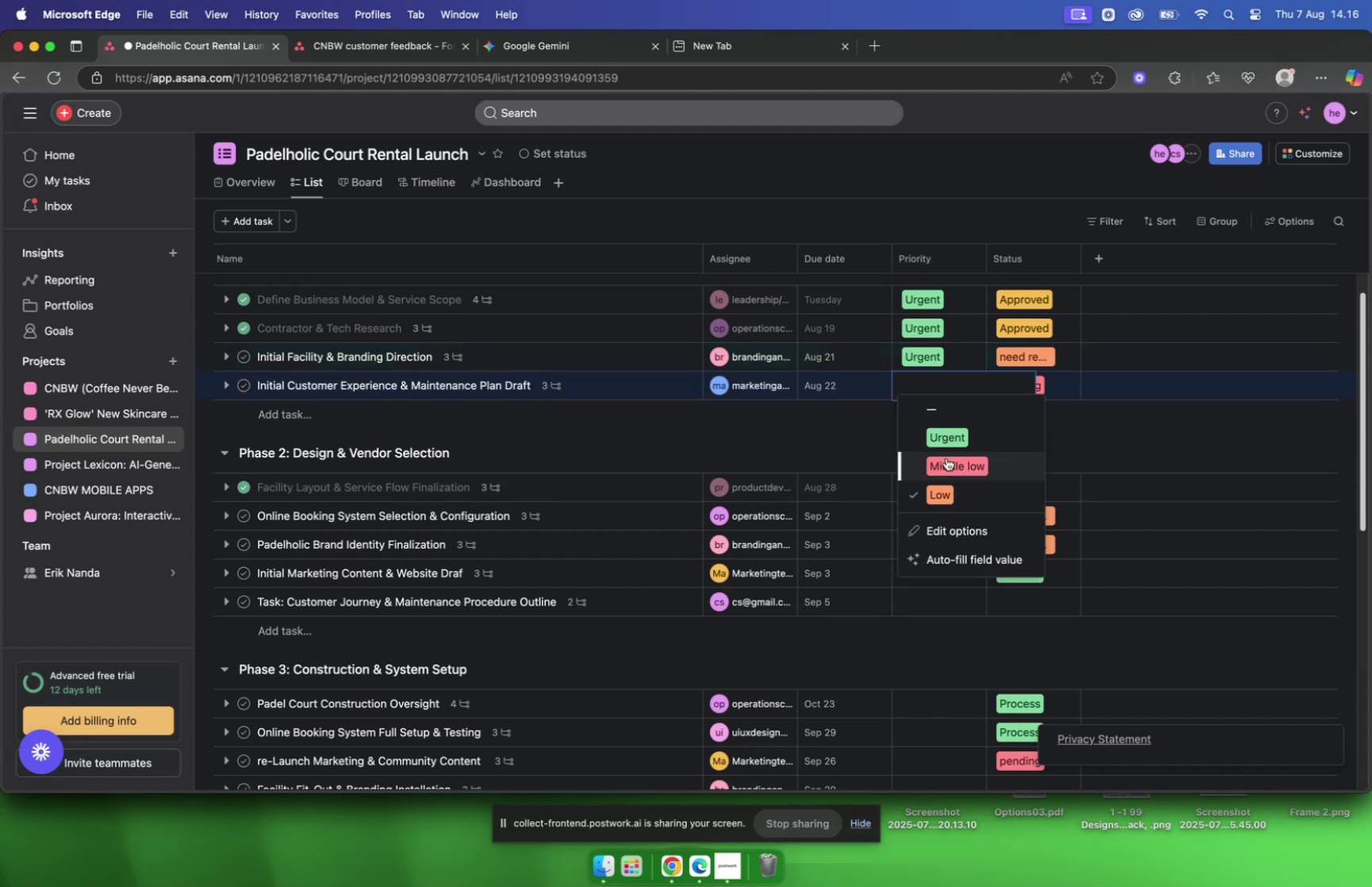 
left_click([947, 461])
 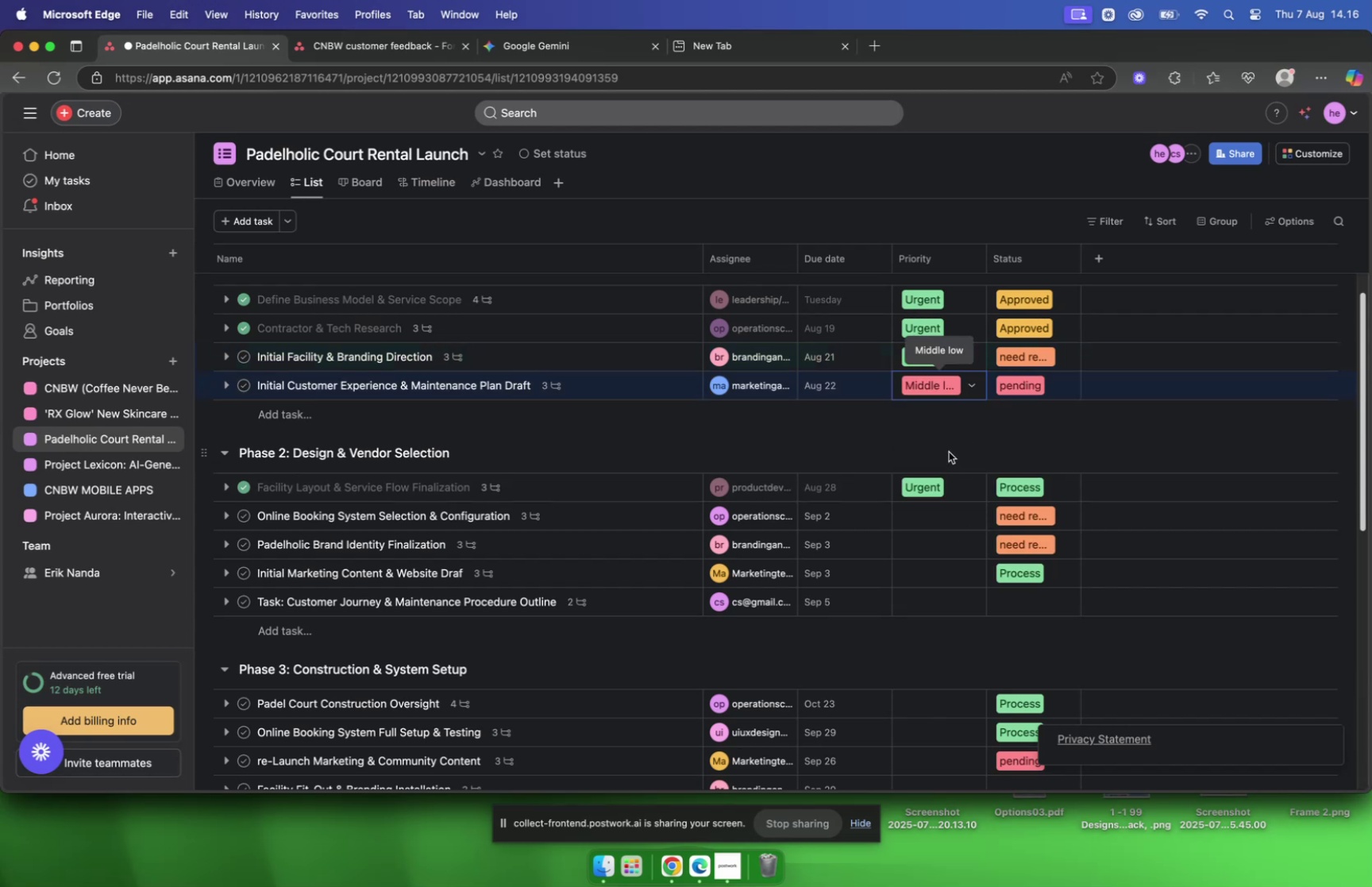 
scroll: coordinate [949, 445], scroll_direction: down, amount: 5.0
 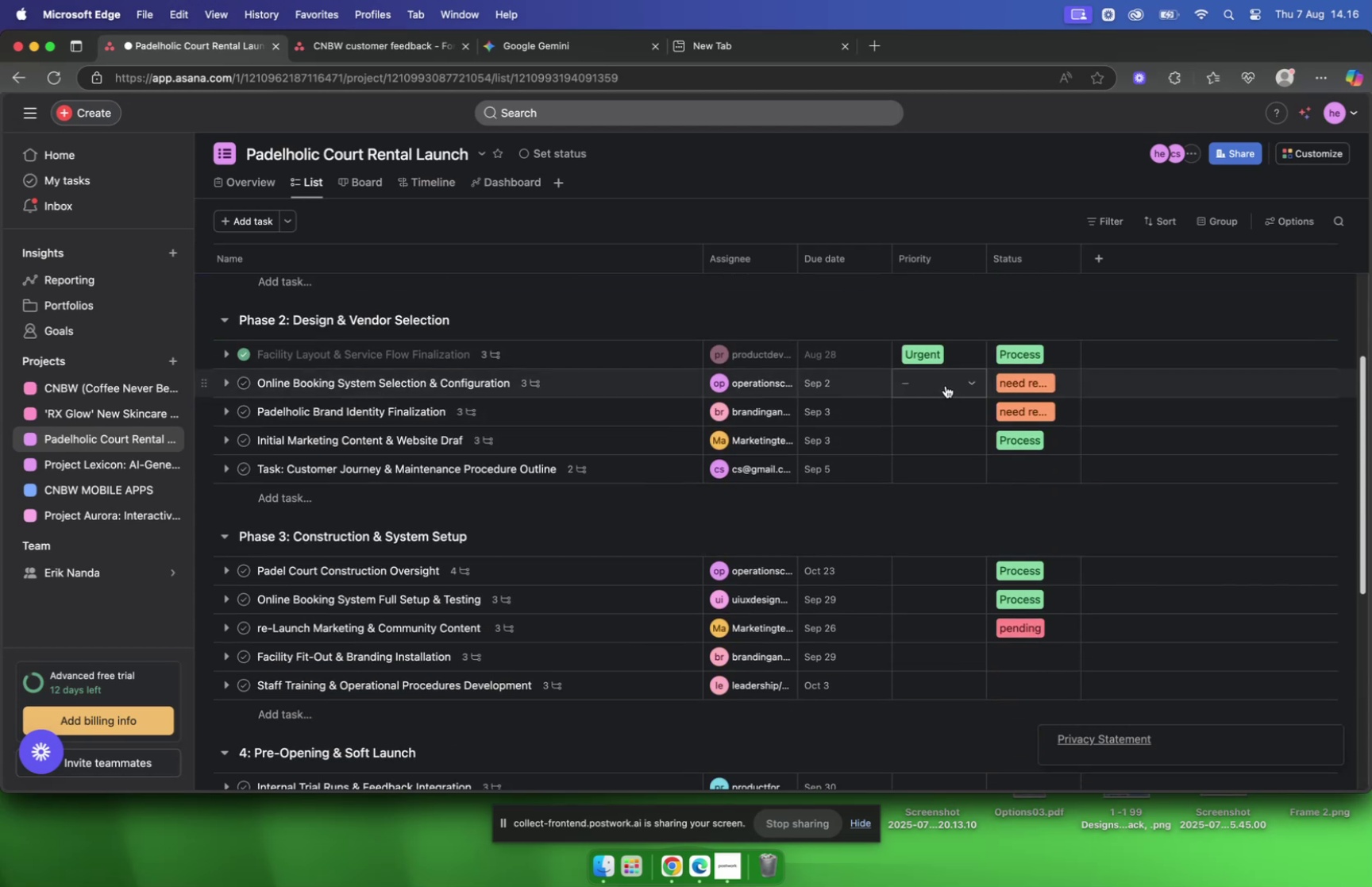 
left_click([946, 385])
 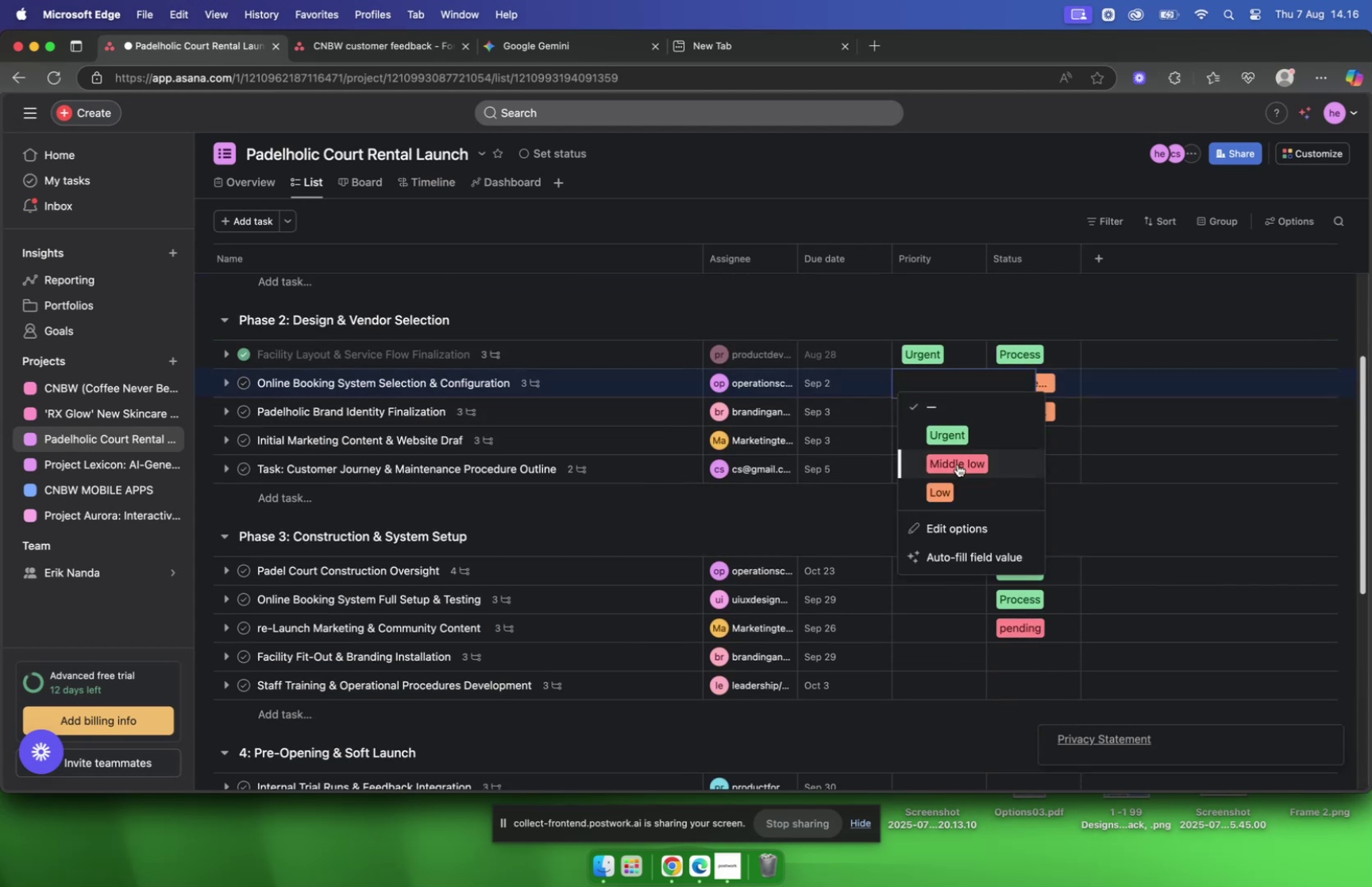 
left_click([958, 465])
 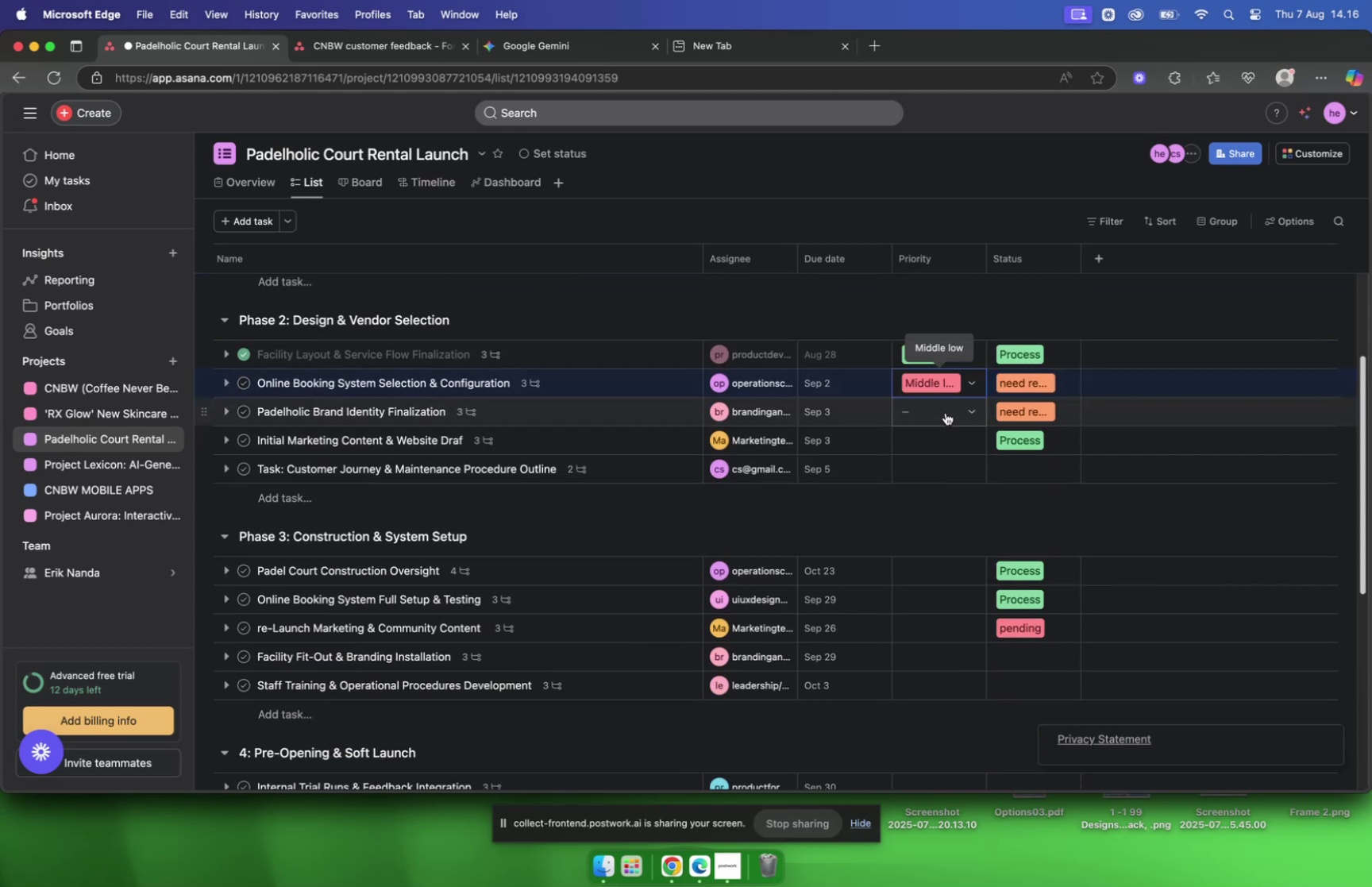 
left_click([946, 412])
 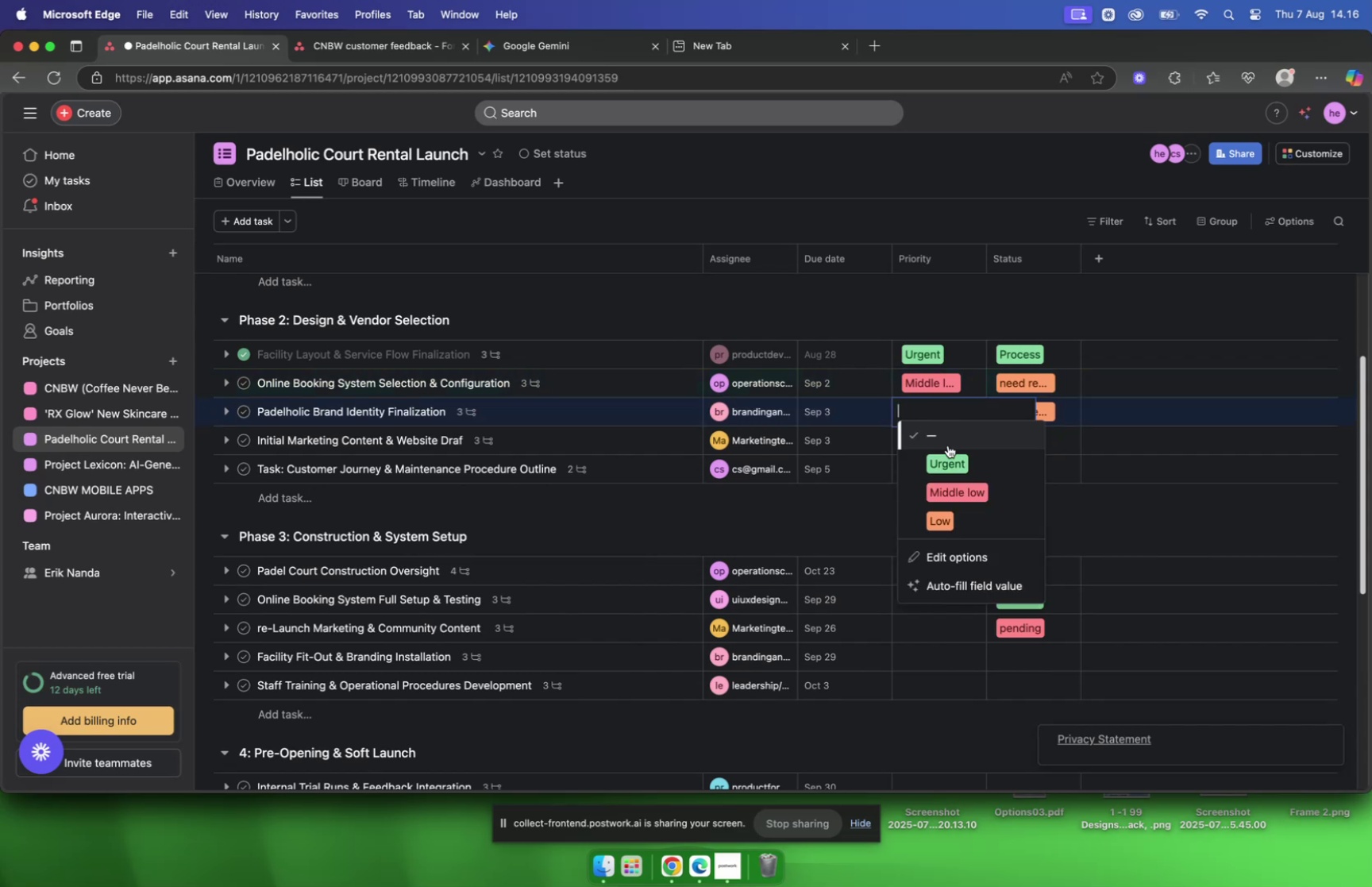 
left_click([950, 458])
 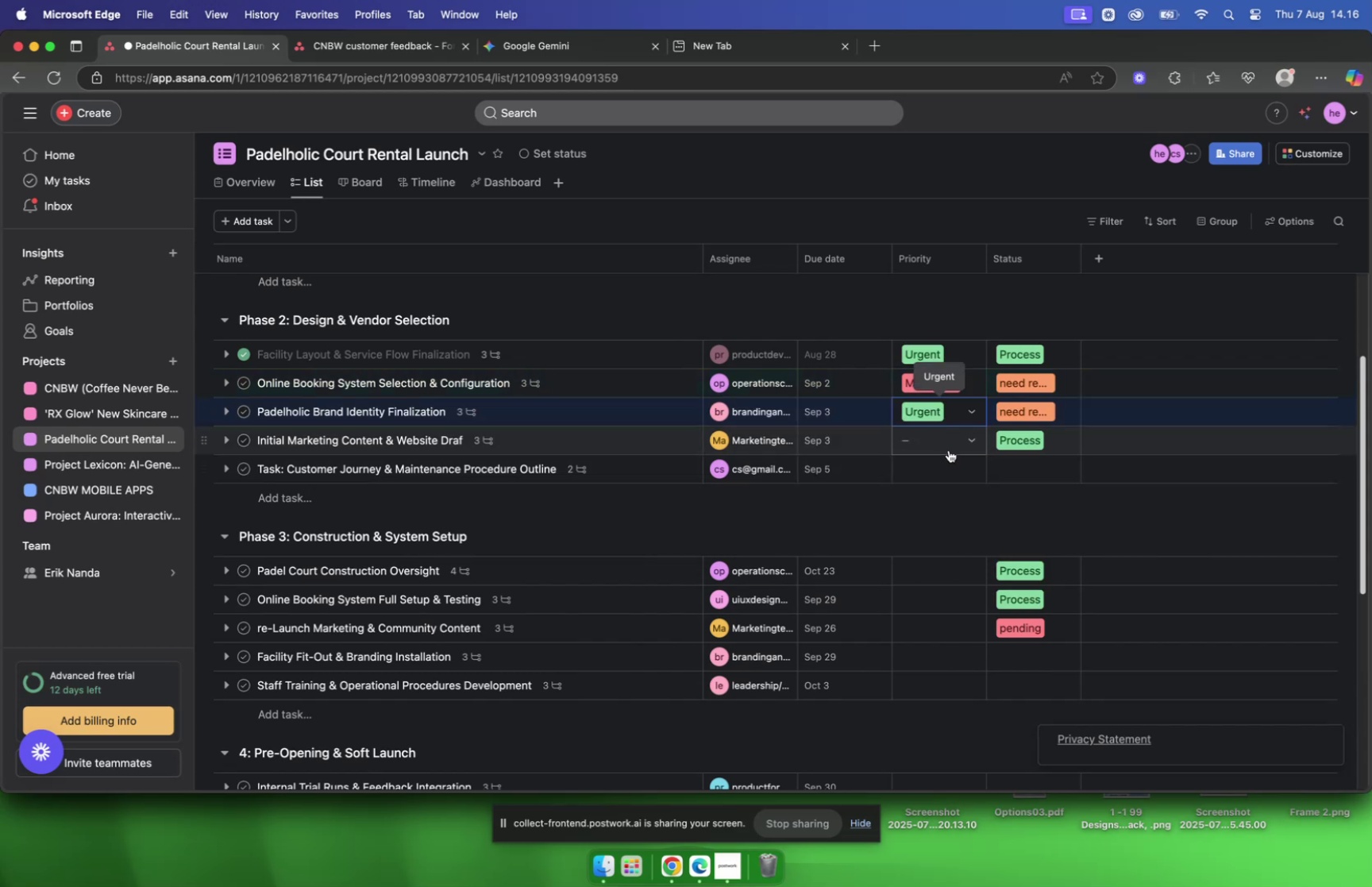 
left_click([949, 449])
 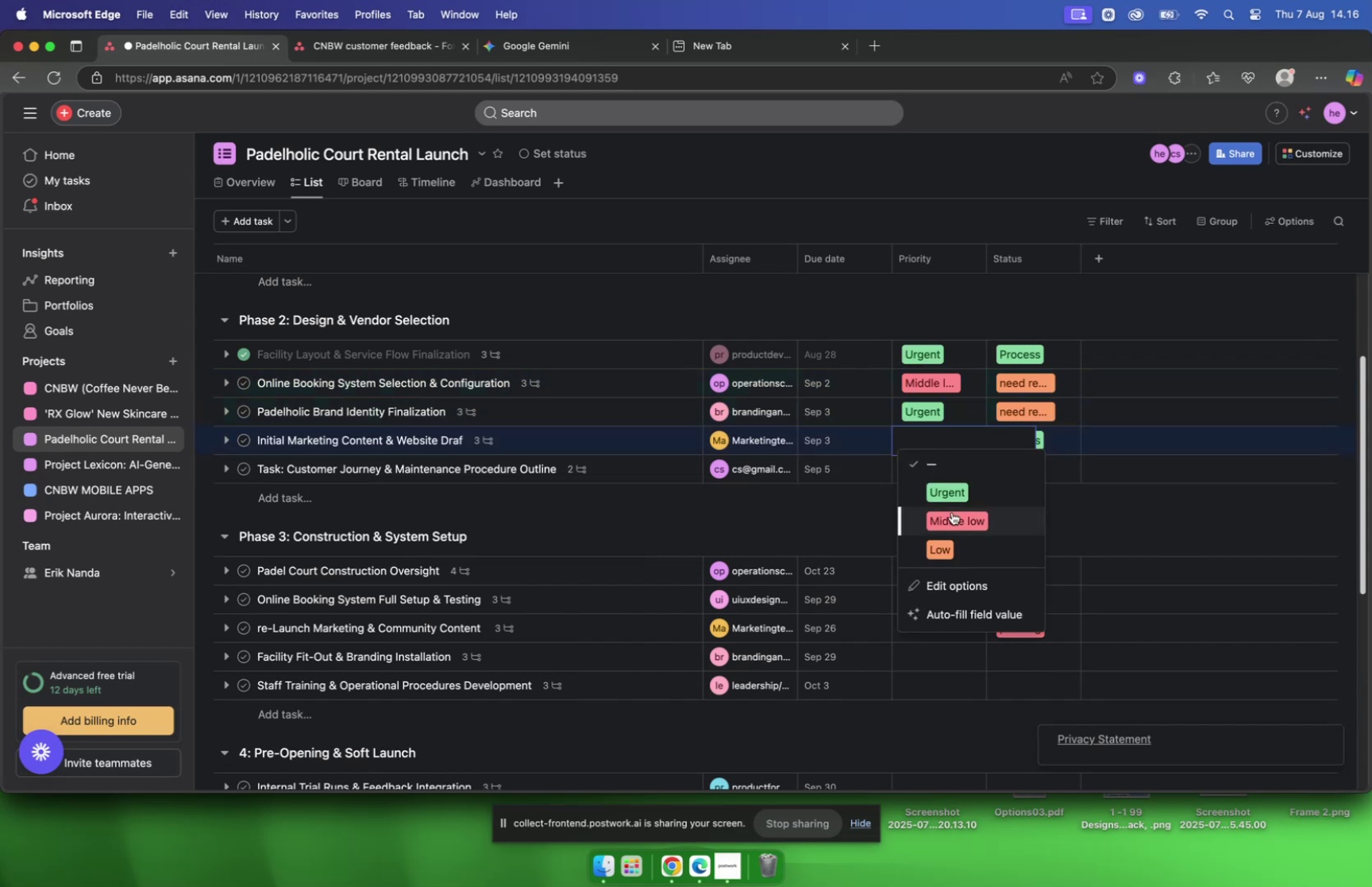 
left_click([954, 519])
 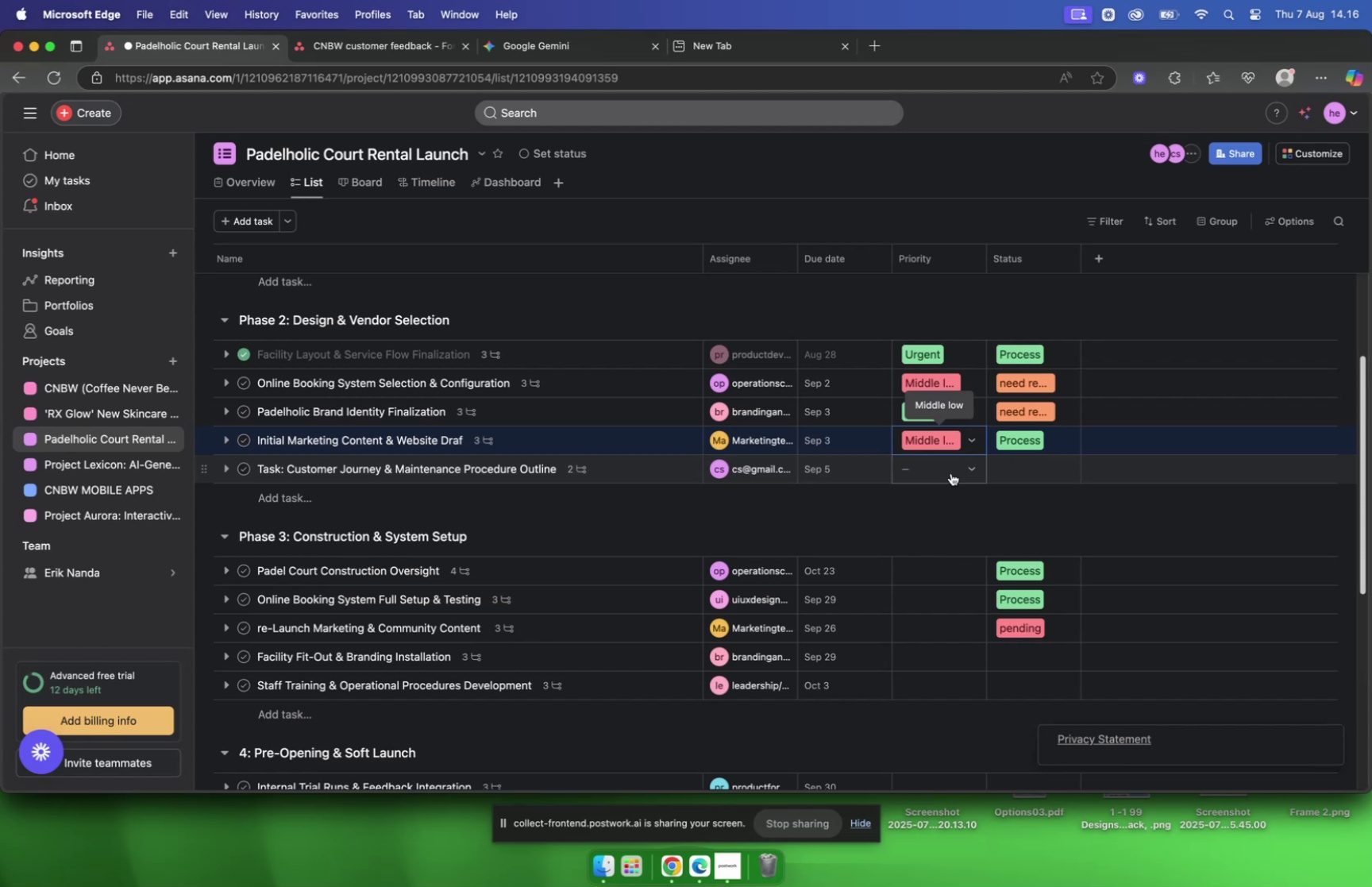 
wait(6.15)
 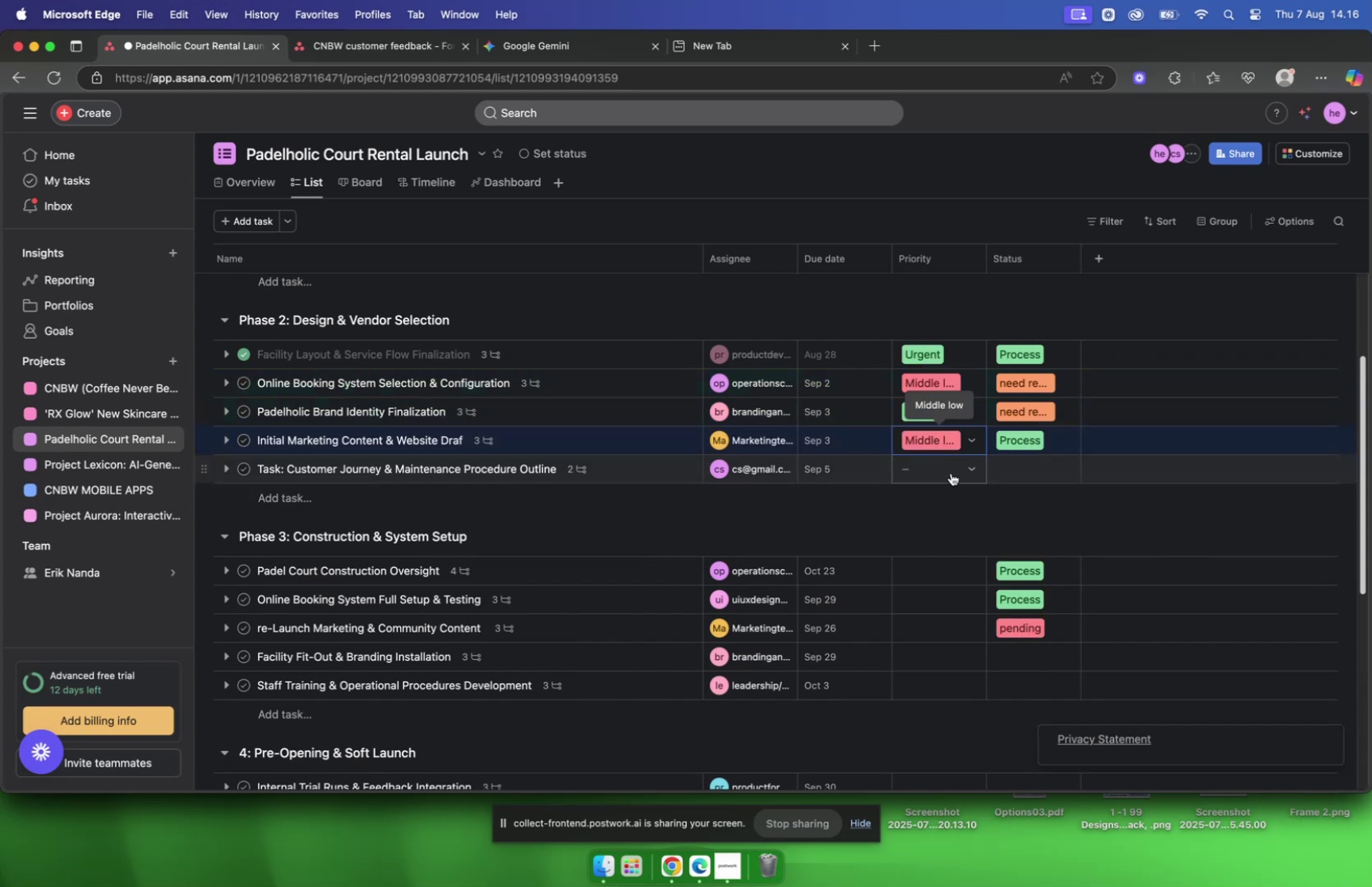 
left_click([951, 472])
 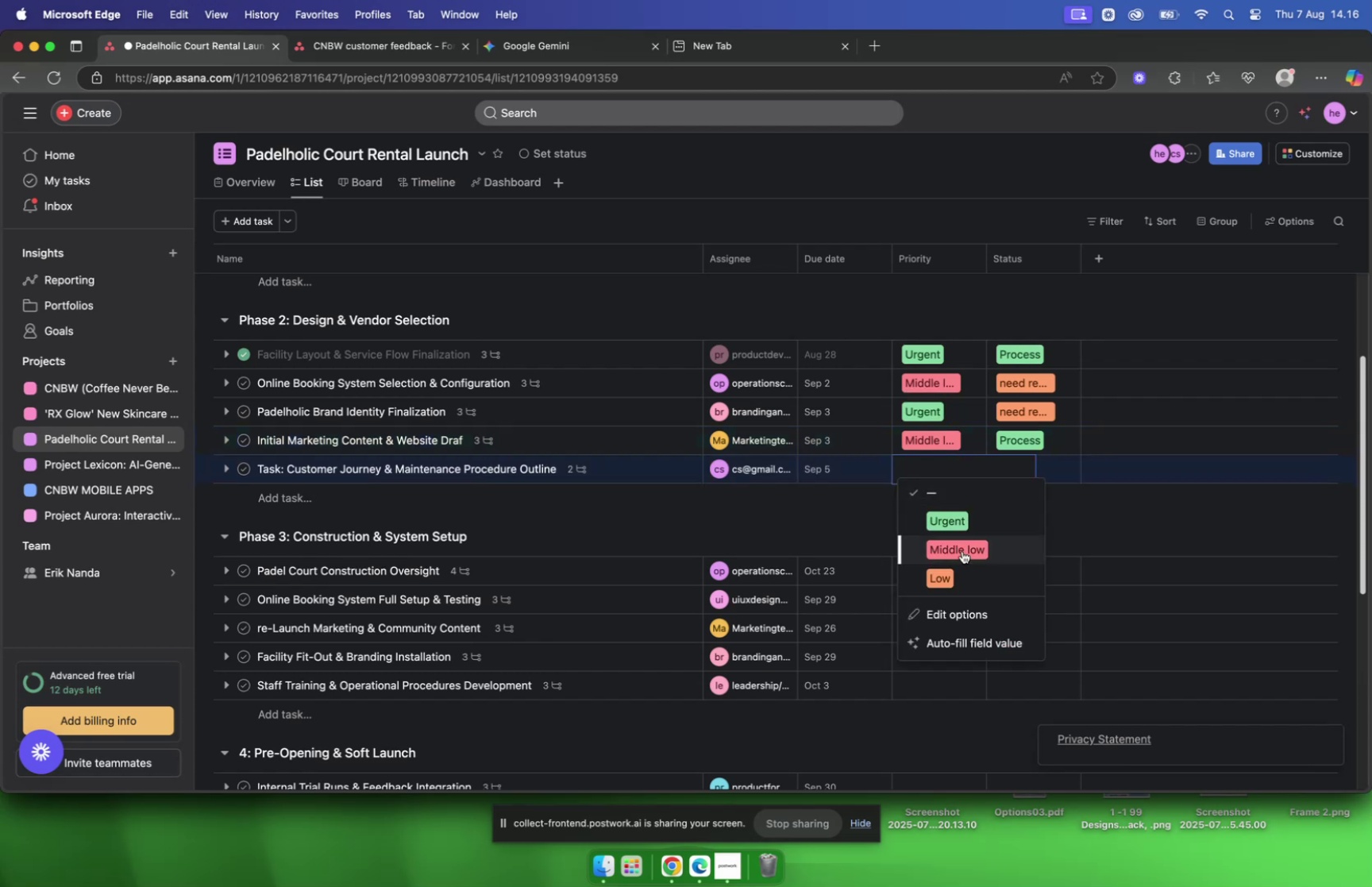 
left_click([962, 553])
 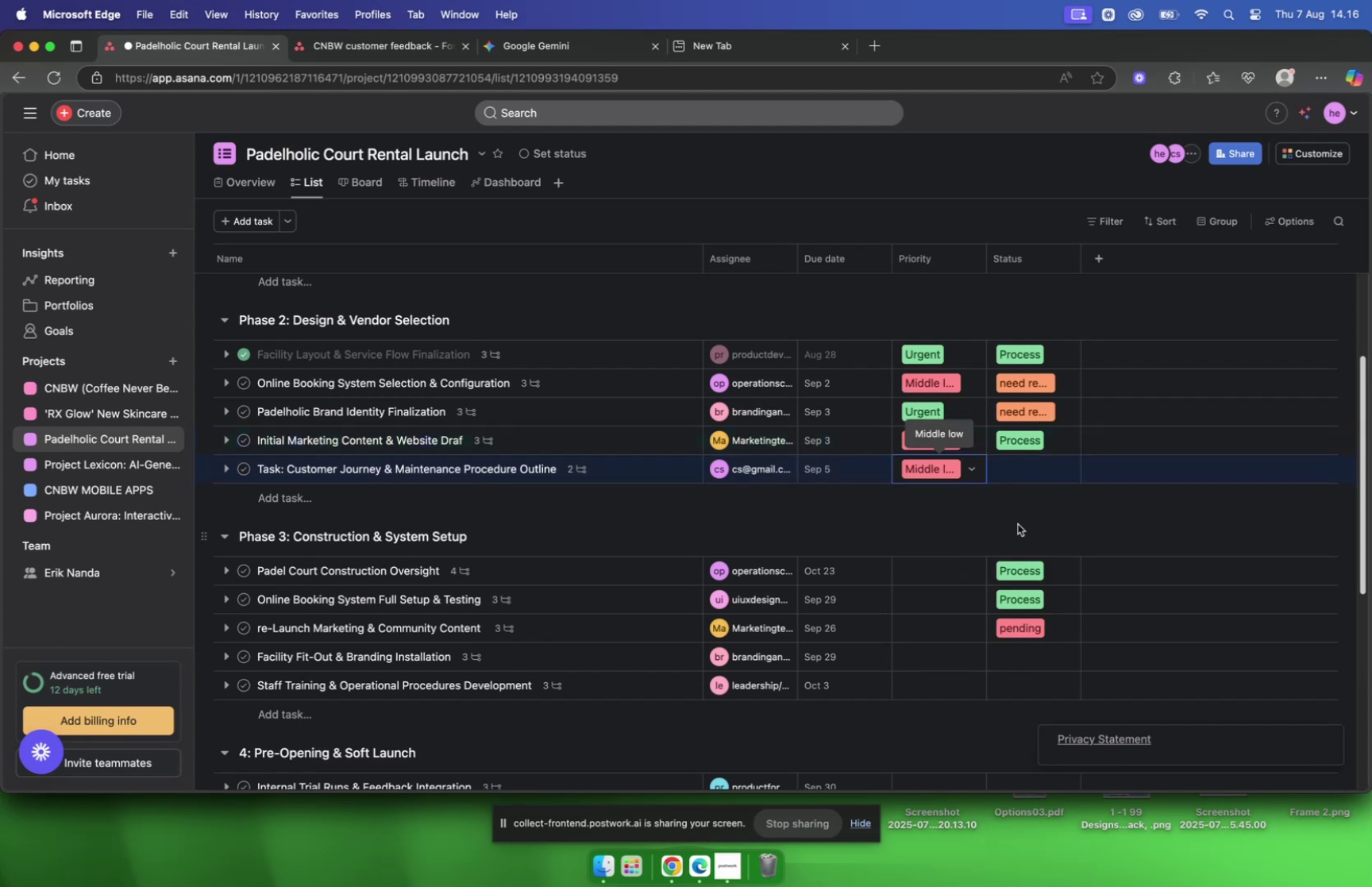 
scroll: coordinate [1002, 509], scroll_direction: down, amount: 2.0
 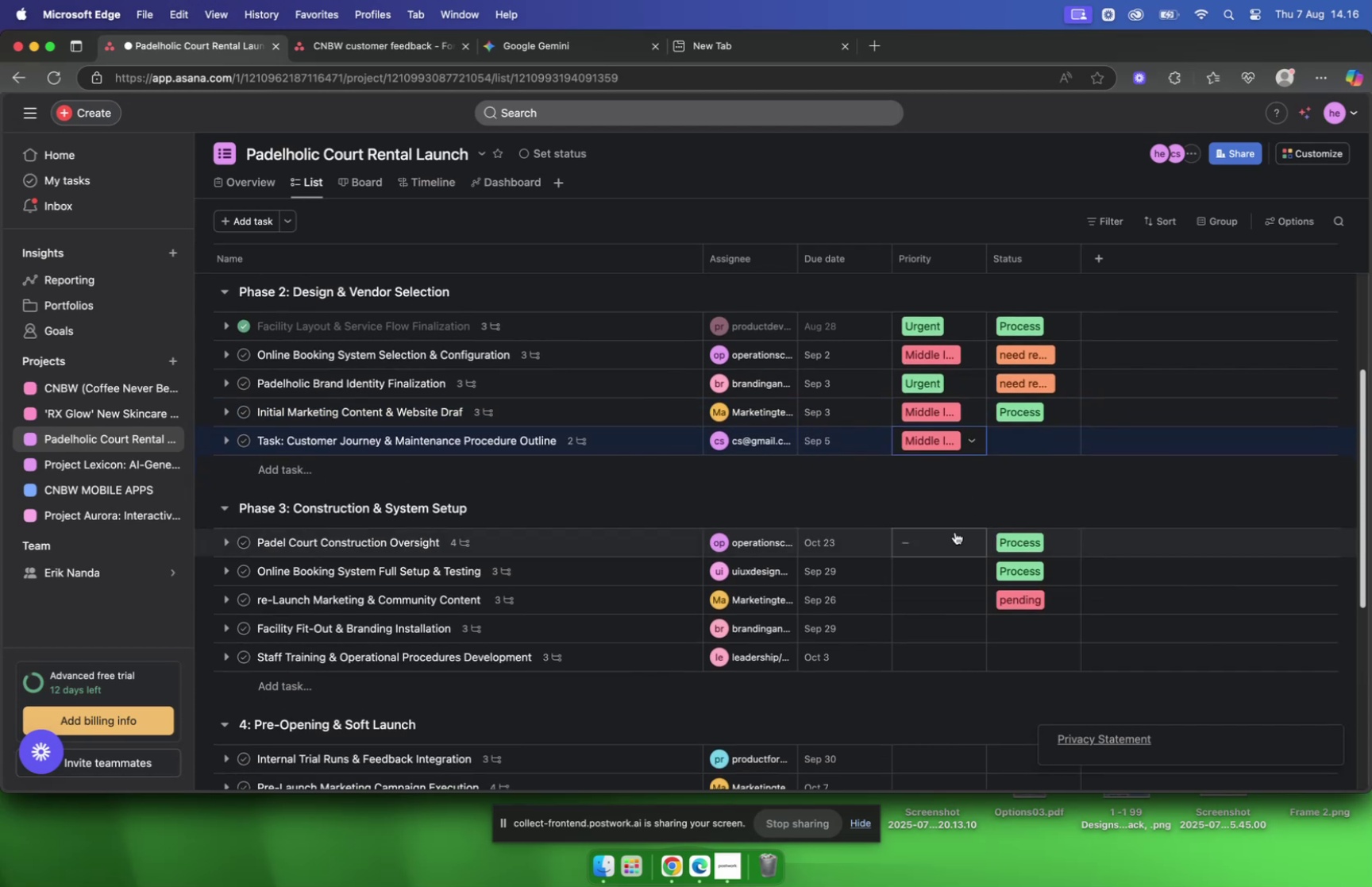 
left_click([950, 536])
 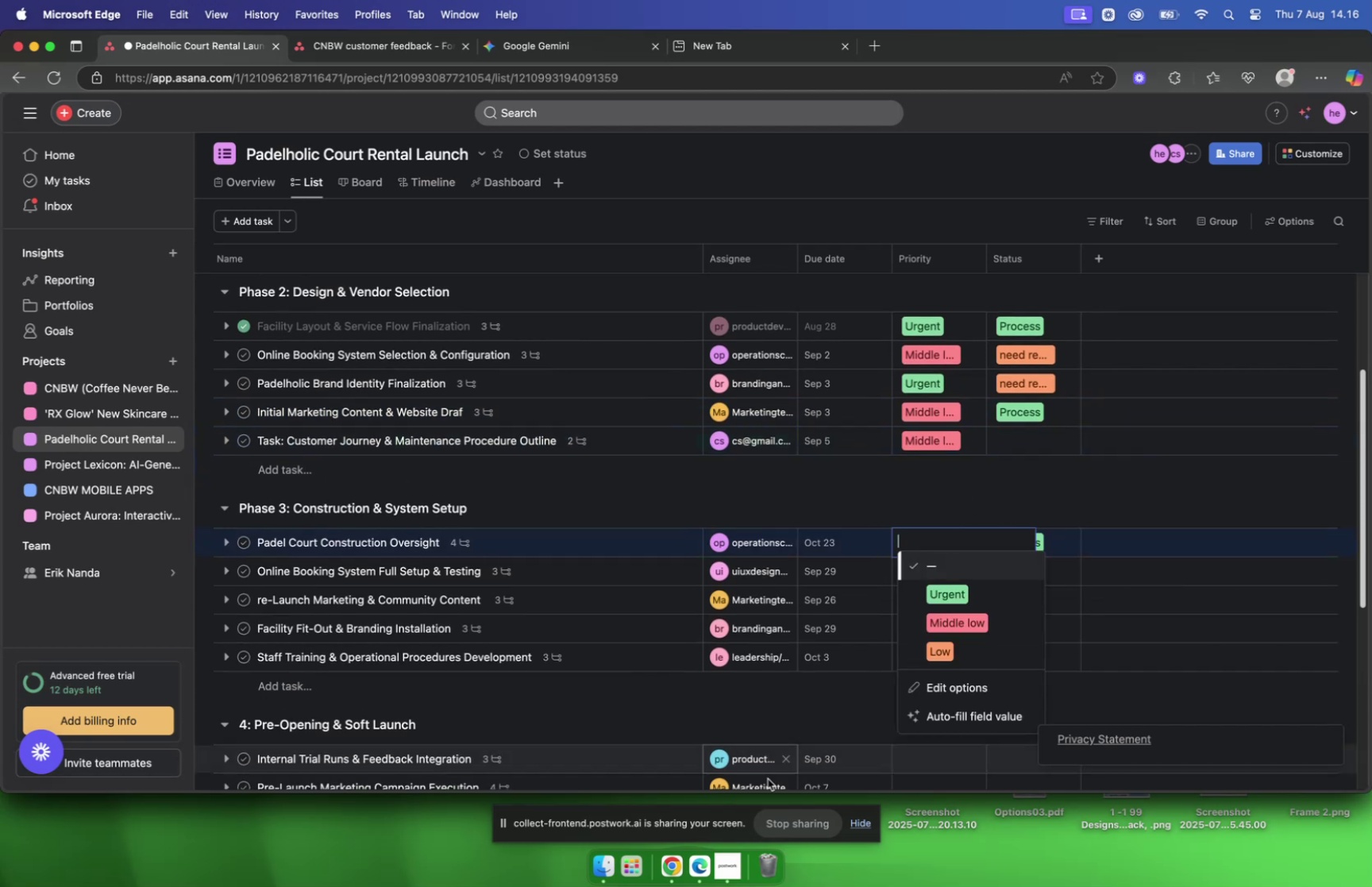 
left_click([673, 871])
 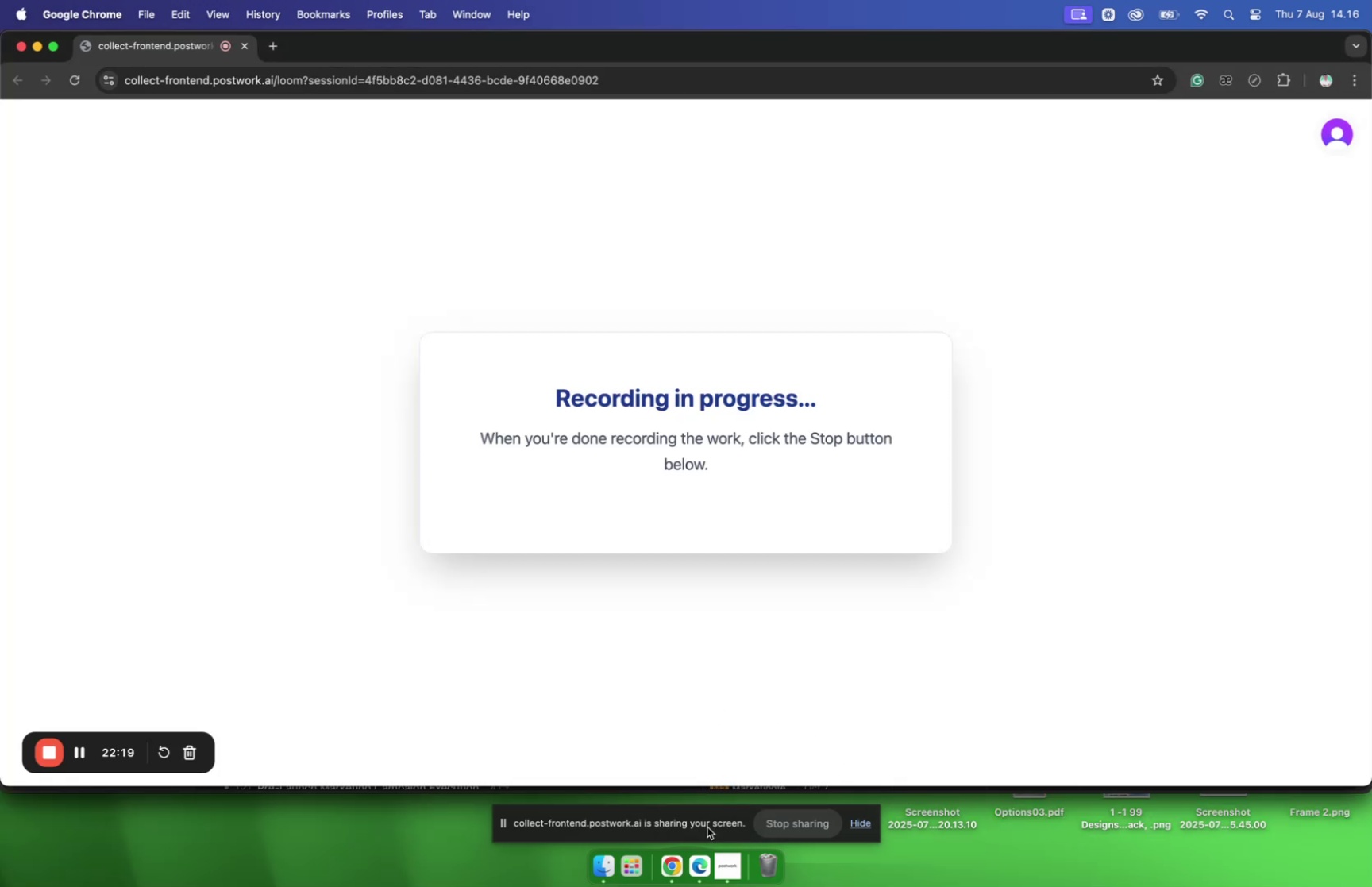 
left_click([696, 860])
 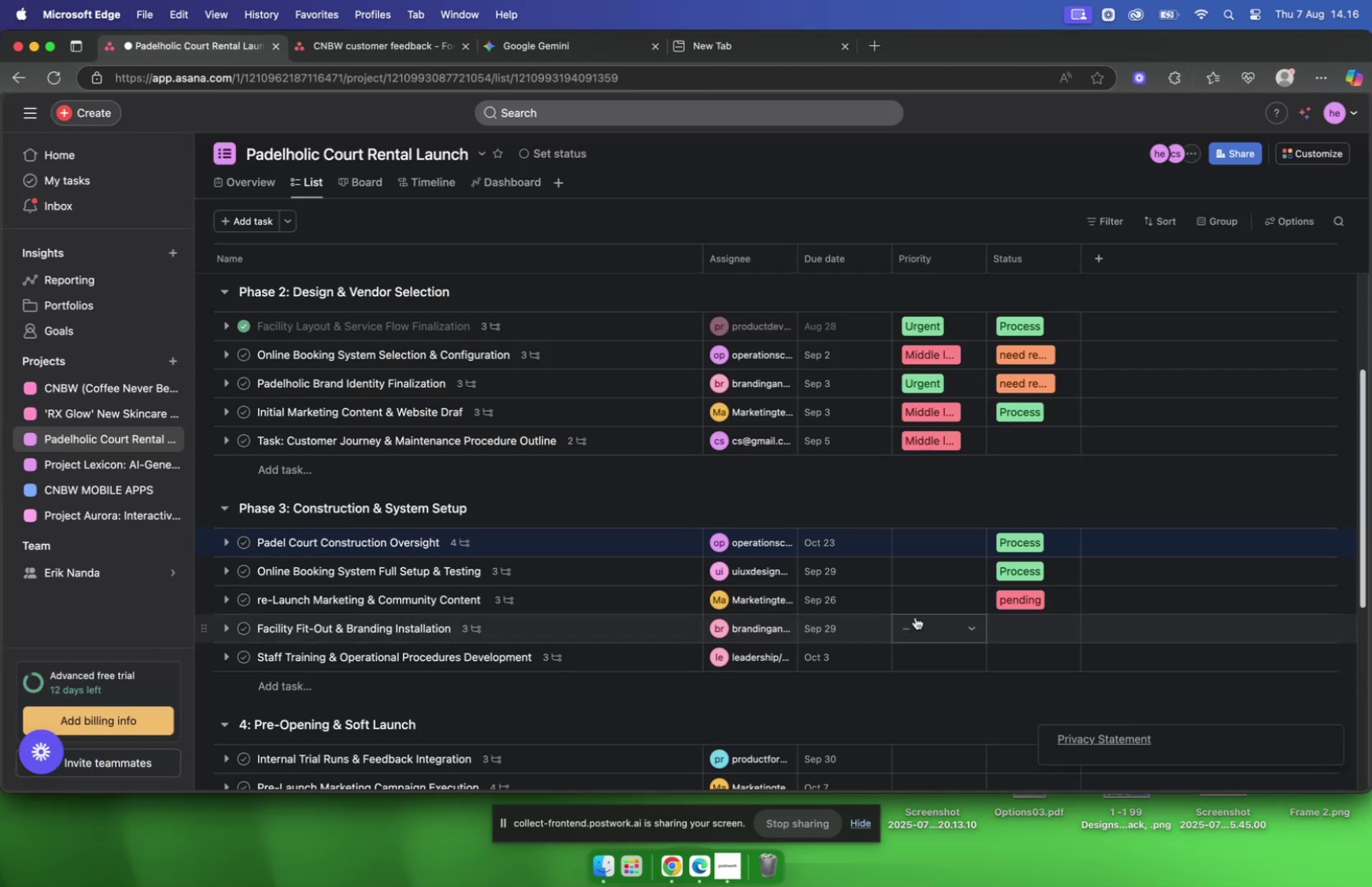 
wait(14.41)
 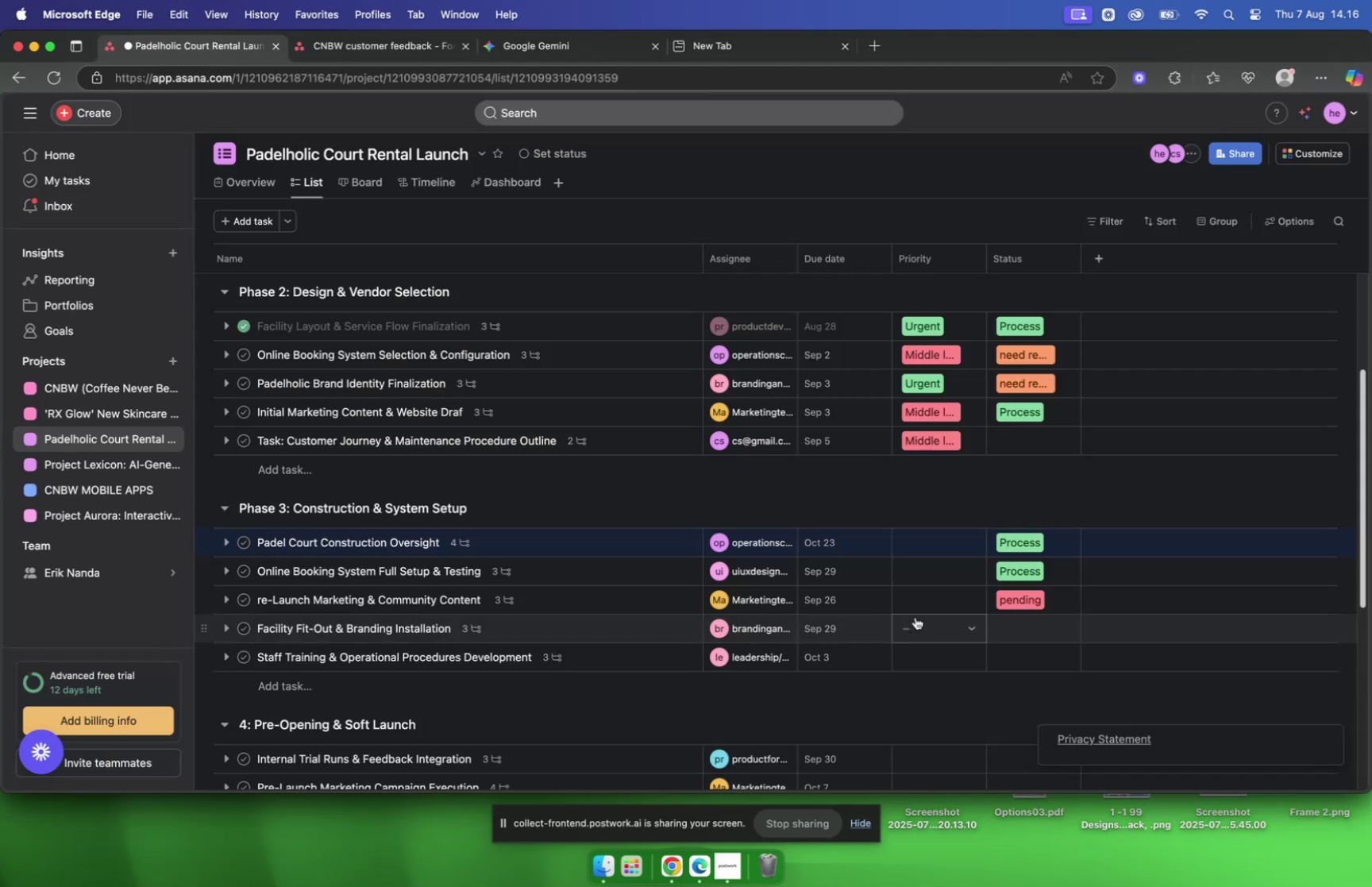 
left_click([923, 541])
 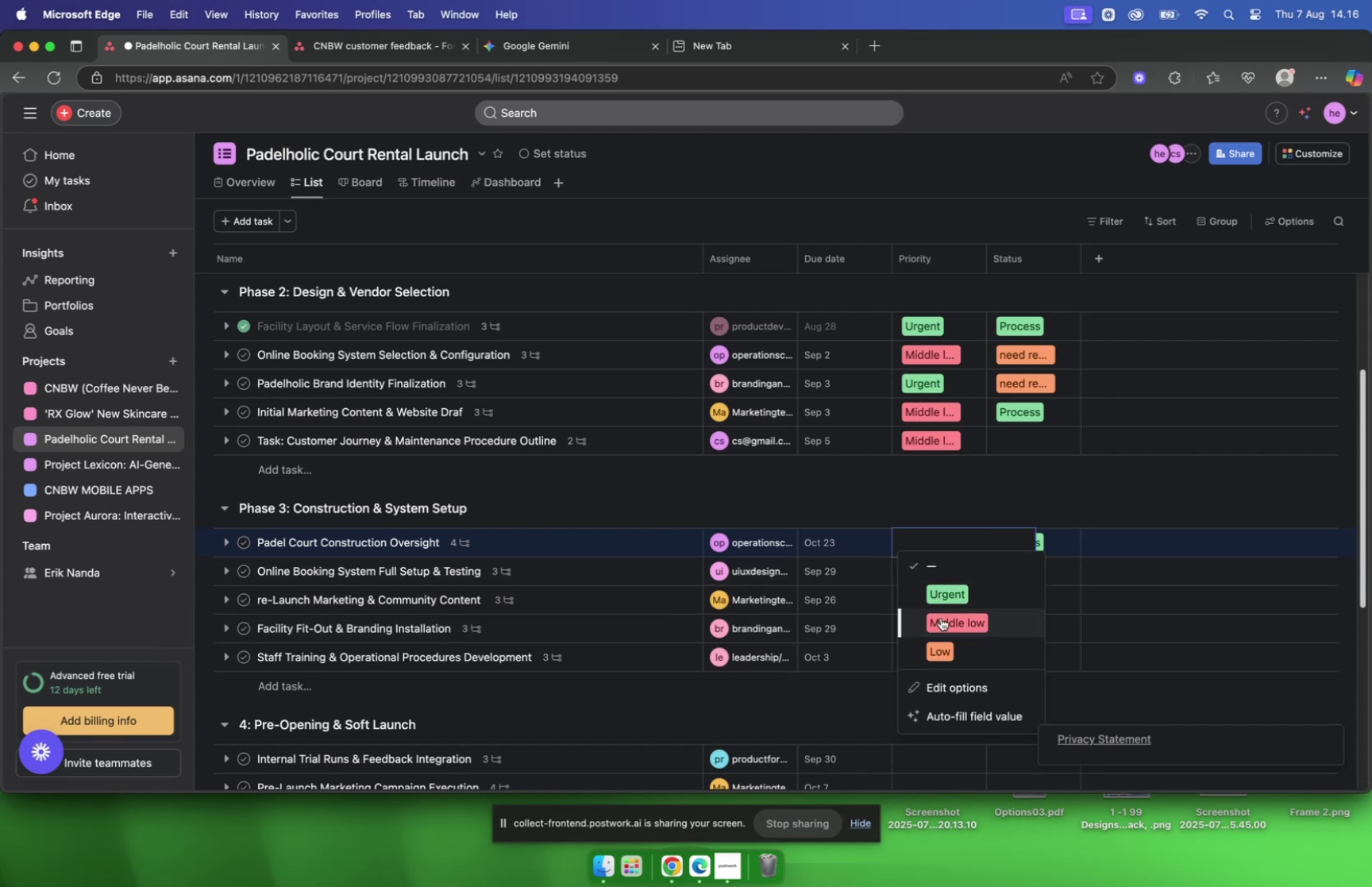 
left_click([953, 580])
 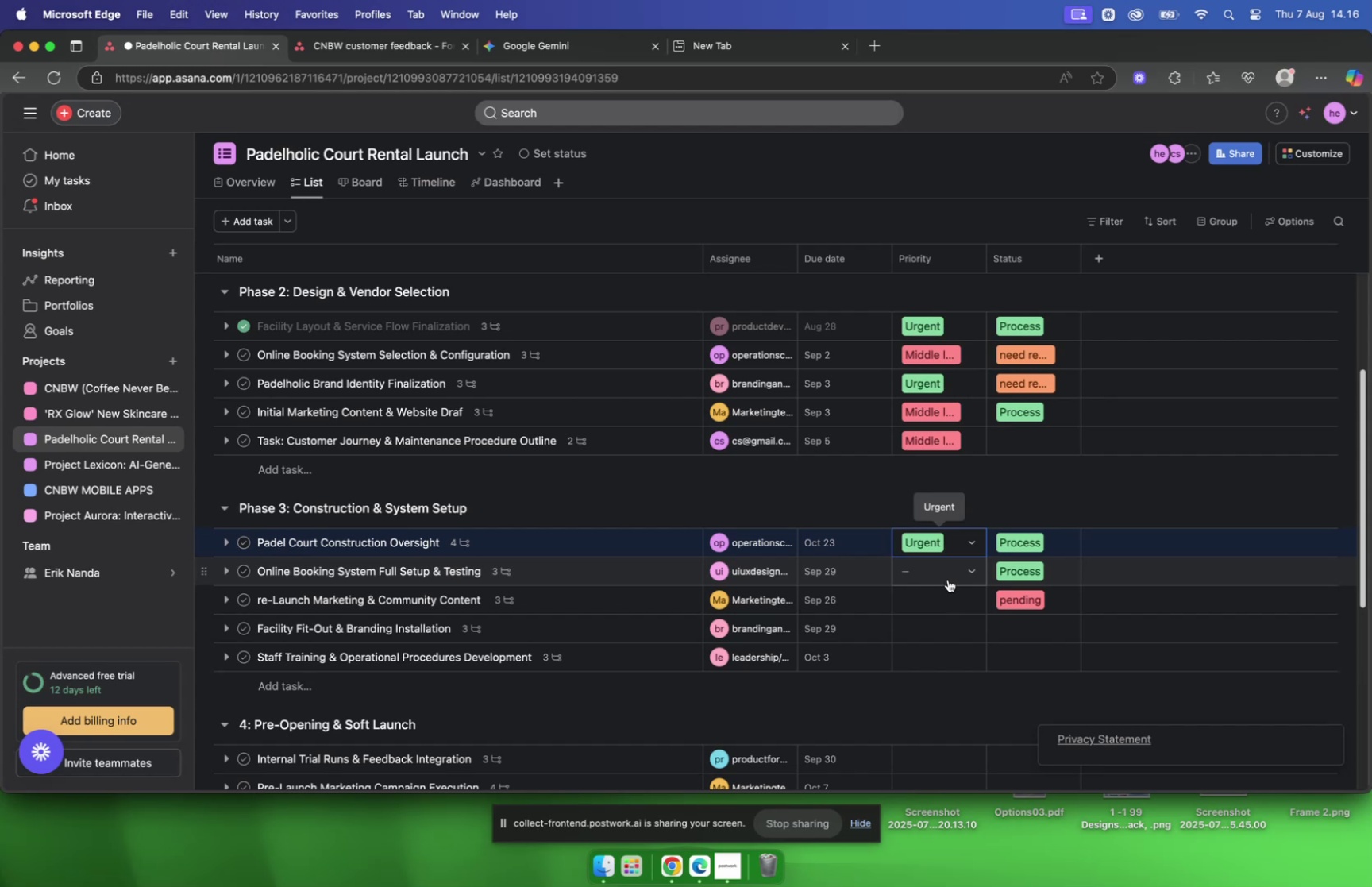 
left_click([948, 579])
 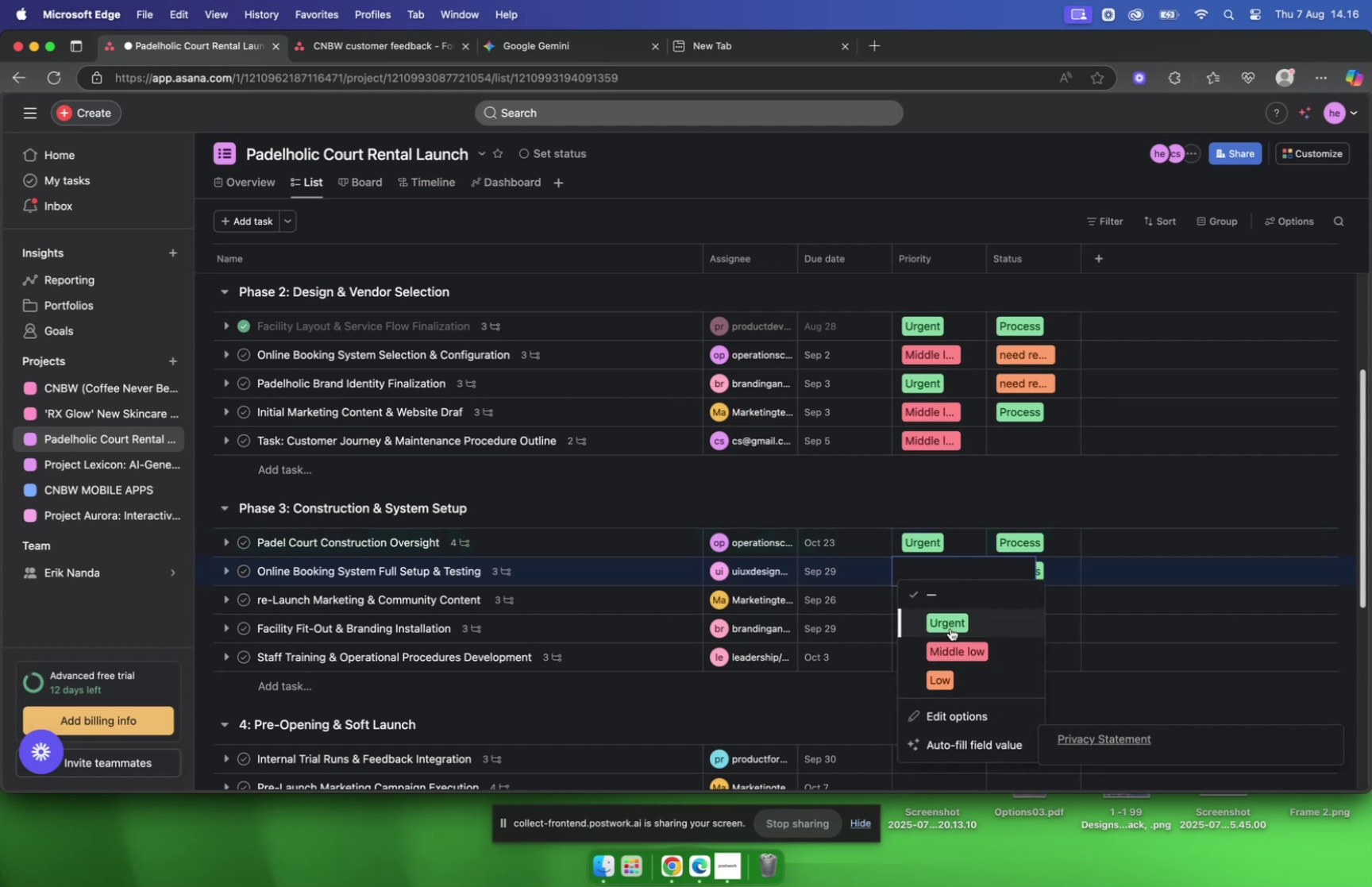 
left_click([950, 627])
 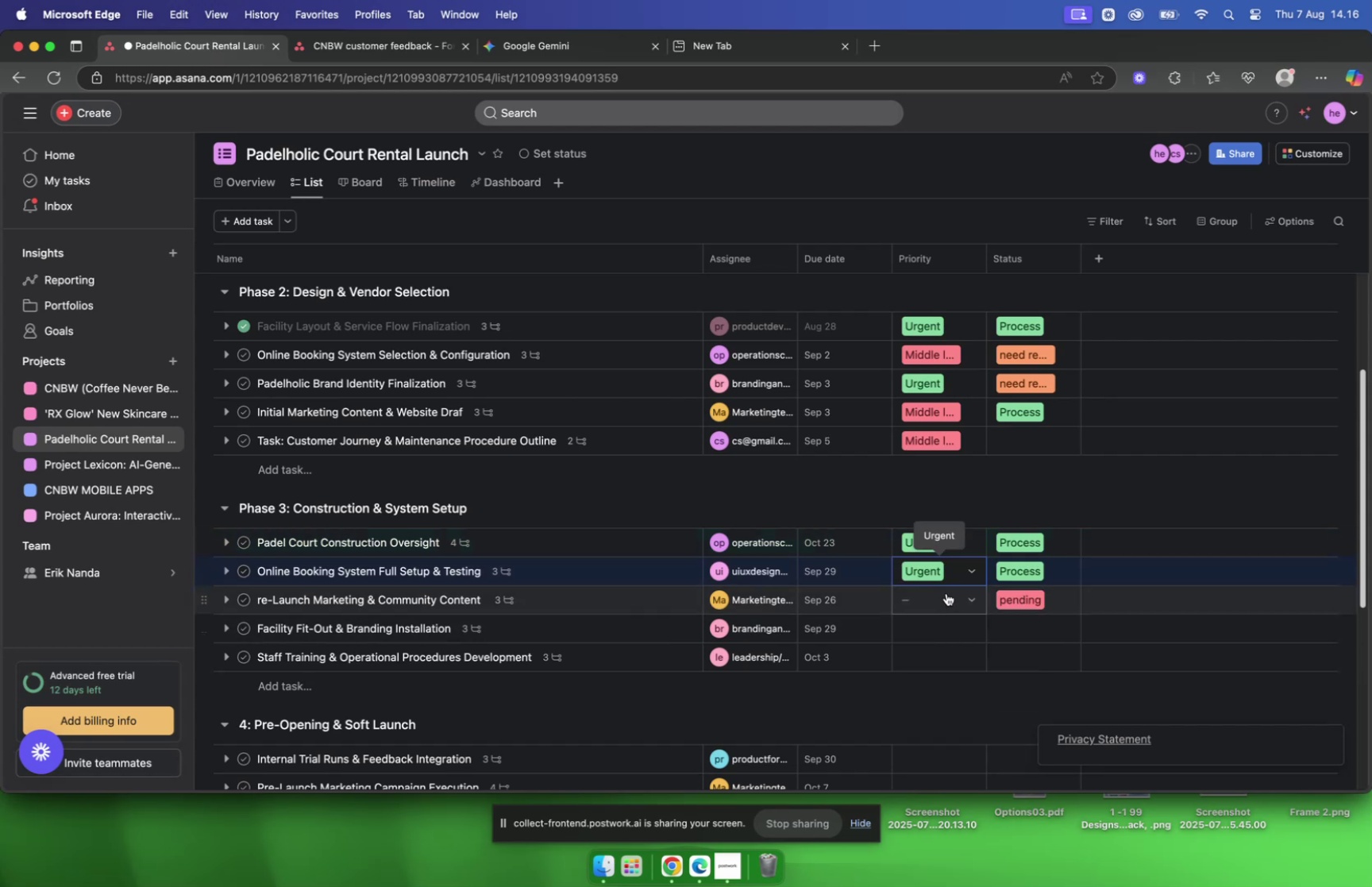 
left_click([946, 592])
 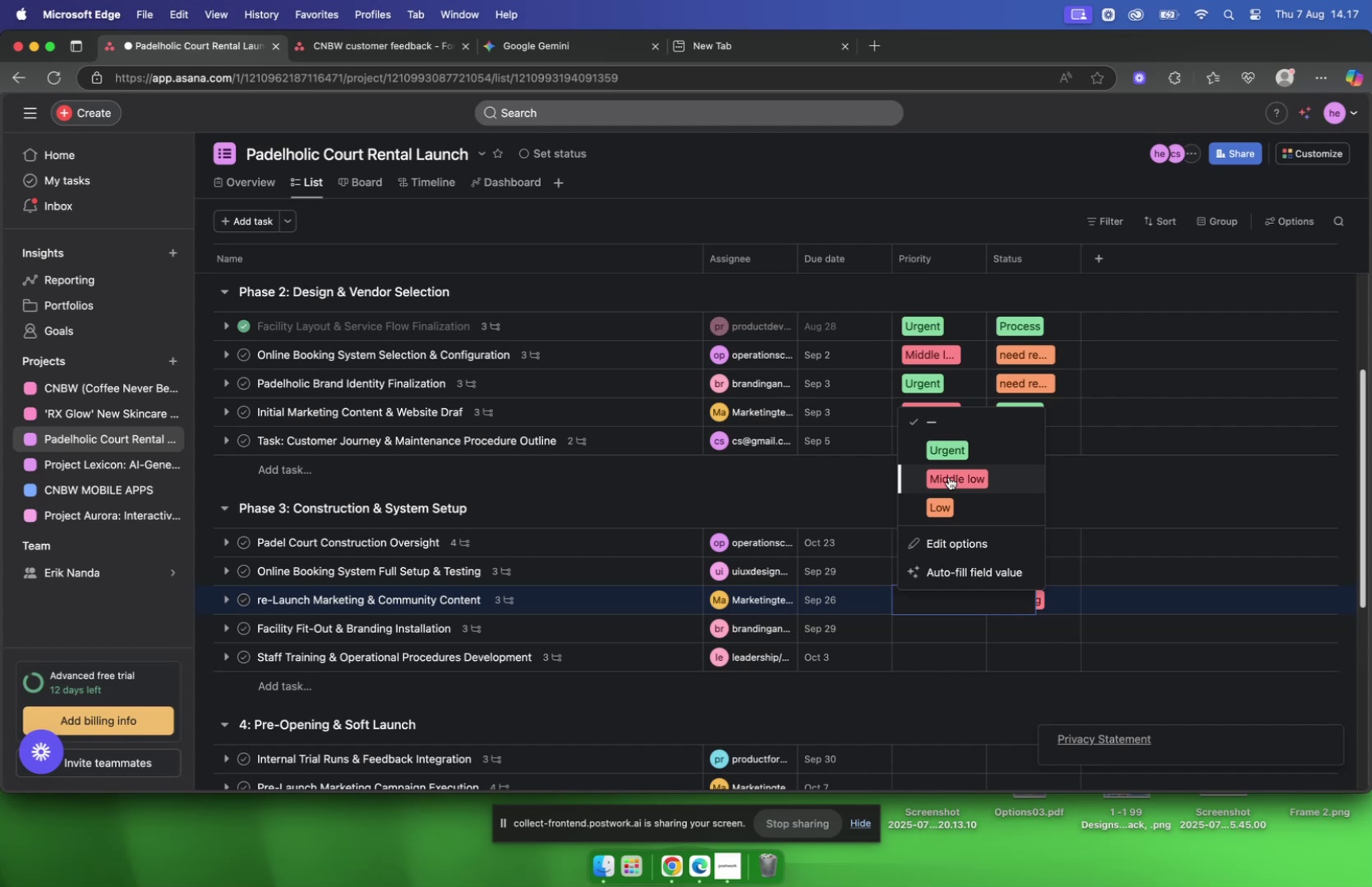 
wait(18.84)
 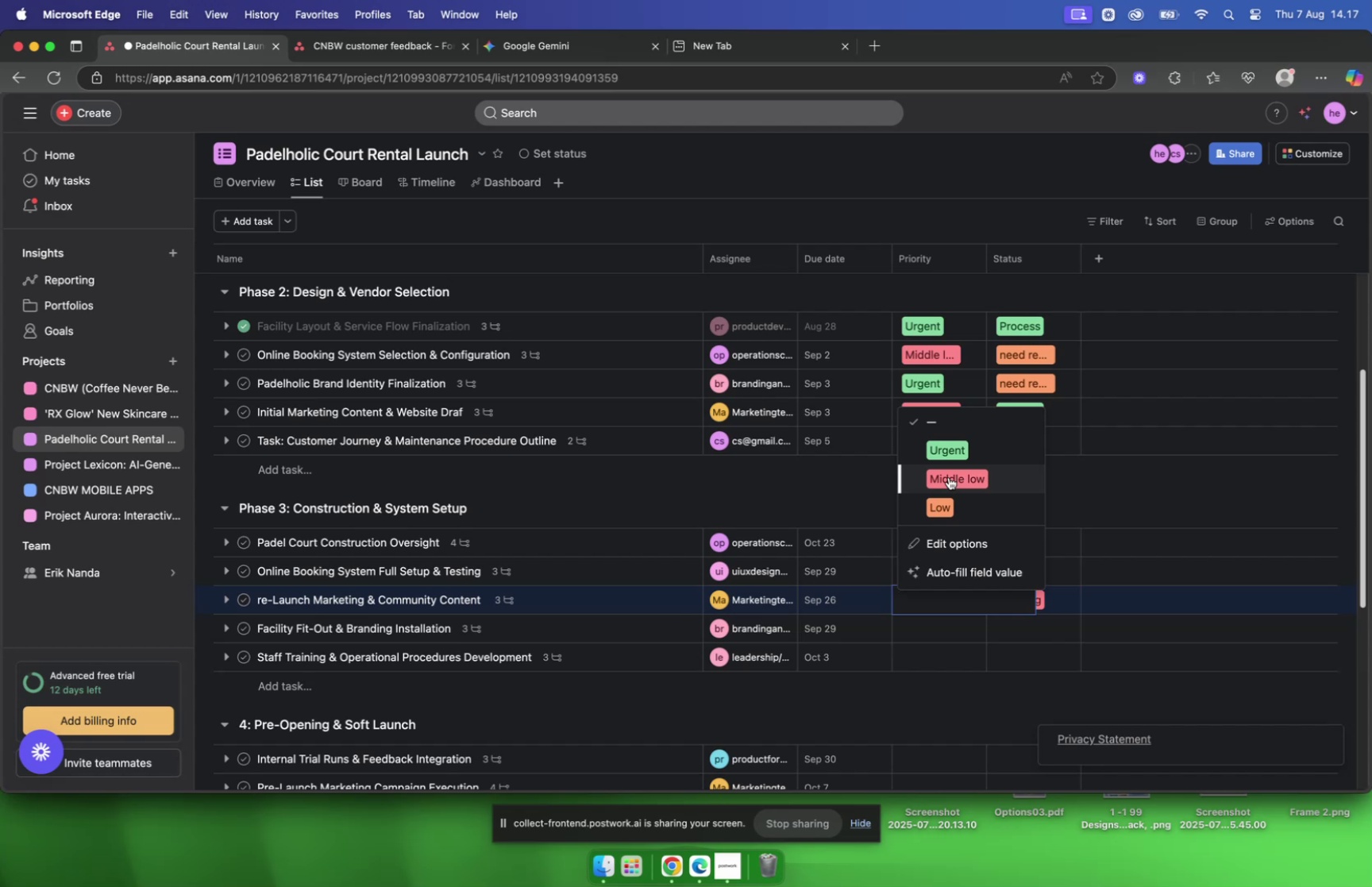 
left_click([1071, 492])
 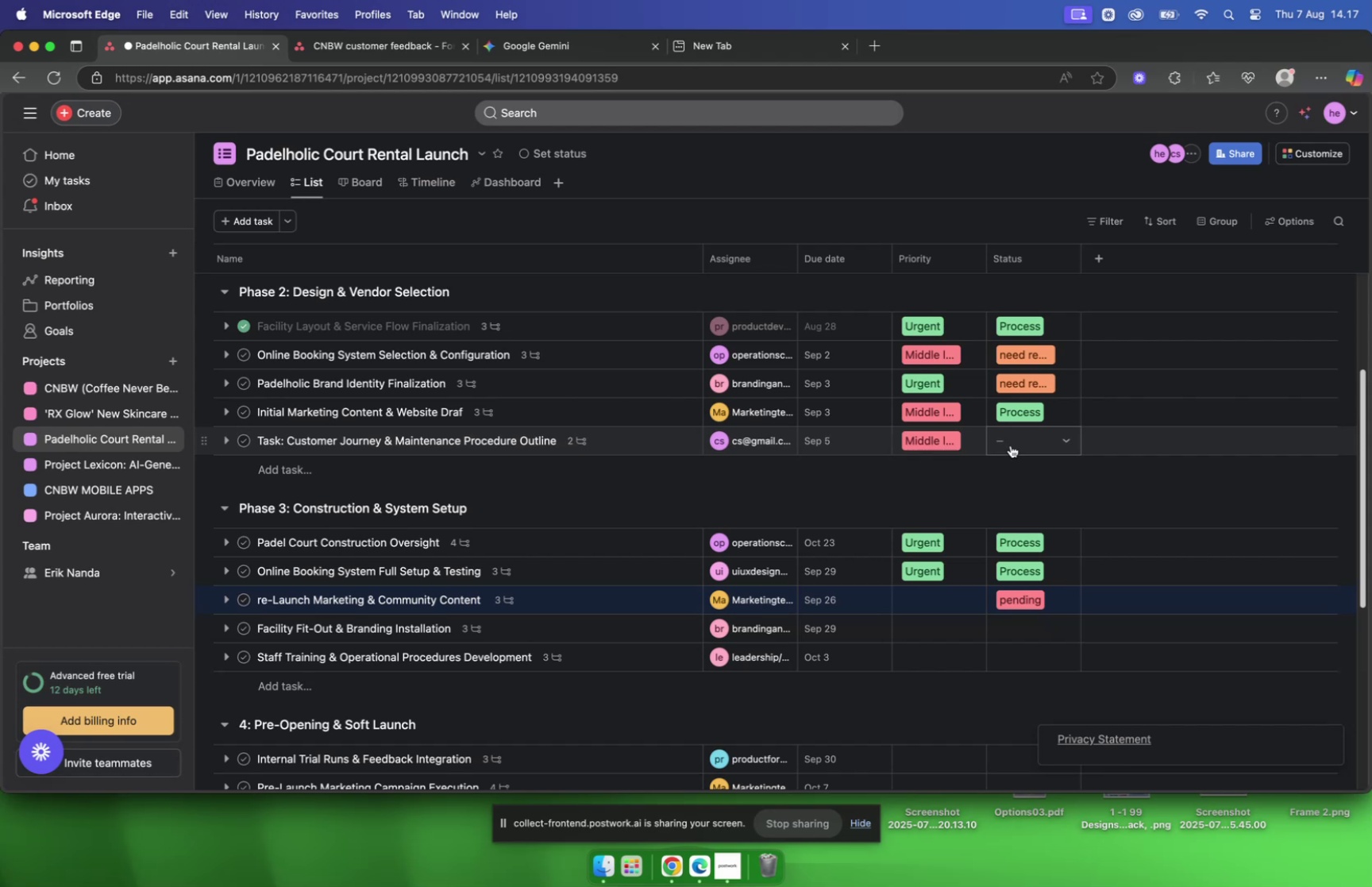 
wait(11.97)
 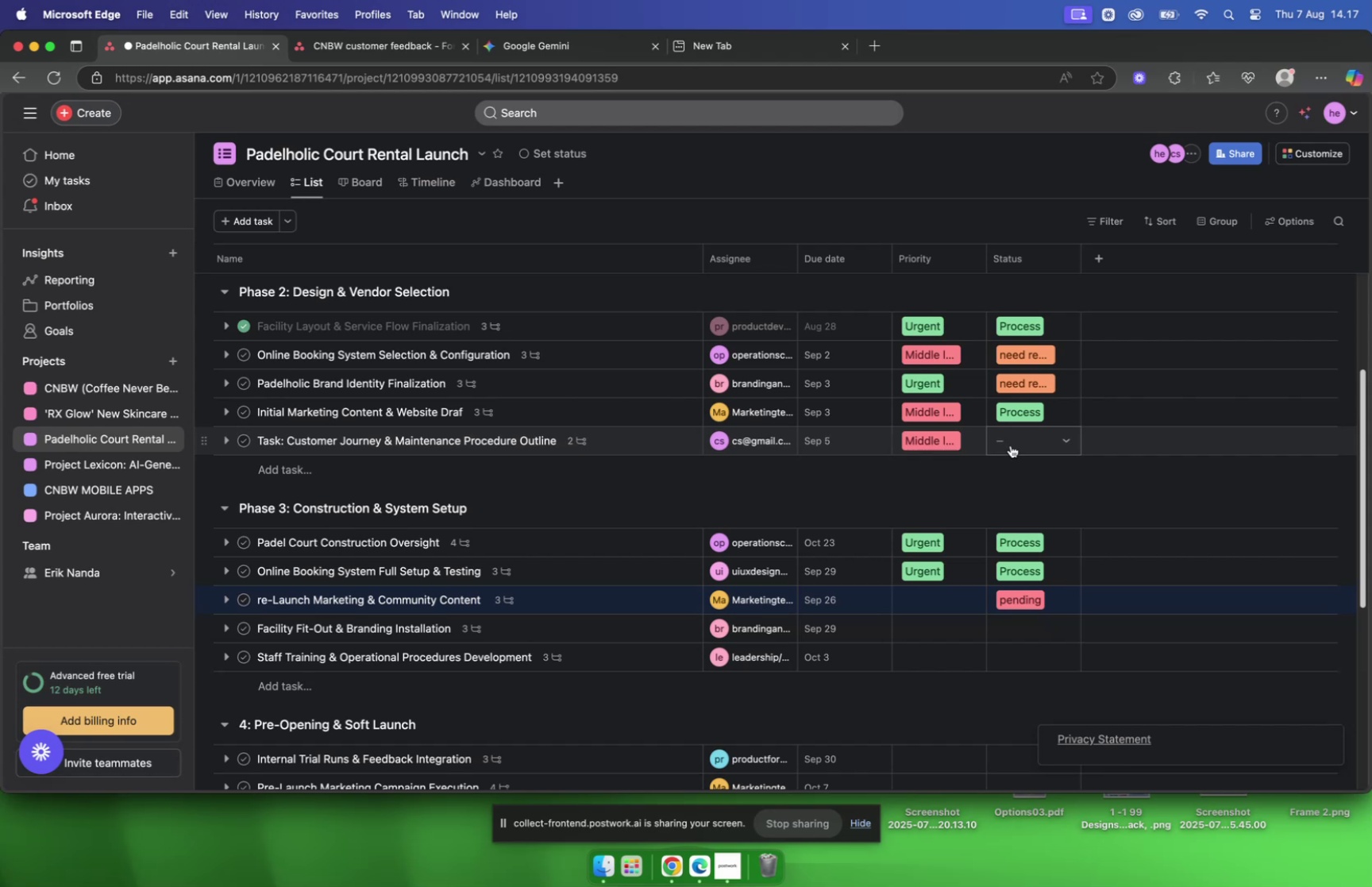 
left_click([1011, 445])
 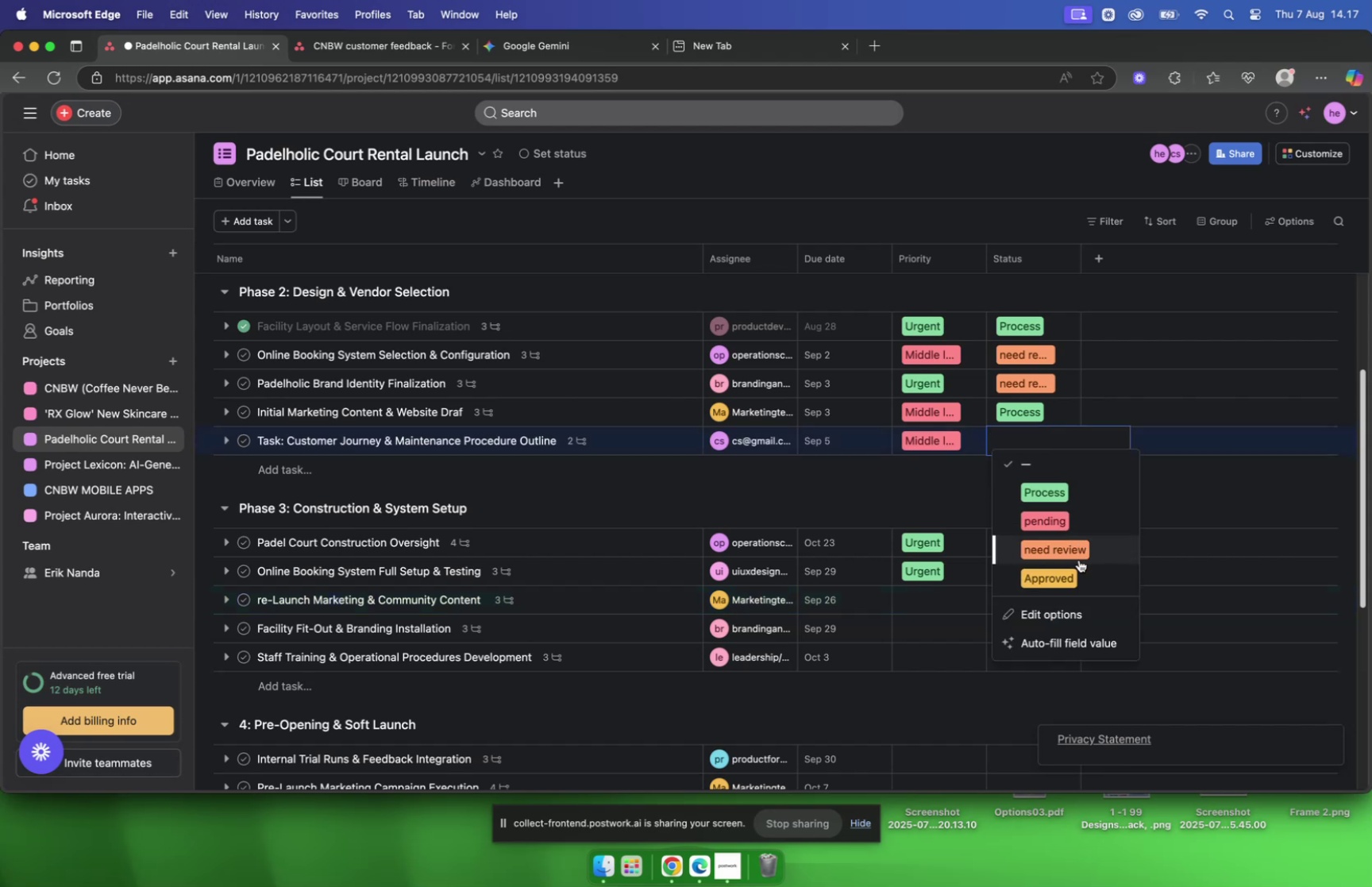 
left_click([1076, 553])
 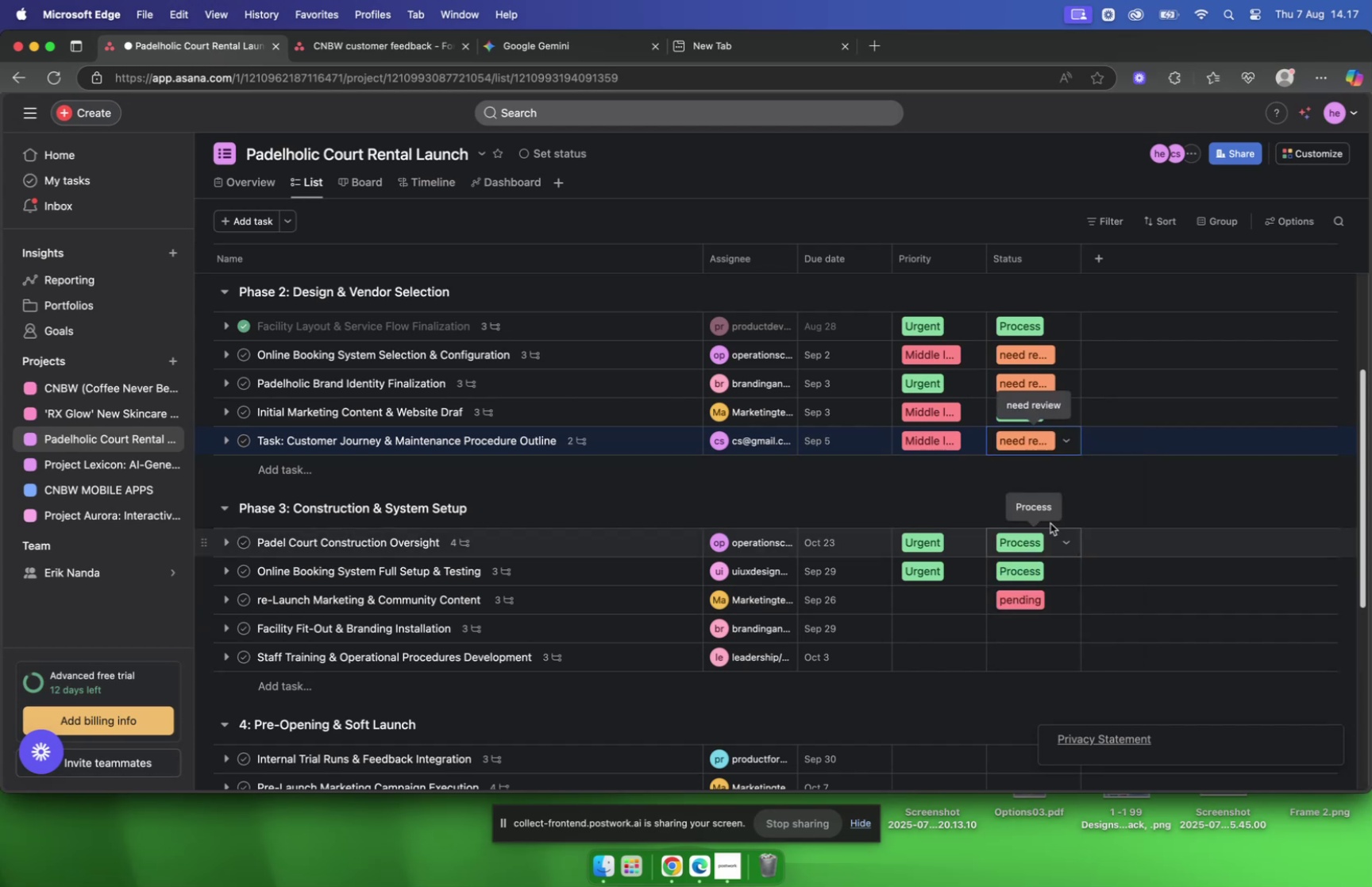 
scroll: coordinate [1041, 505], scroll_direction: down, amount: 5.0
 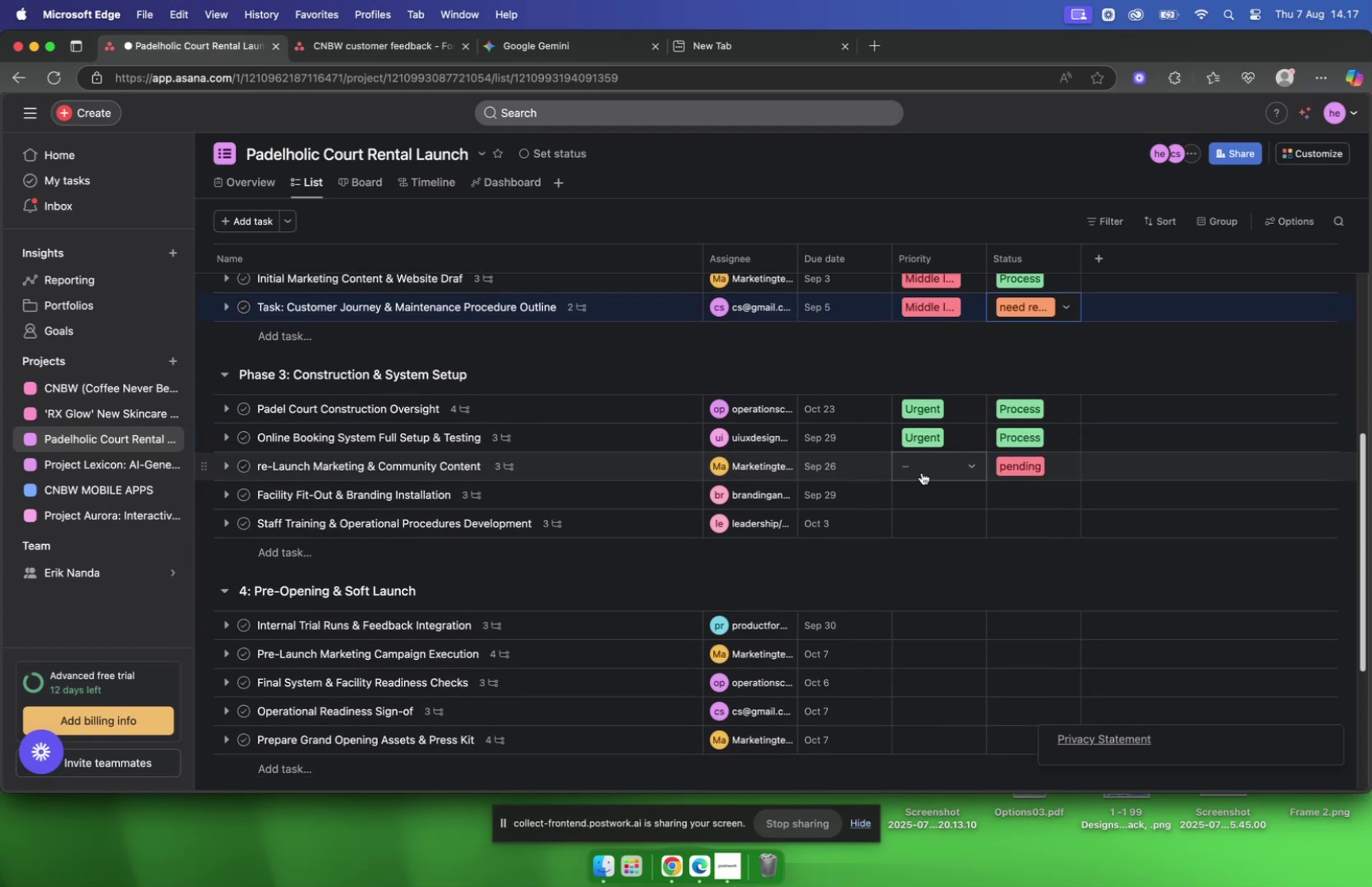 
left_click([922, 472])
 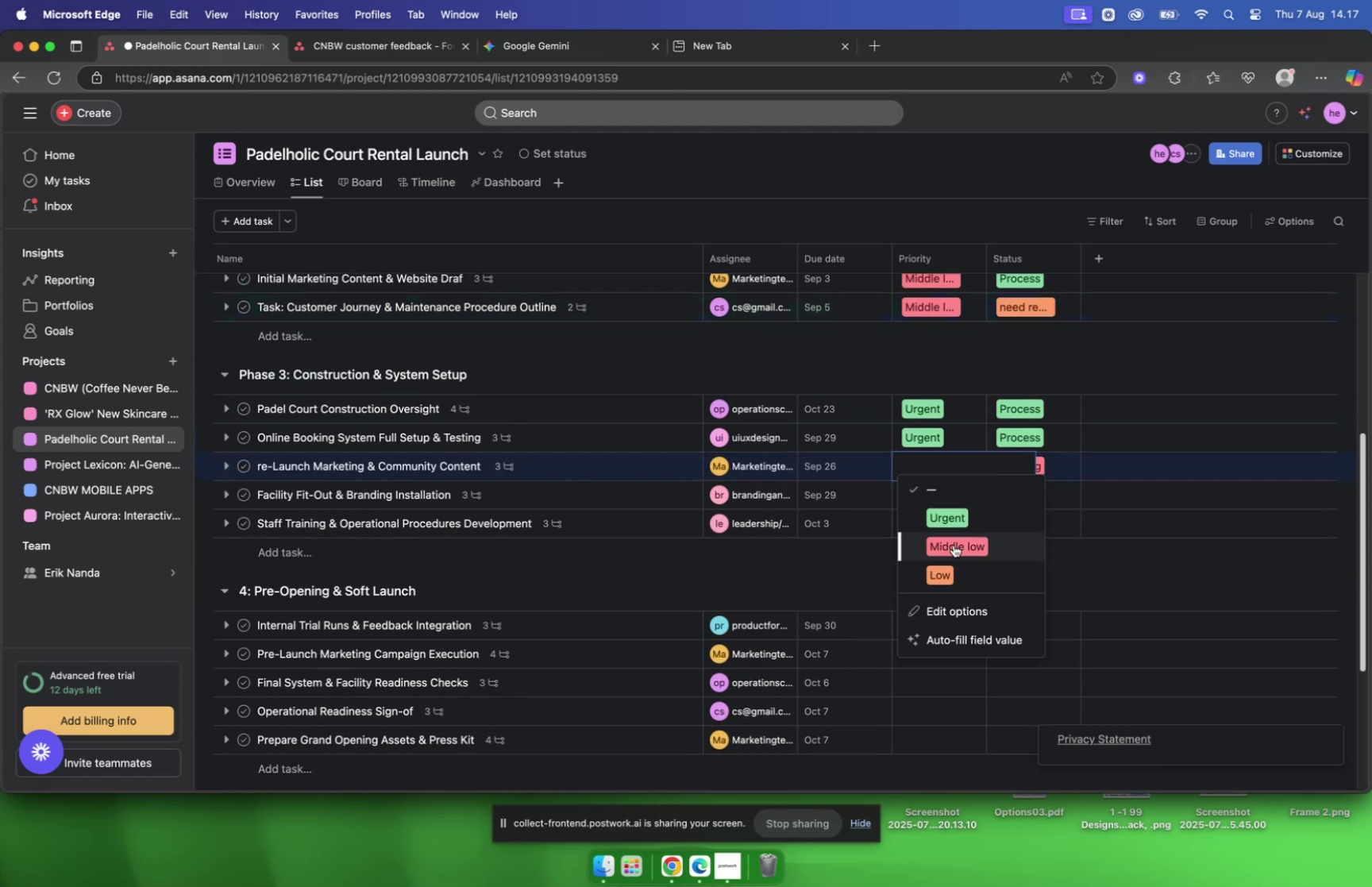 
left_click([954, 545])
 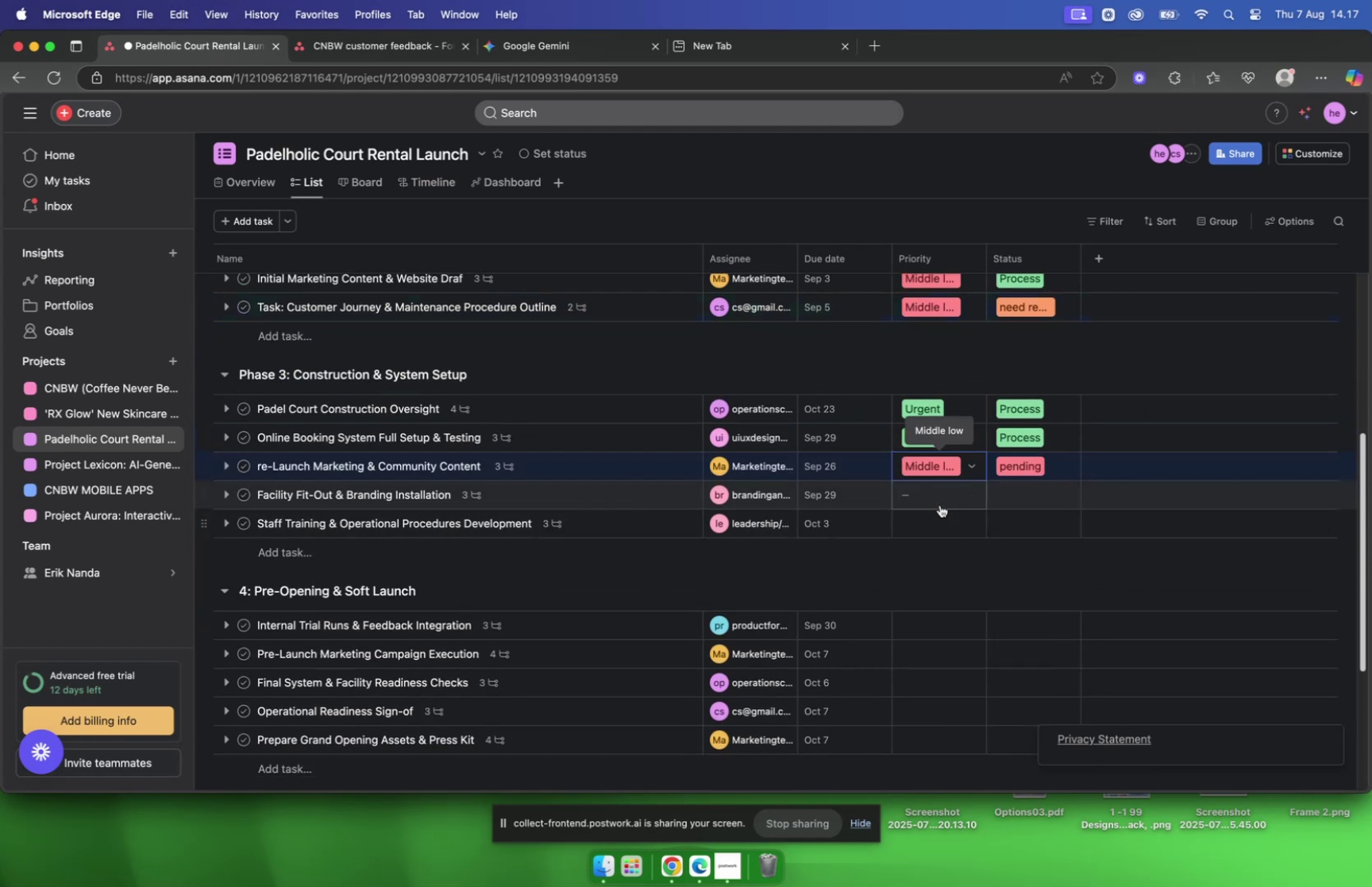 
left_click([939, 502])
 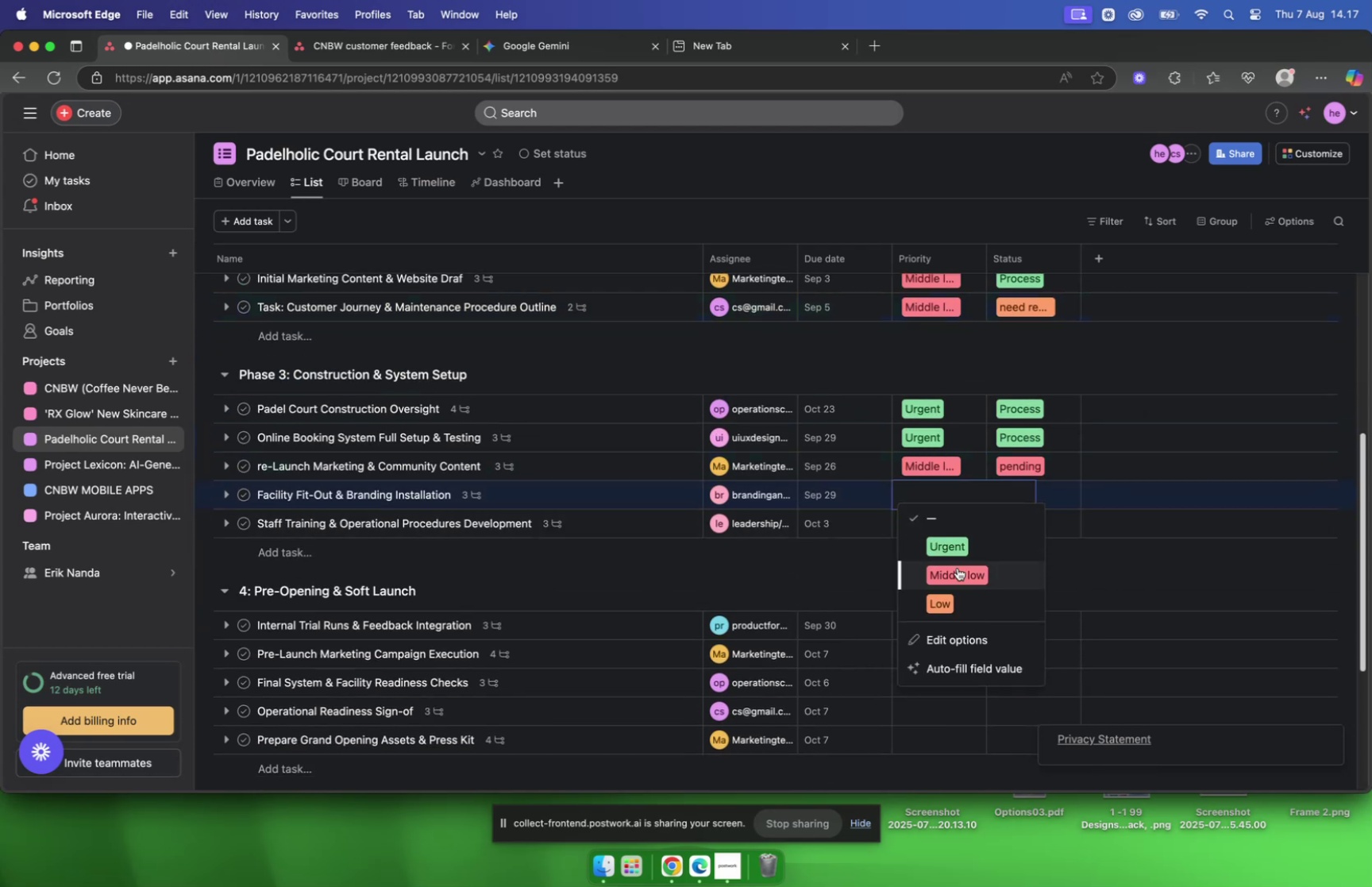 
left_click([958, 567])
 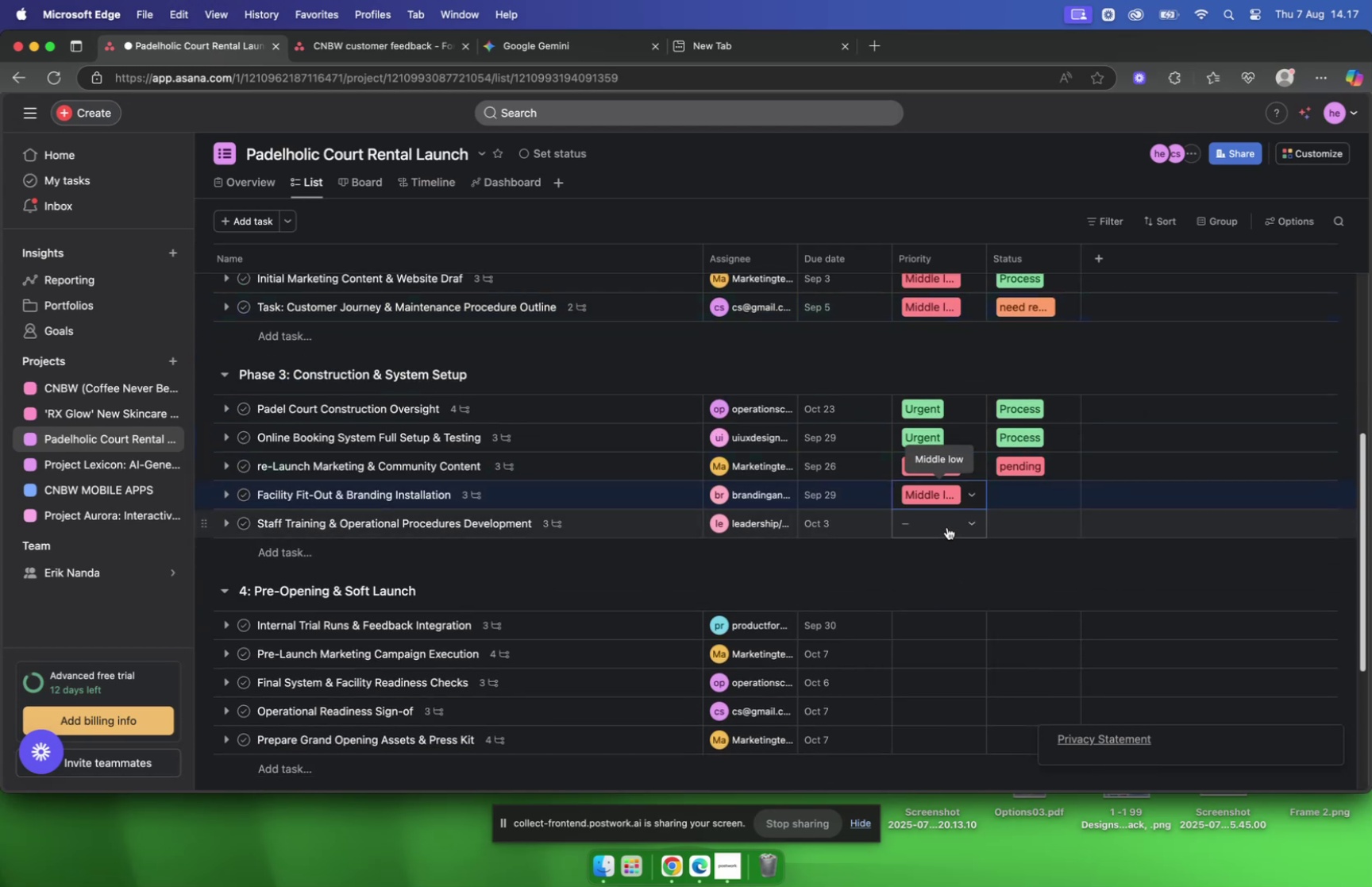 
left_click([947, 526])
 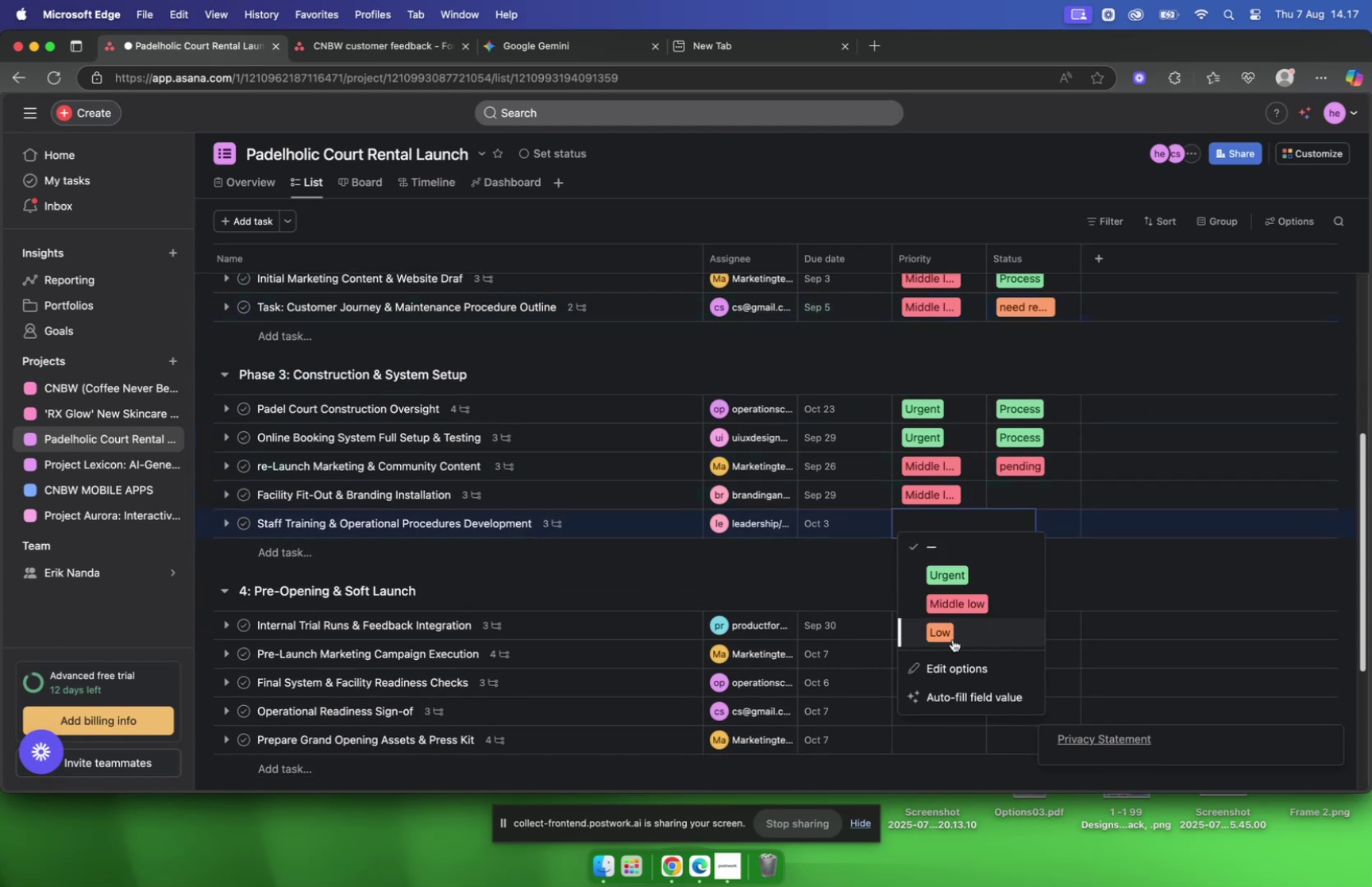 
left_click([954, 638])
 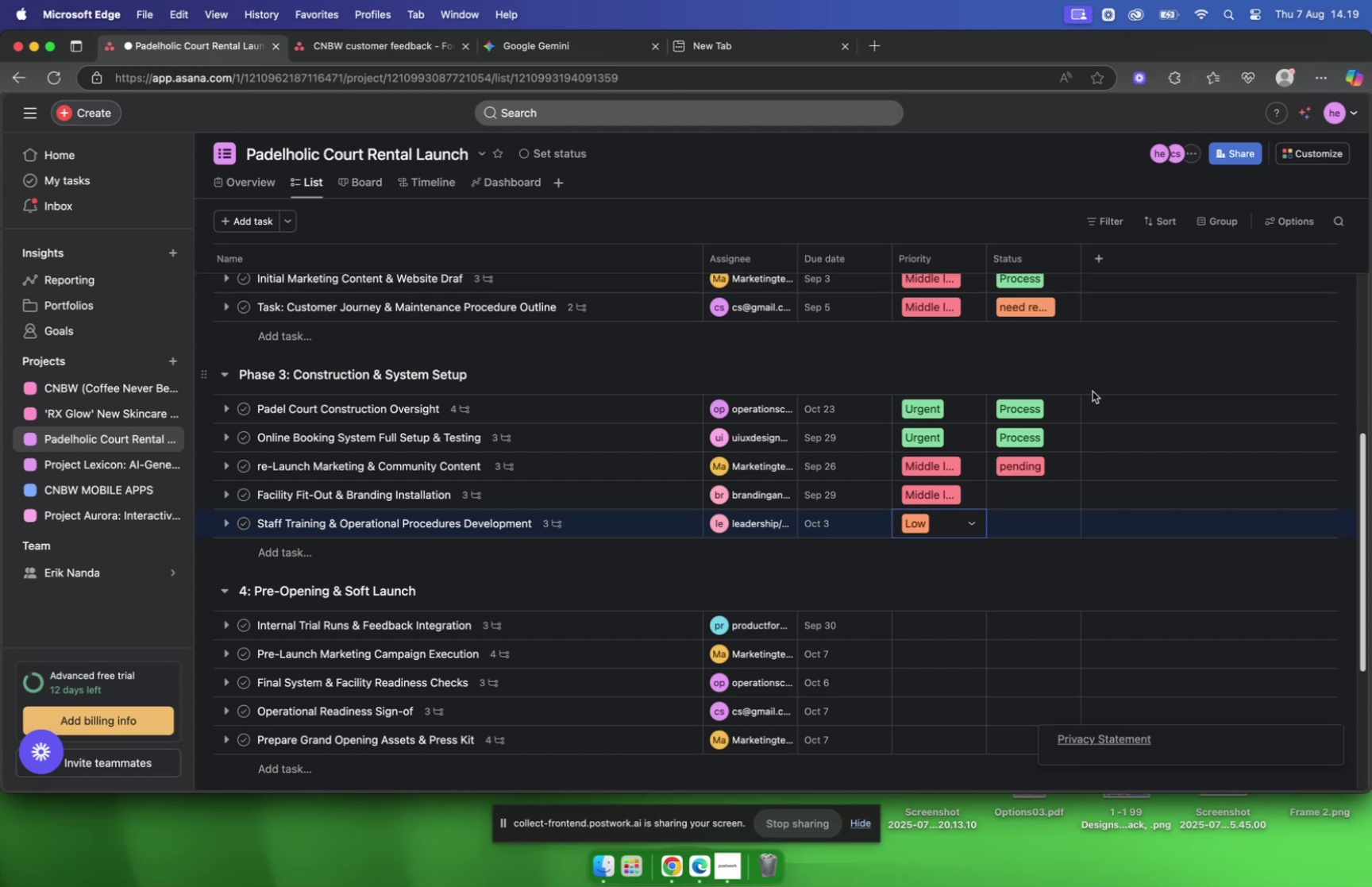 
wait(96.71)
 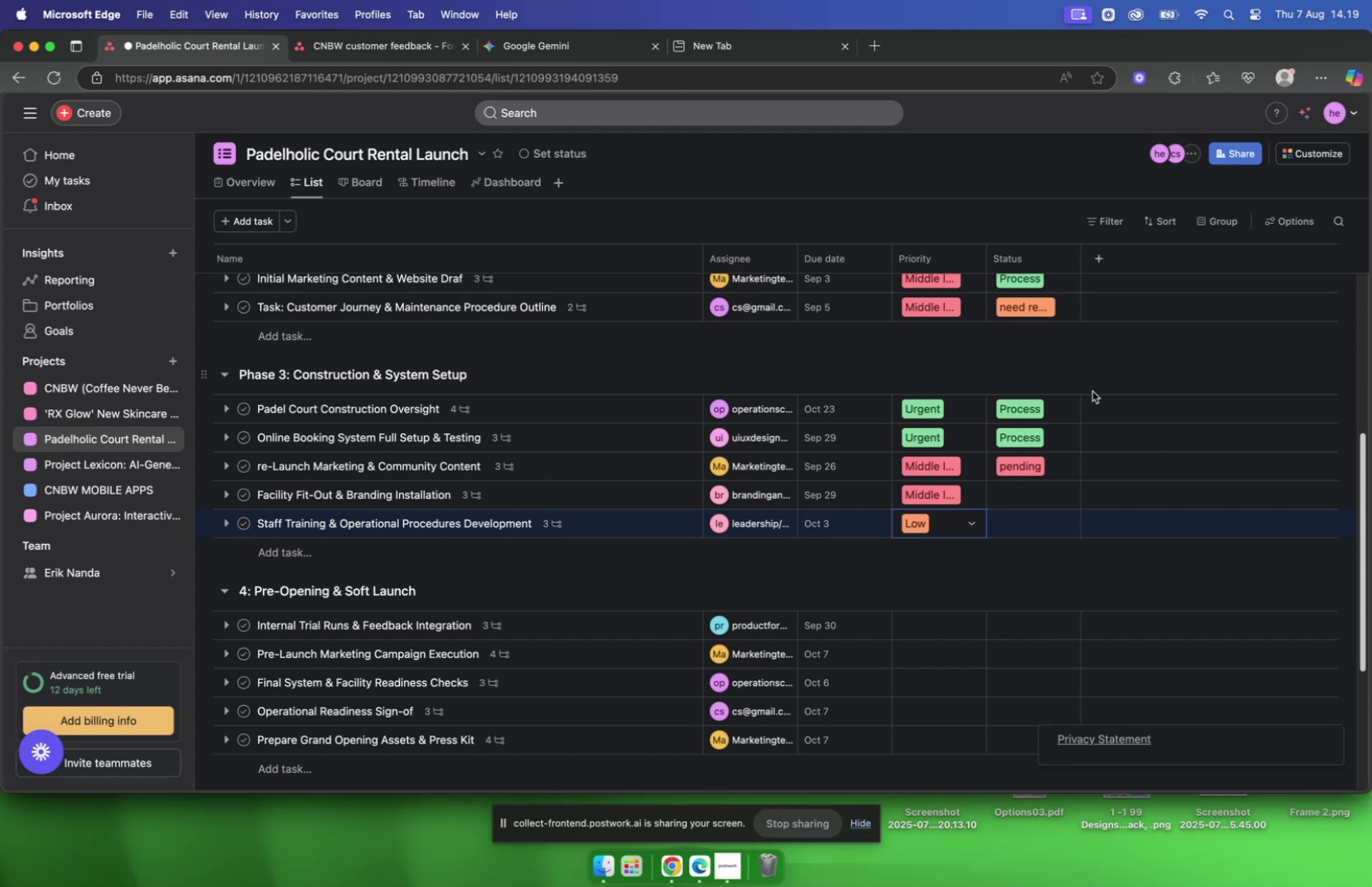 
left_click([1043, 497])
 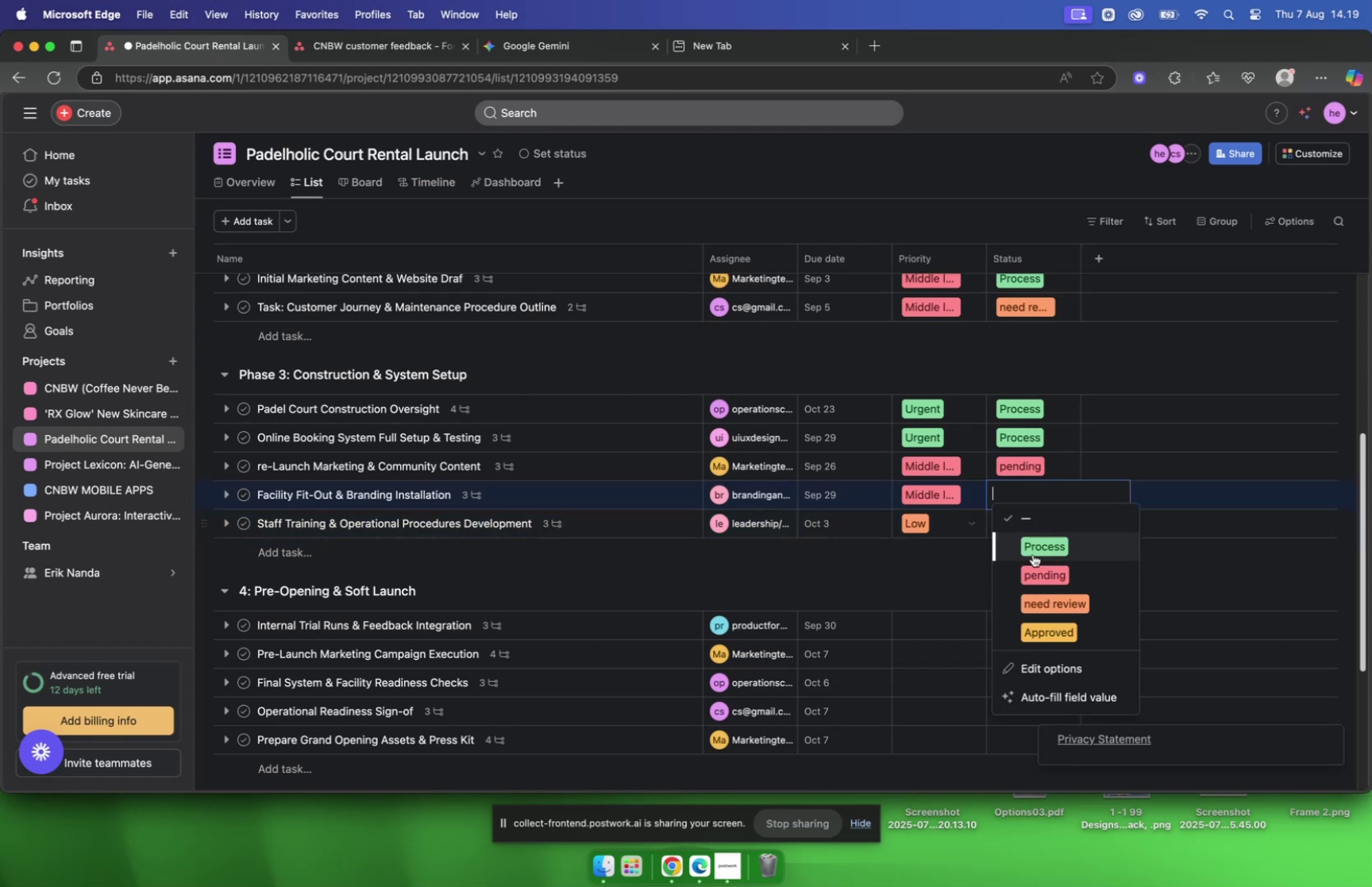 
wait(8.1)
 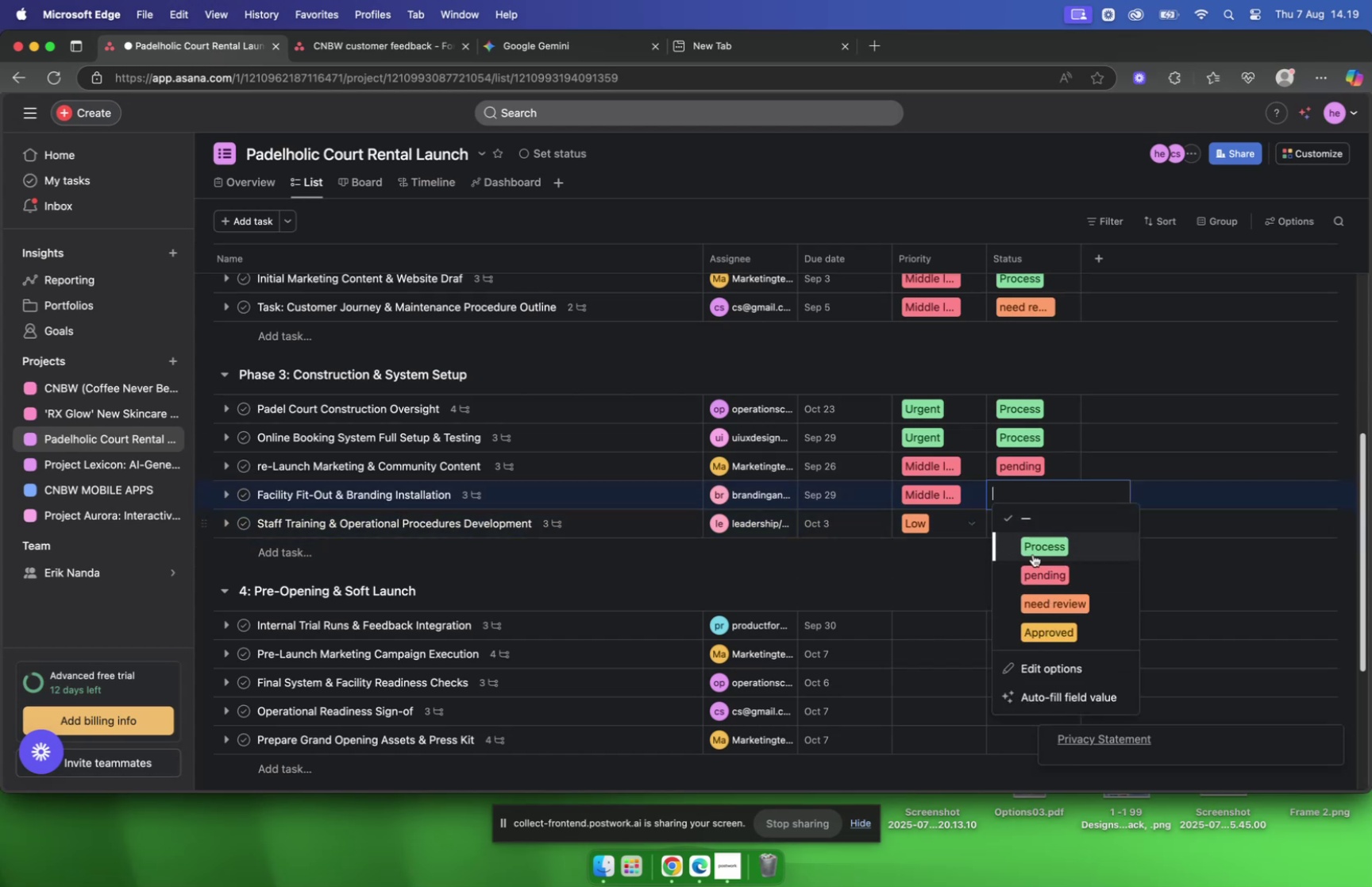 
left_click([1014, 534])
 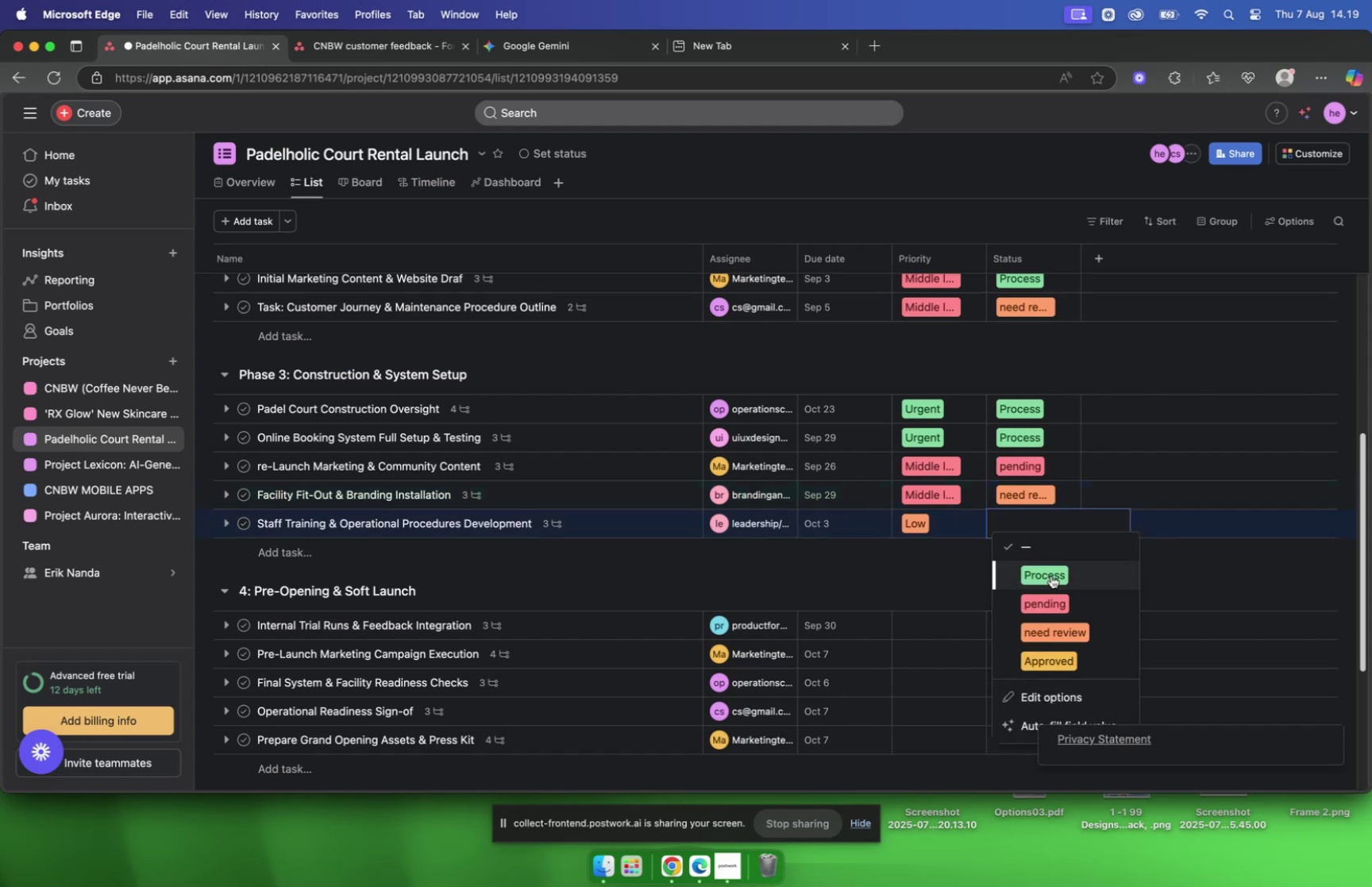 
left_click([1051, 575])
 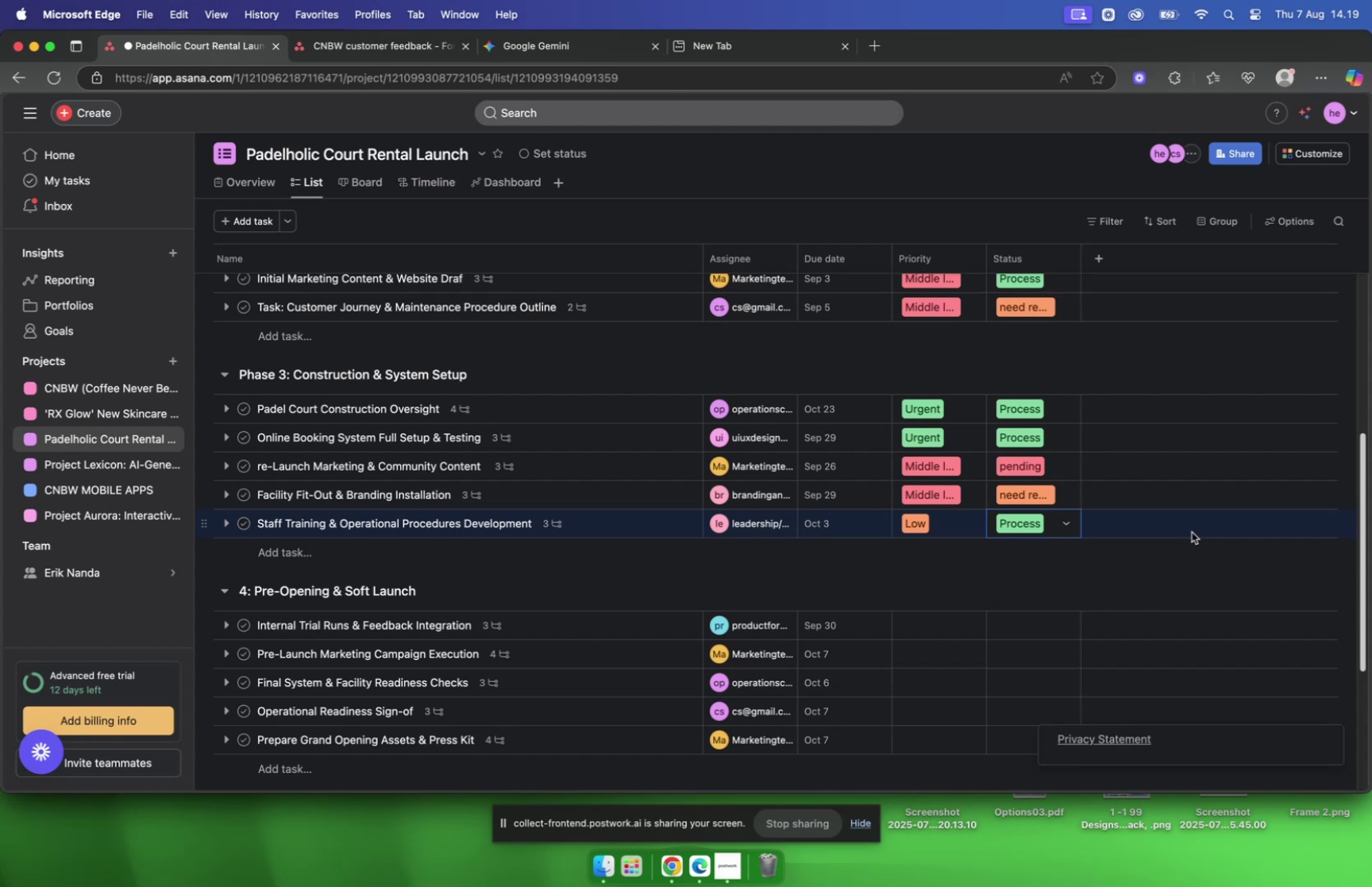 
wait(6.63)
 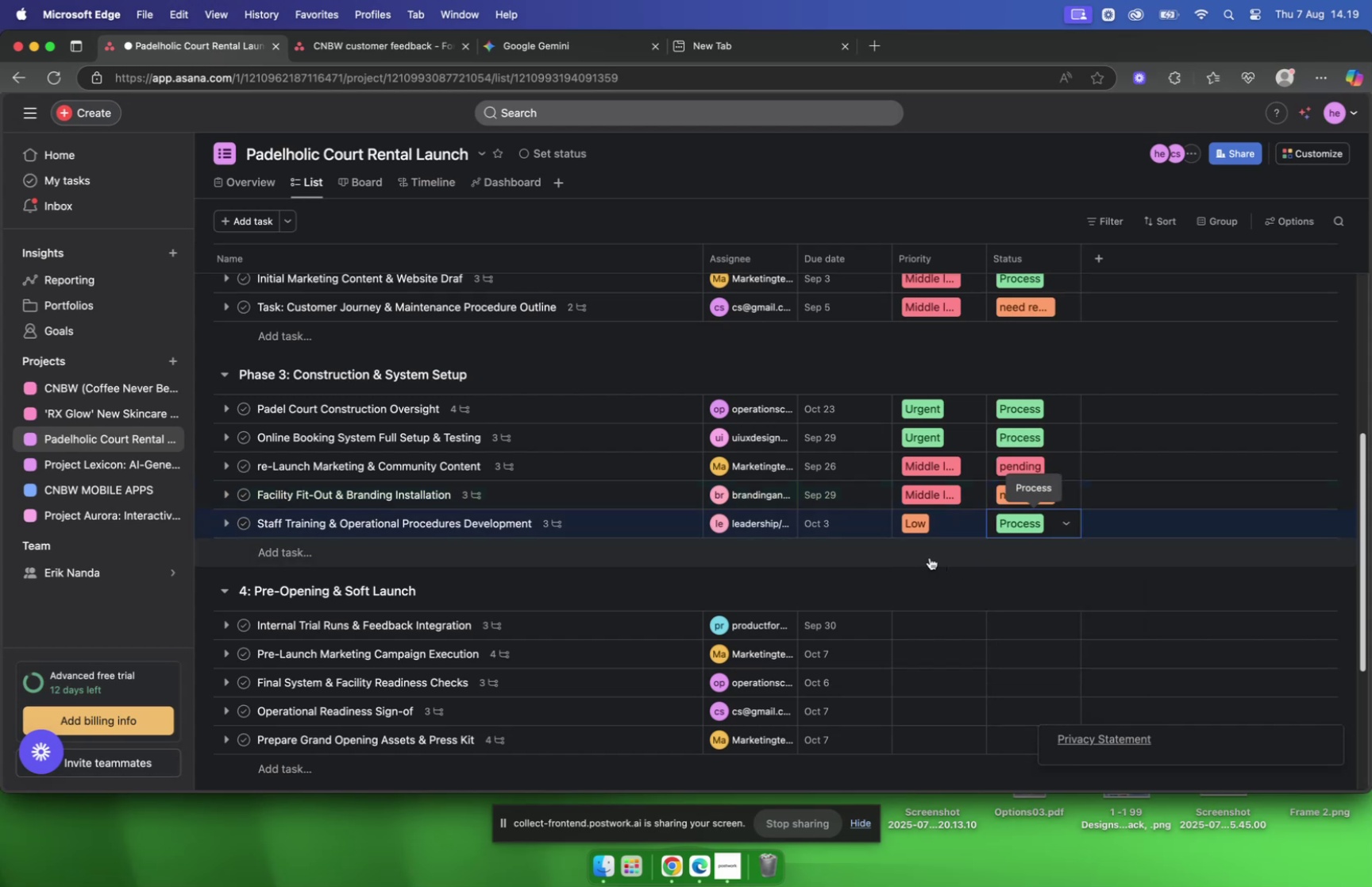 
scroll: coordinate [996, 530], scroll_direction: down, amount: 5.0
 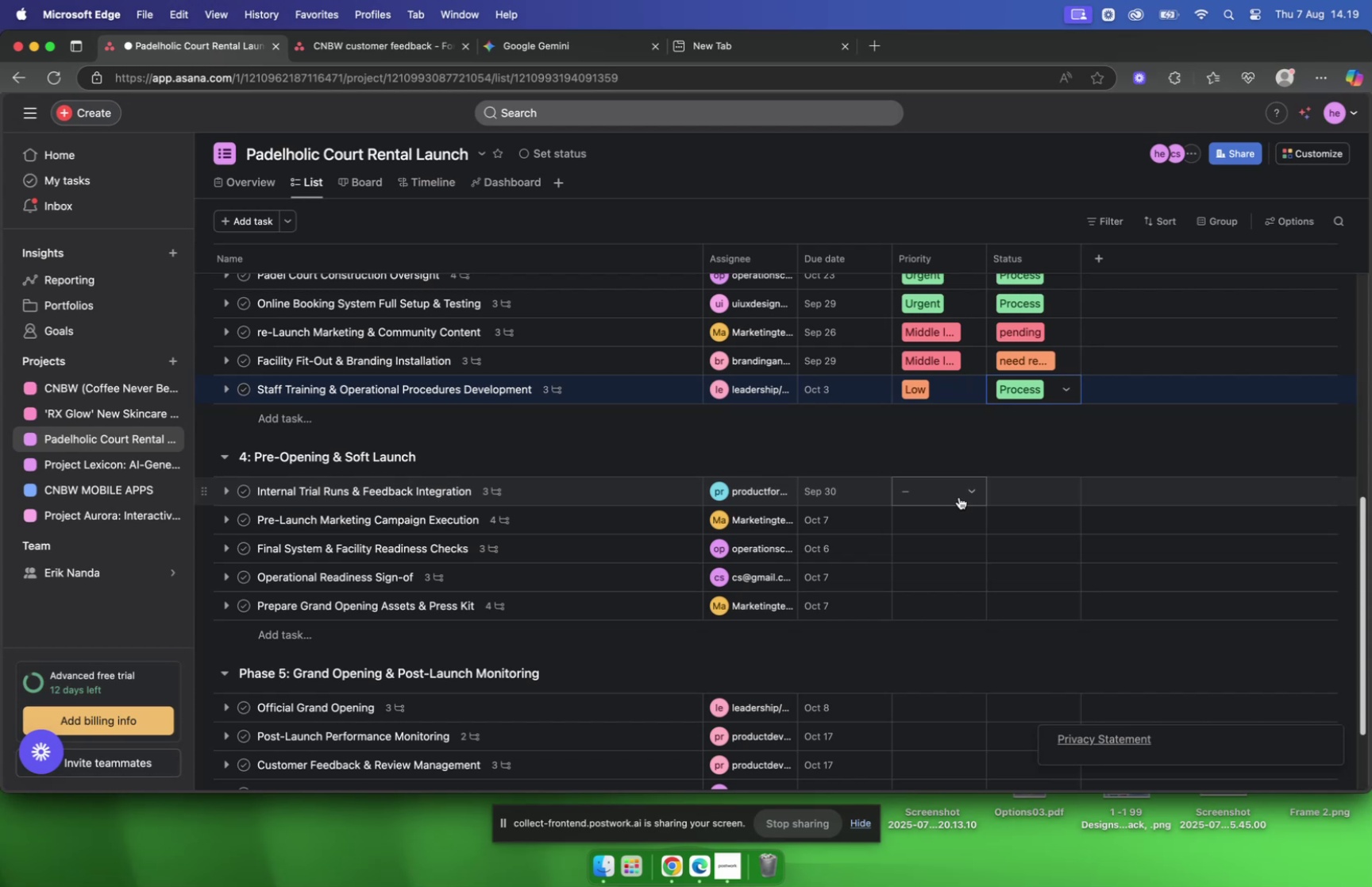 
wait(22.11)
 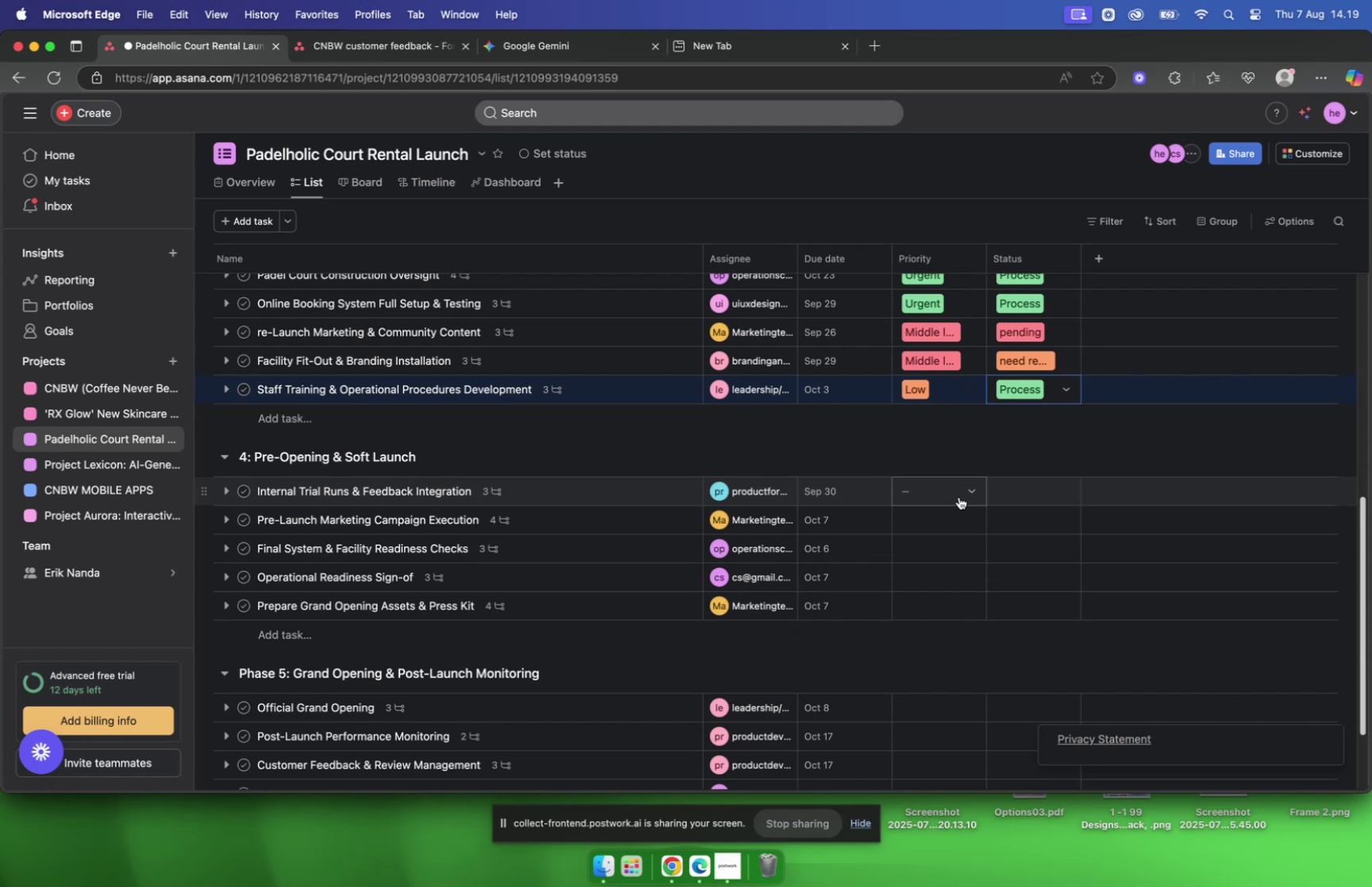 
left_click([929, 494])
 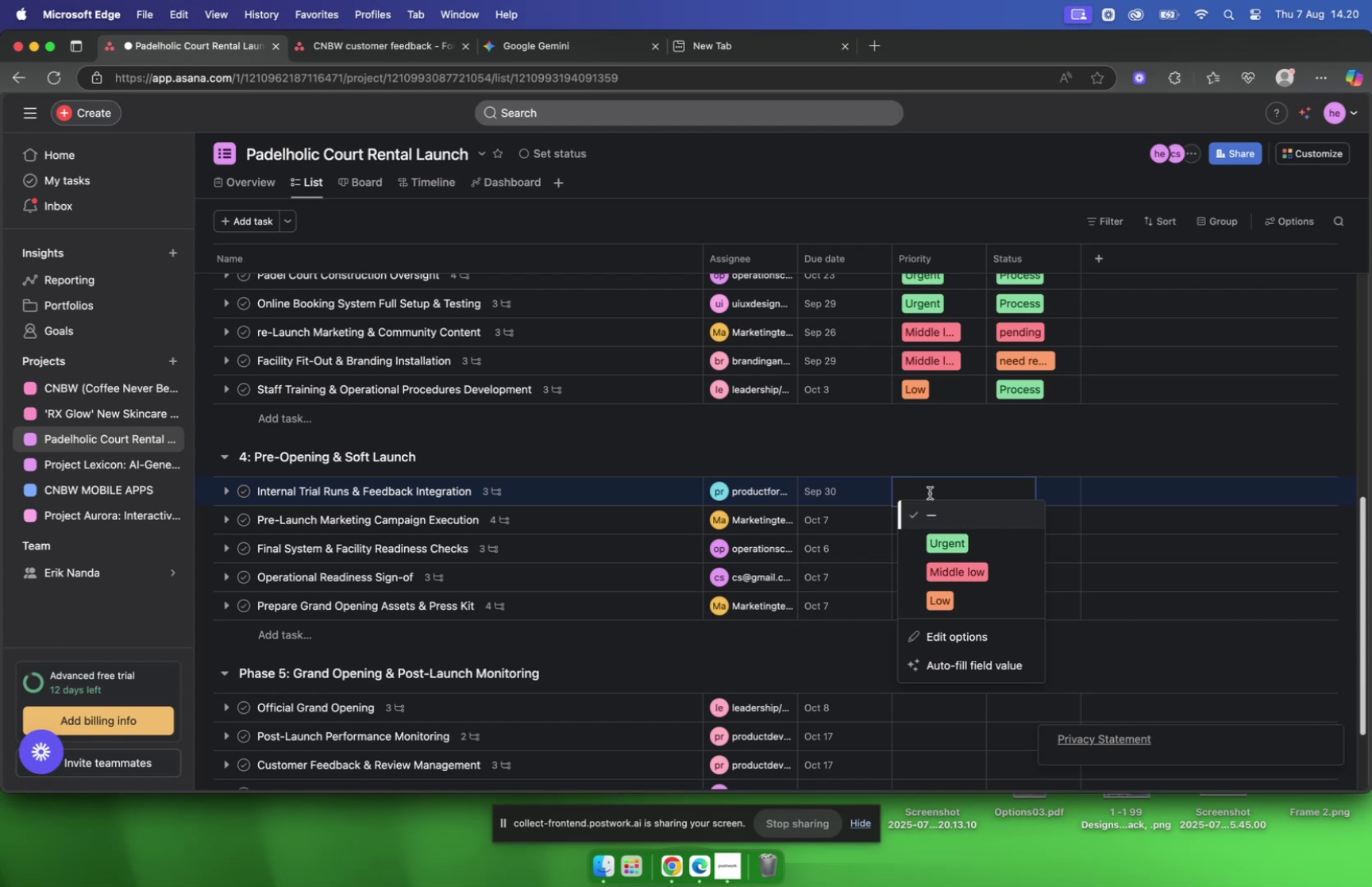 
wait(12.57)
 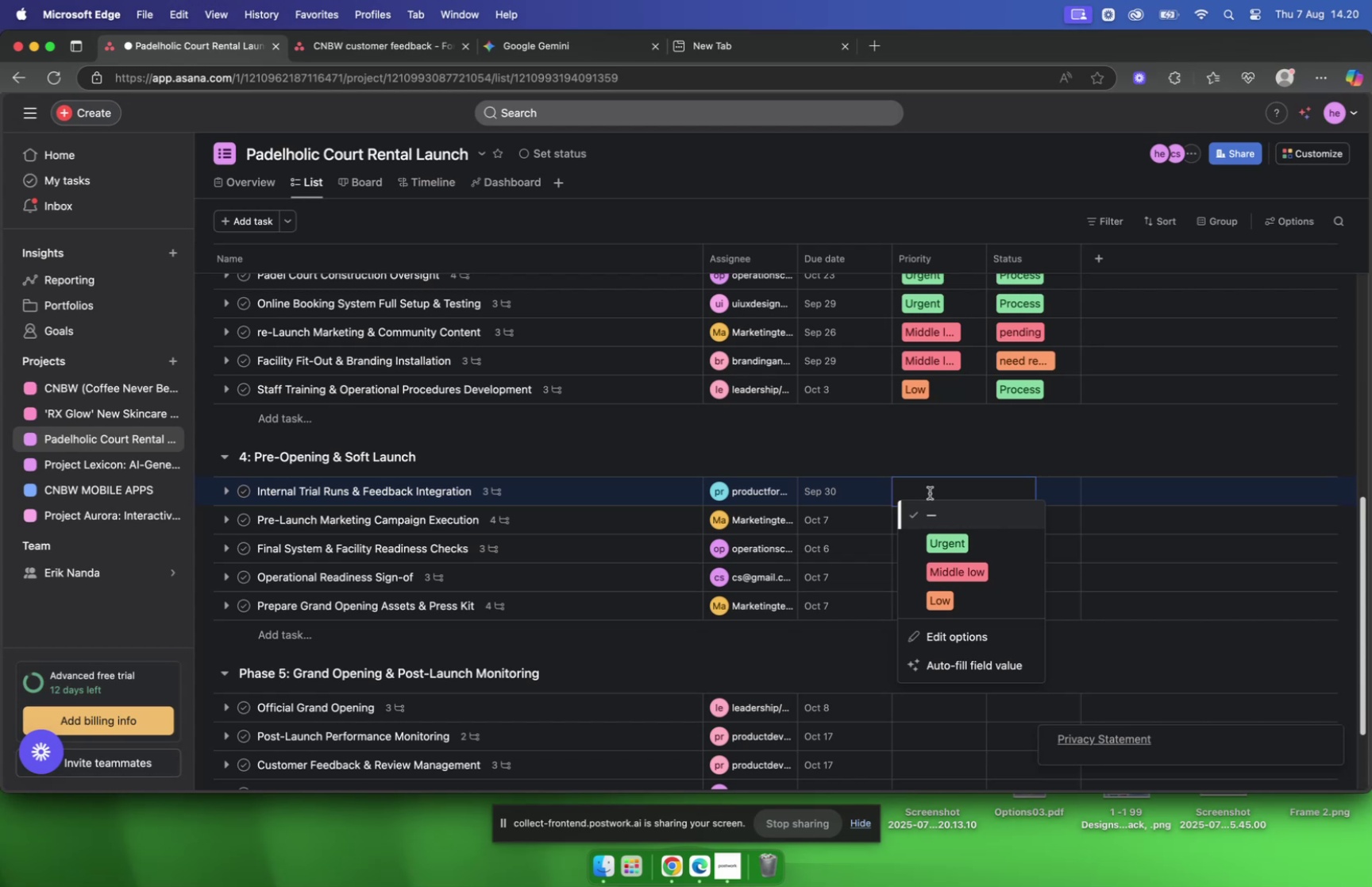 
left_click([954, 542])
 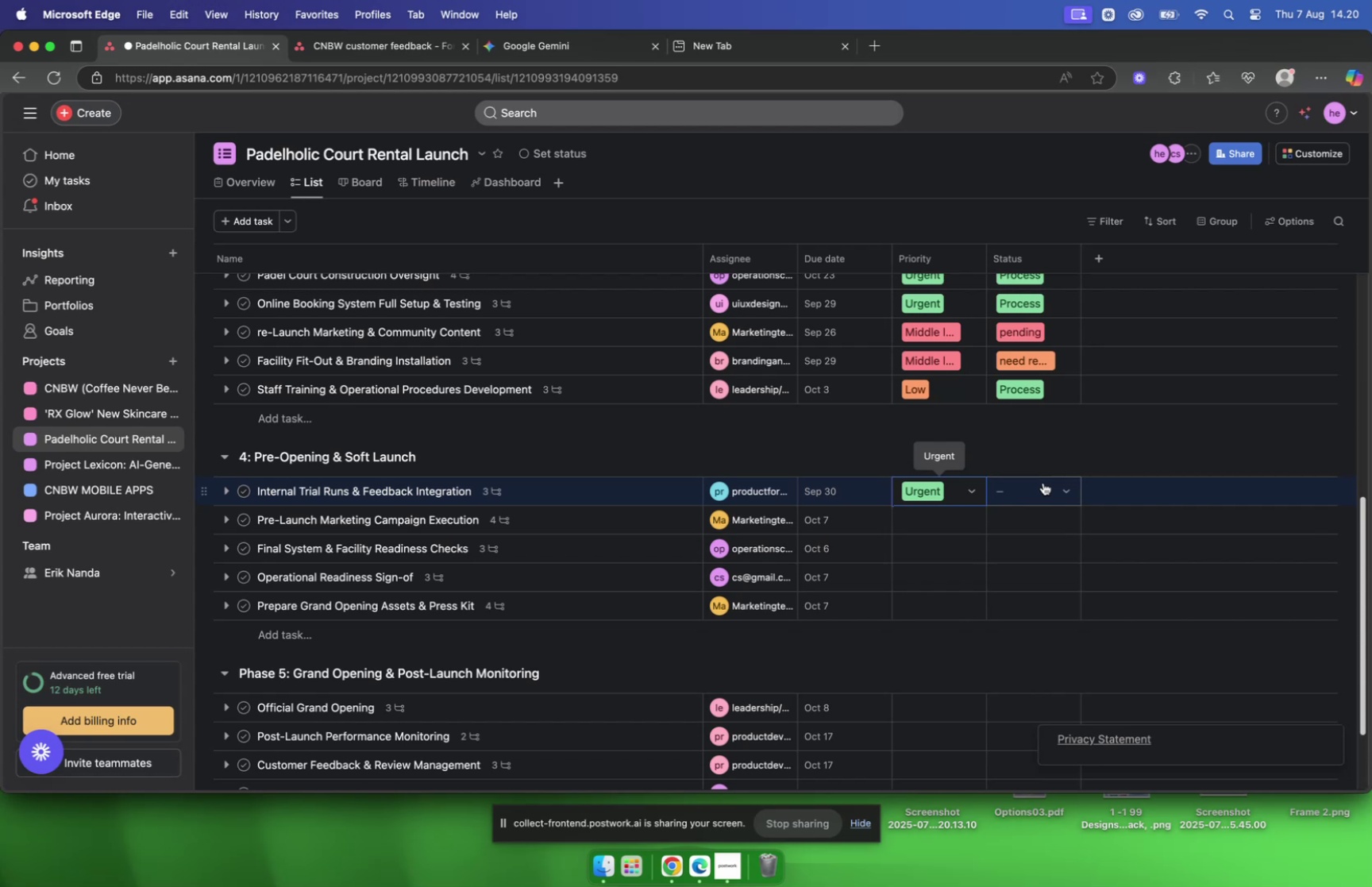 
left_click([1043, 482])
 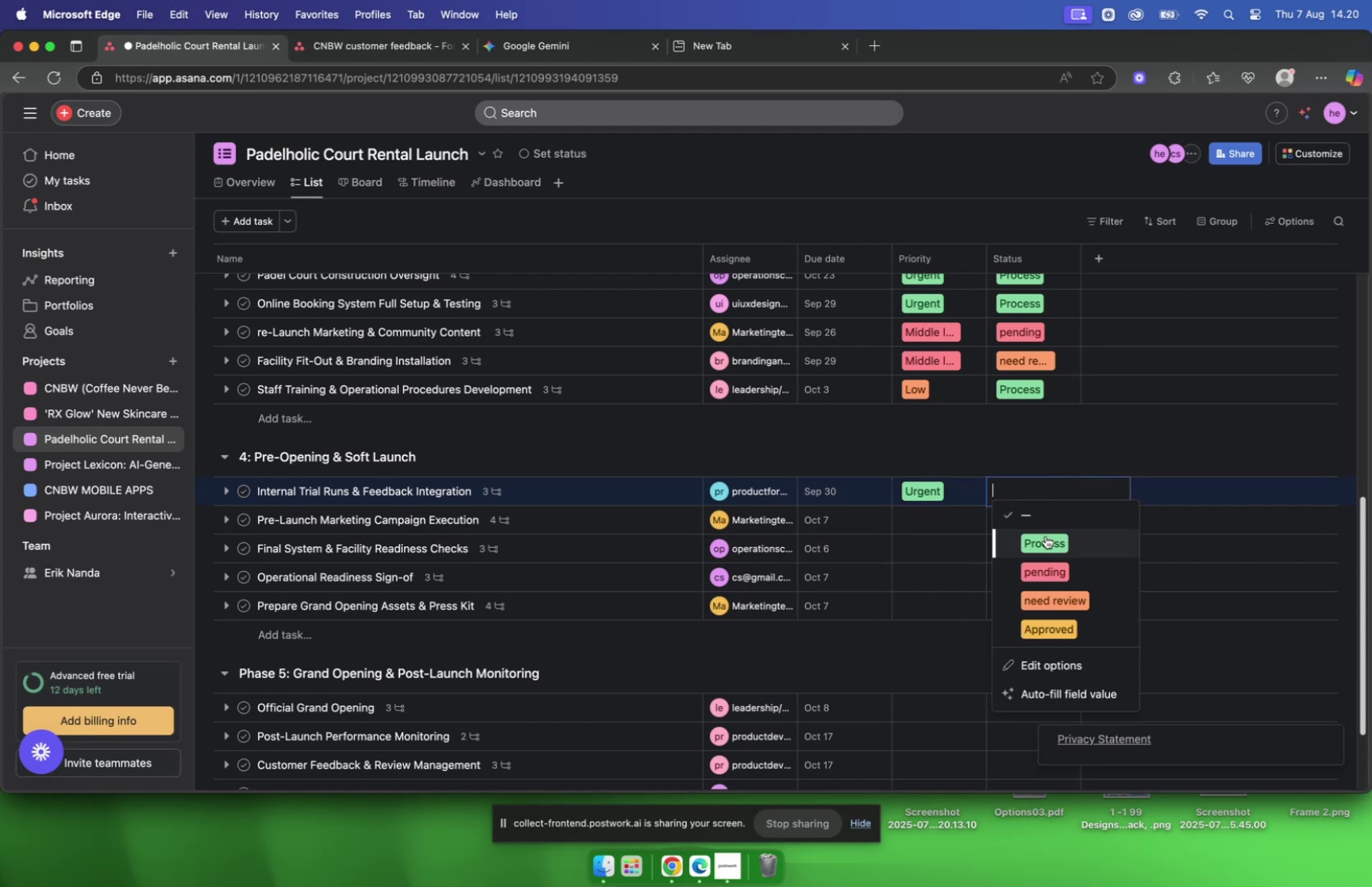 
left_click([1047, 542])
 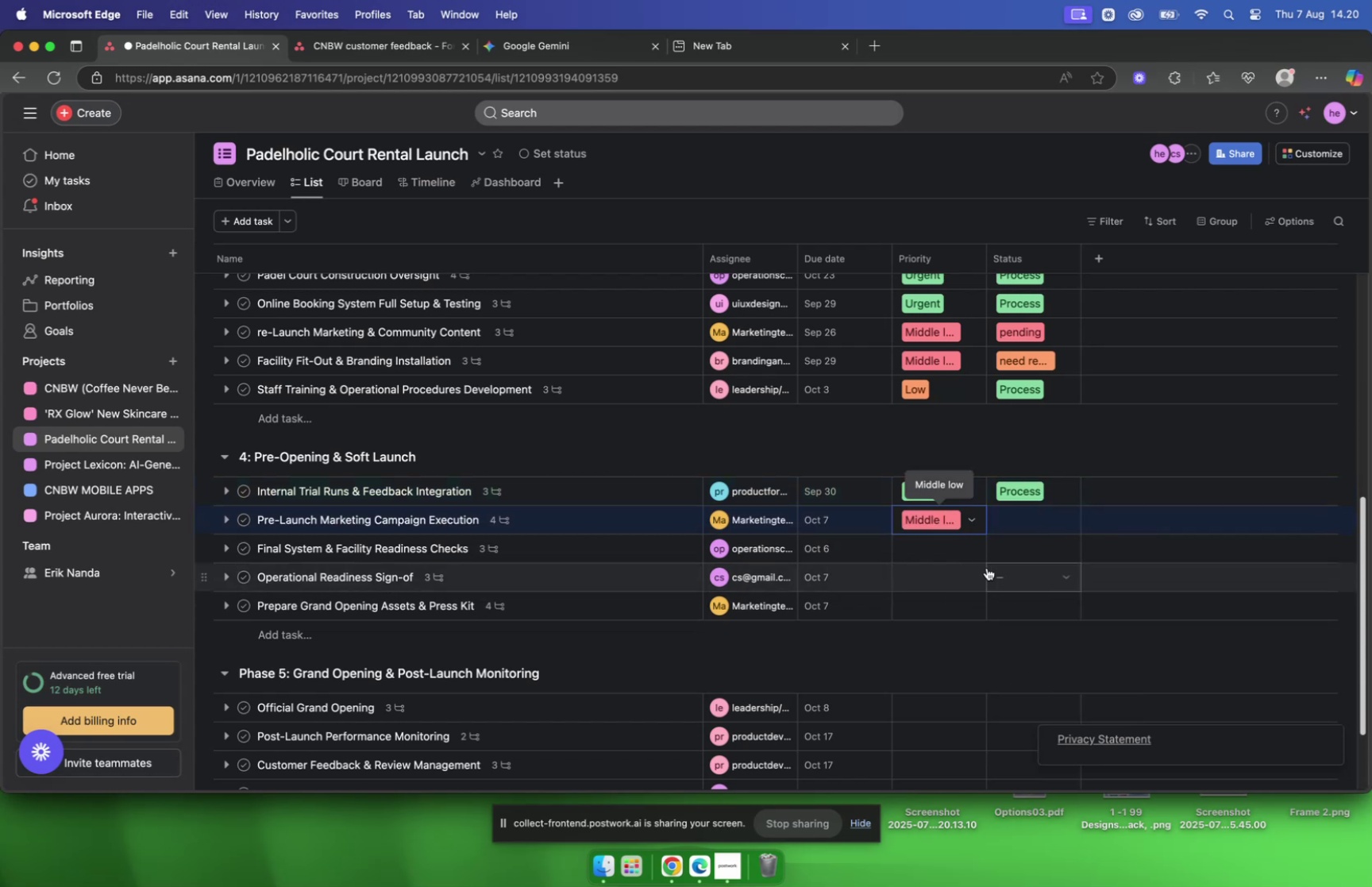 
left_click([958, 551])
 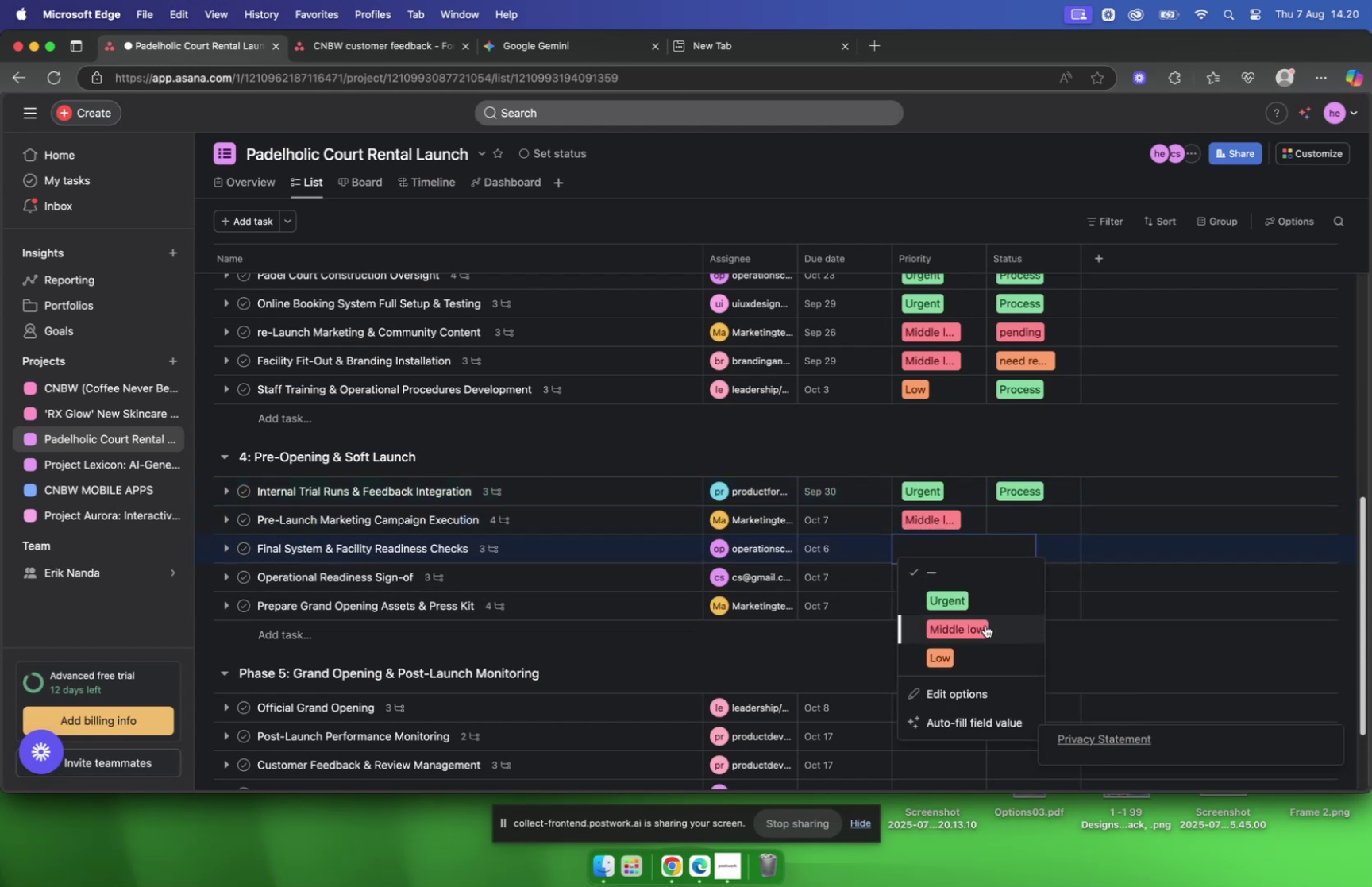 
left_click([932, 570])
 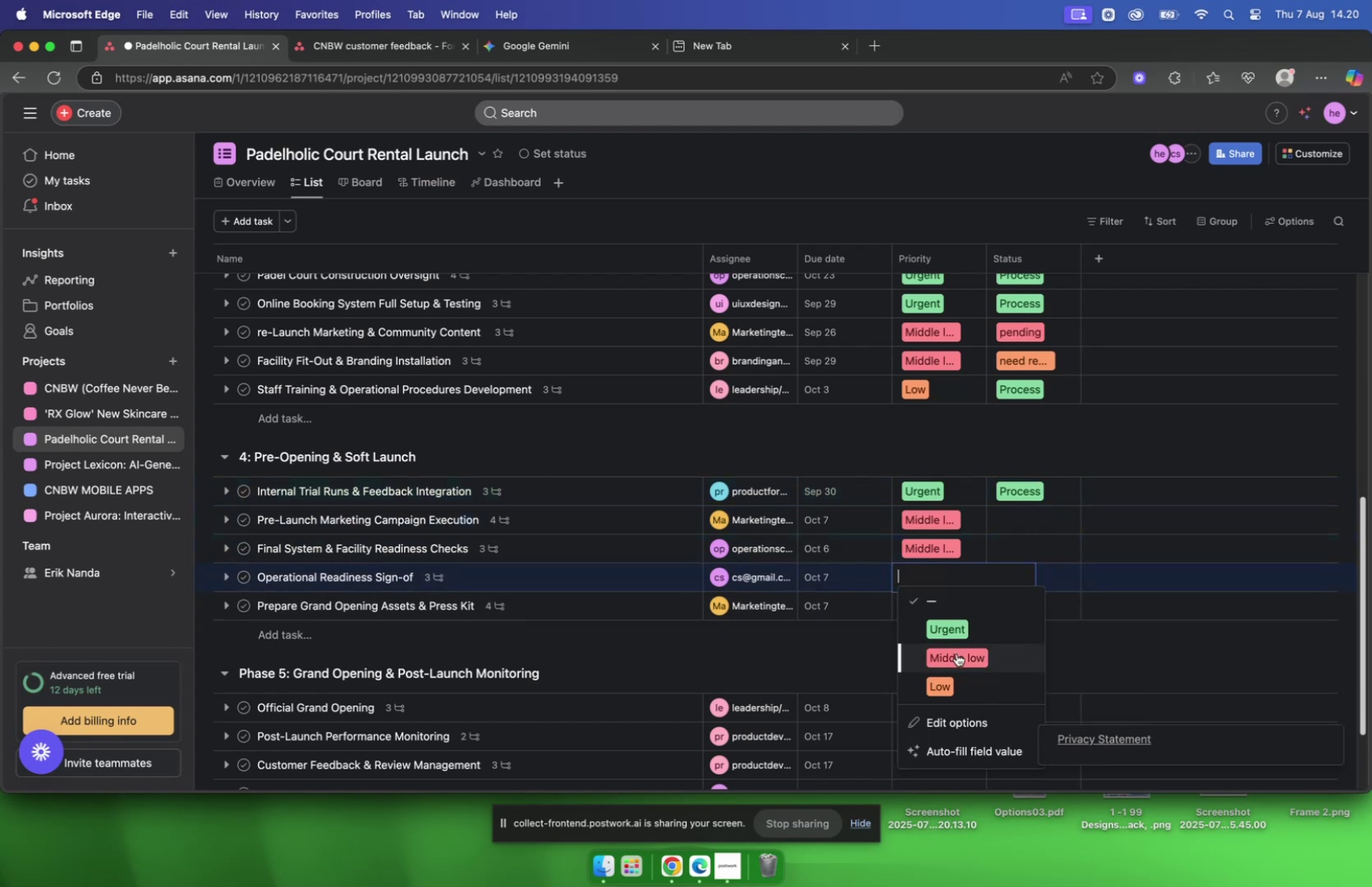 
left_click([956, 658])
 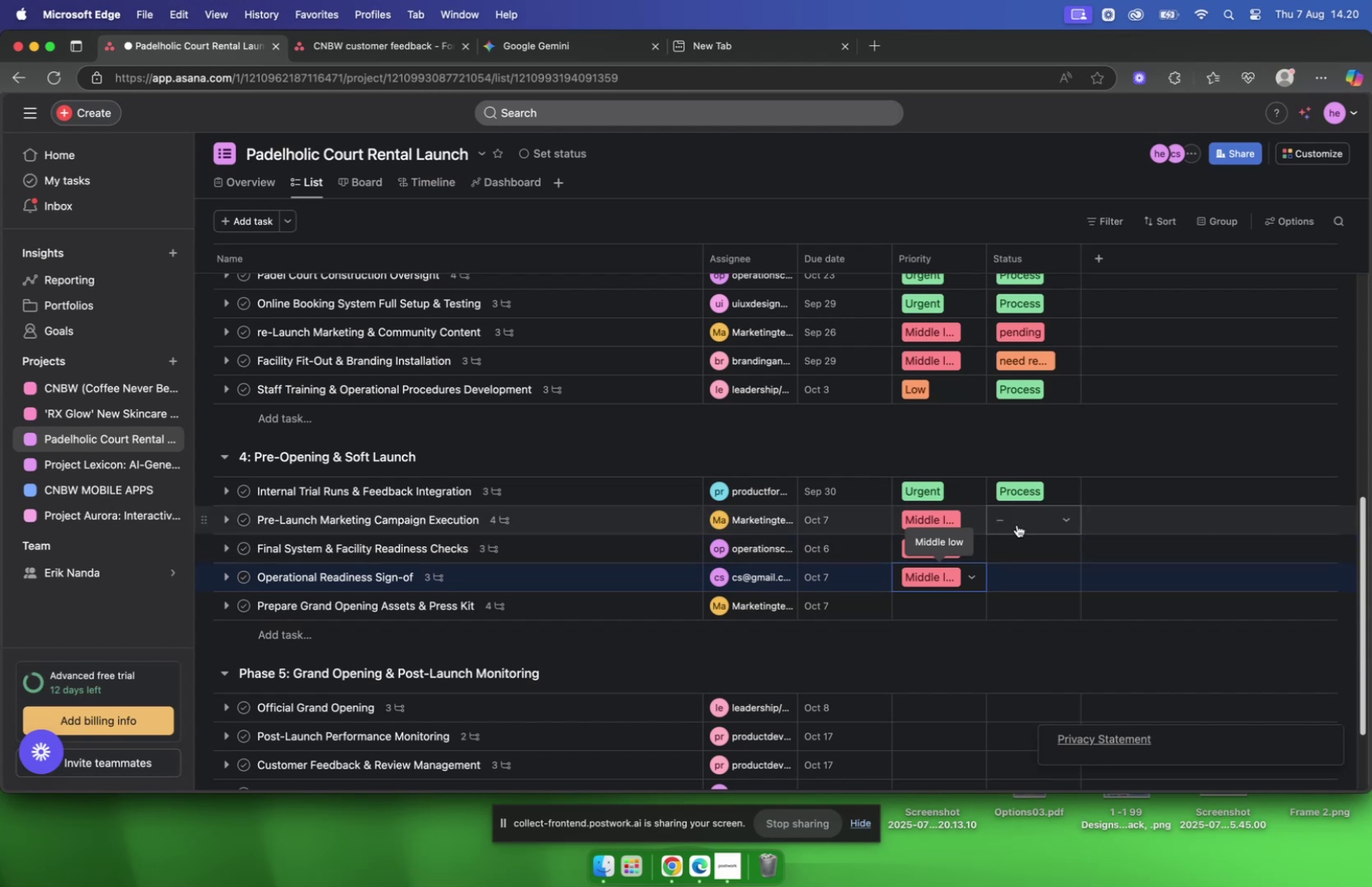 
left_click([1017, 524])
 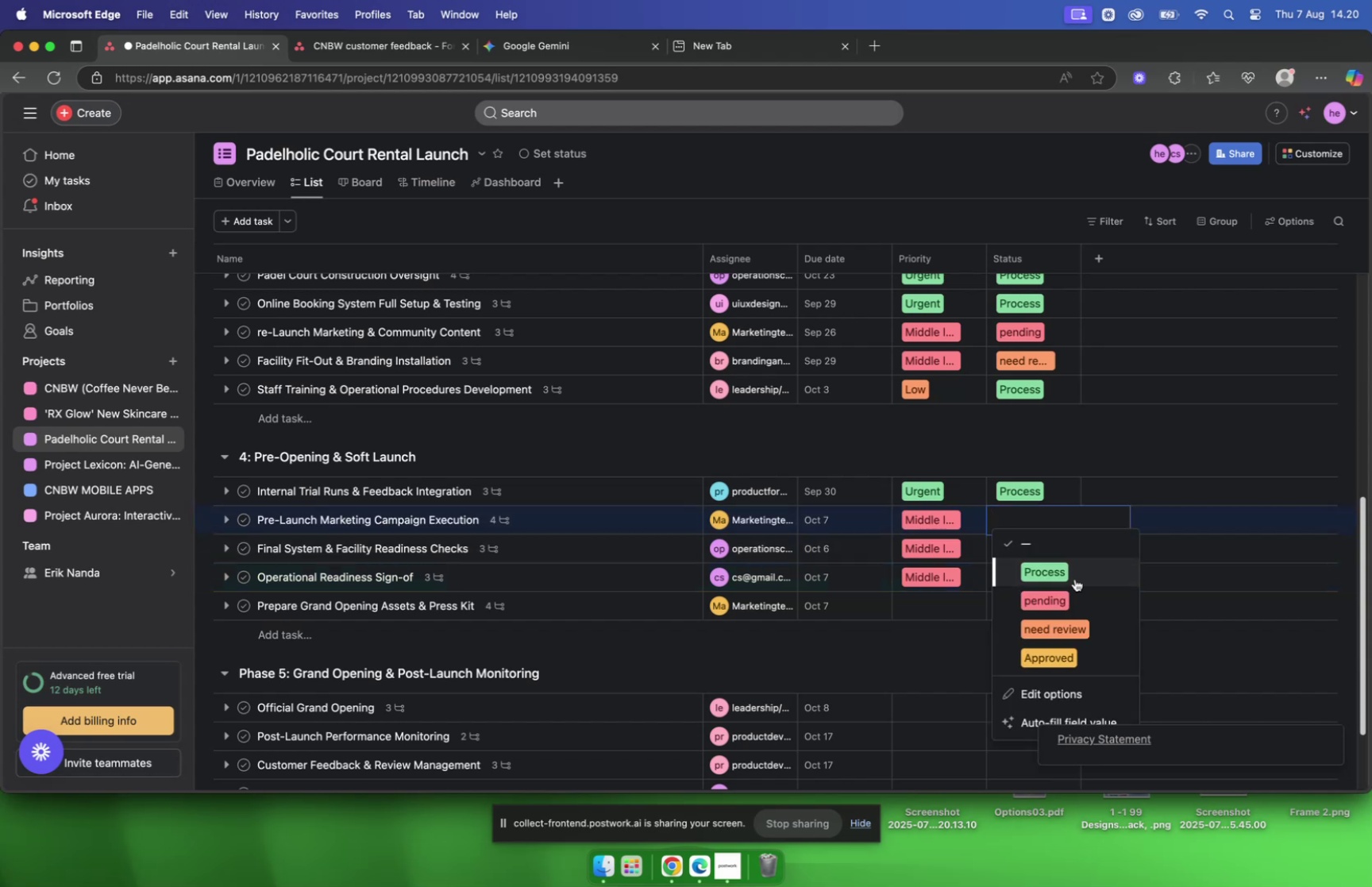 
wait(8.65)
 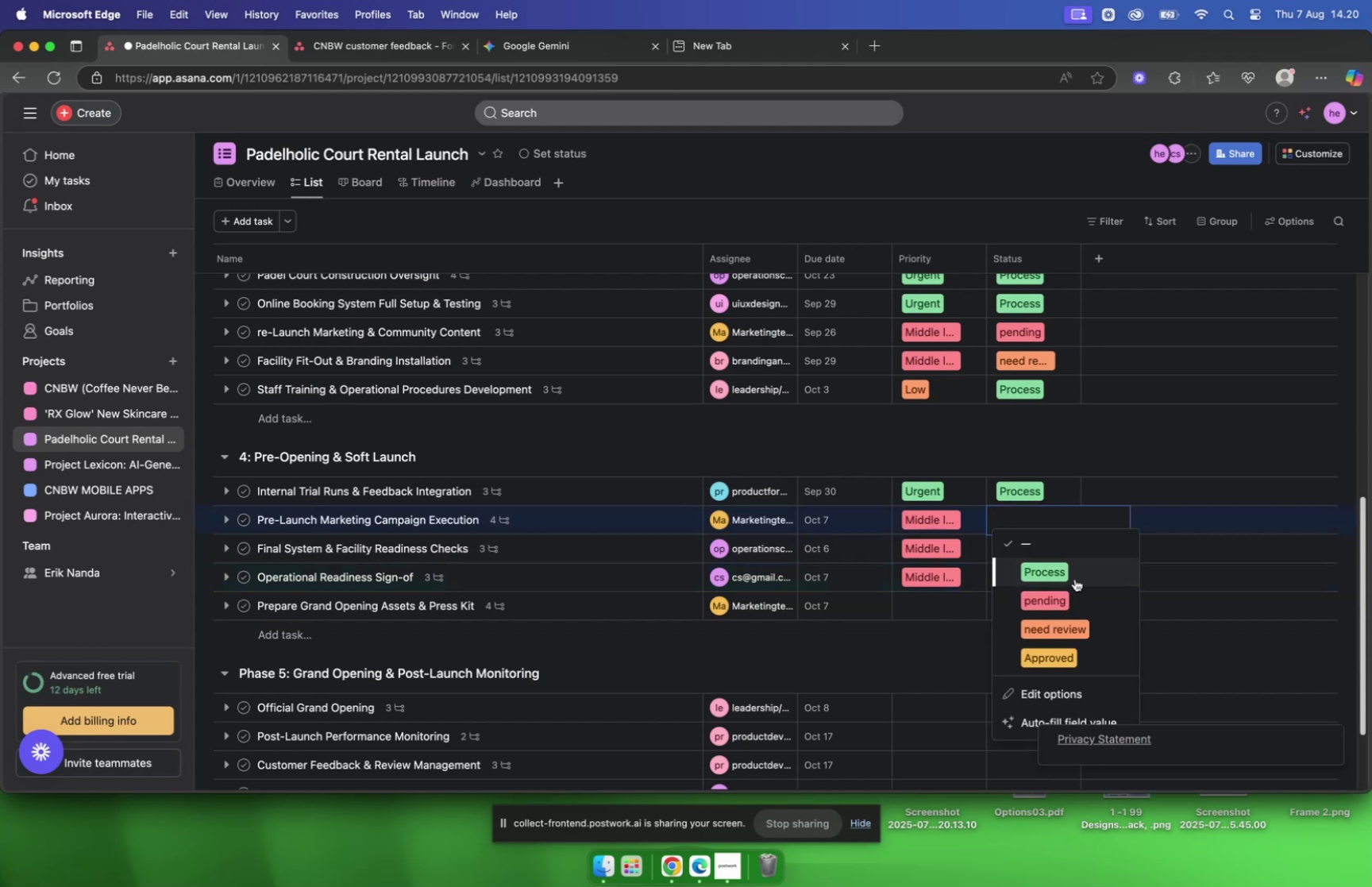 
left_click([1071, 601])
 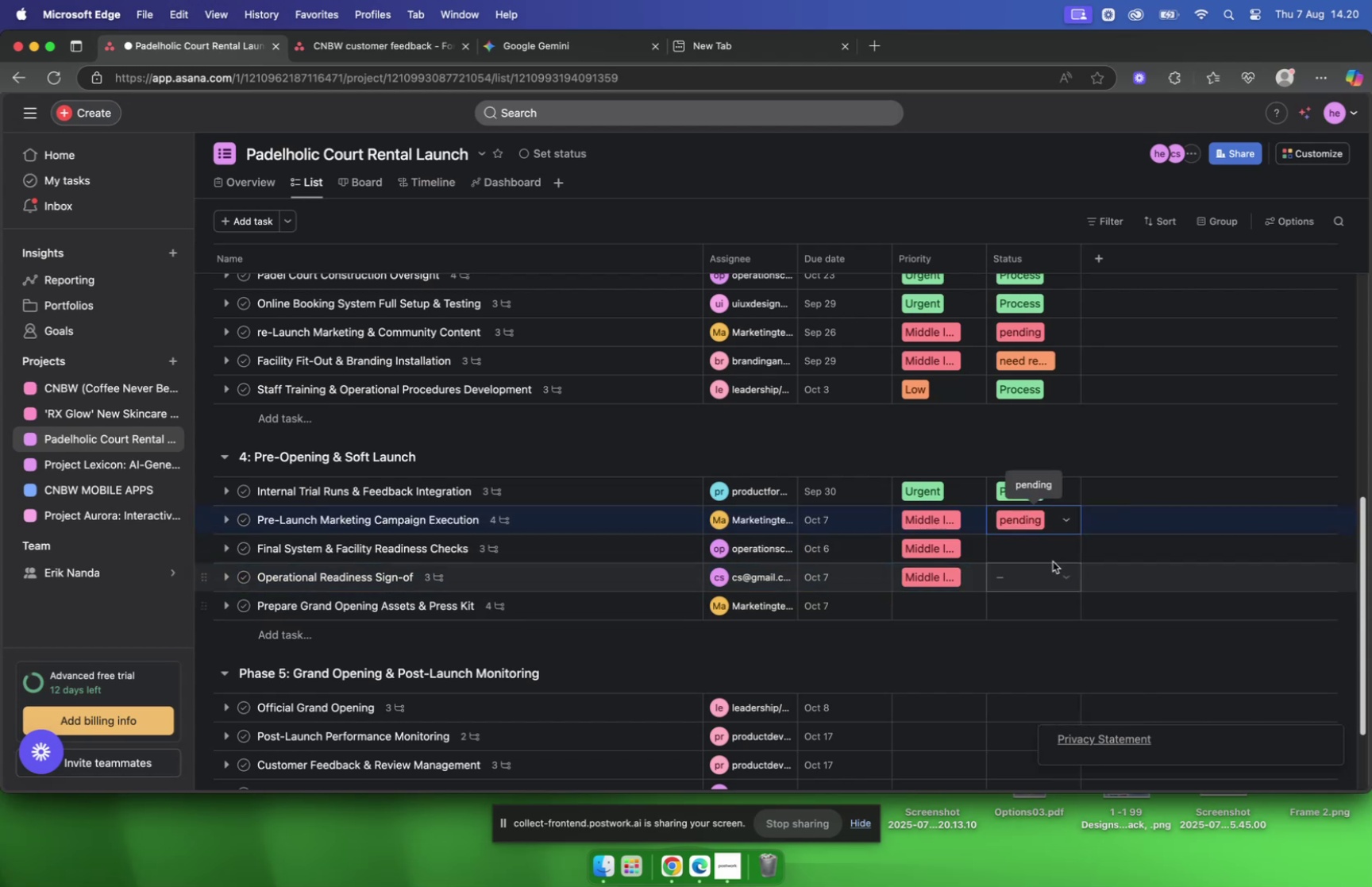 
left_click([1051, 558])
 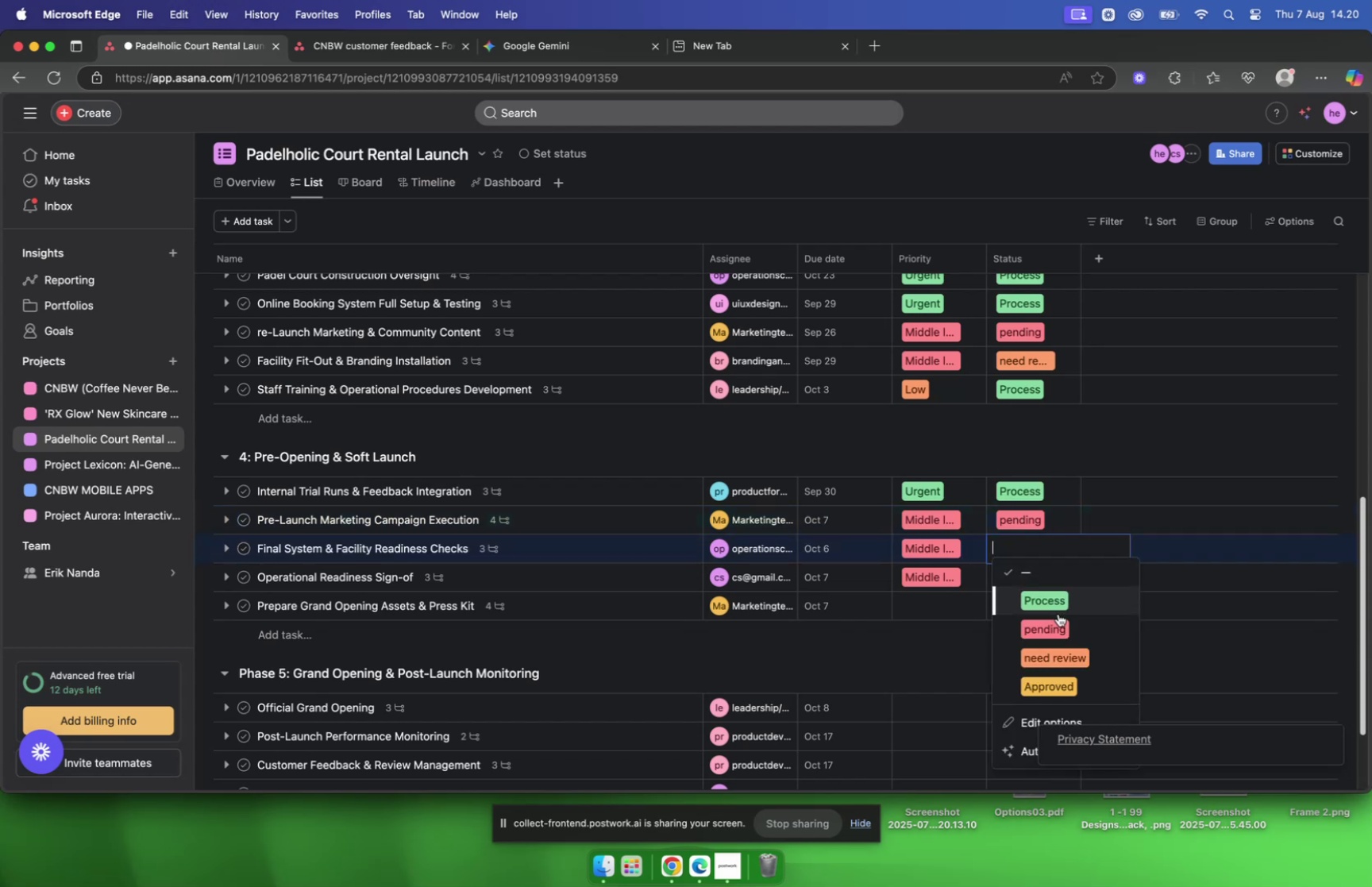 
left_click([1058, 615])
 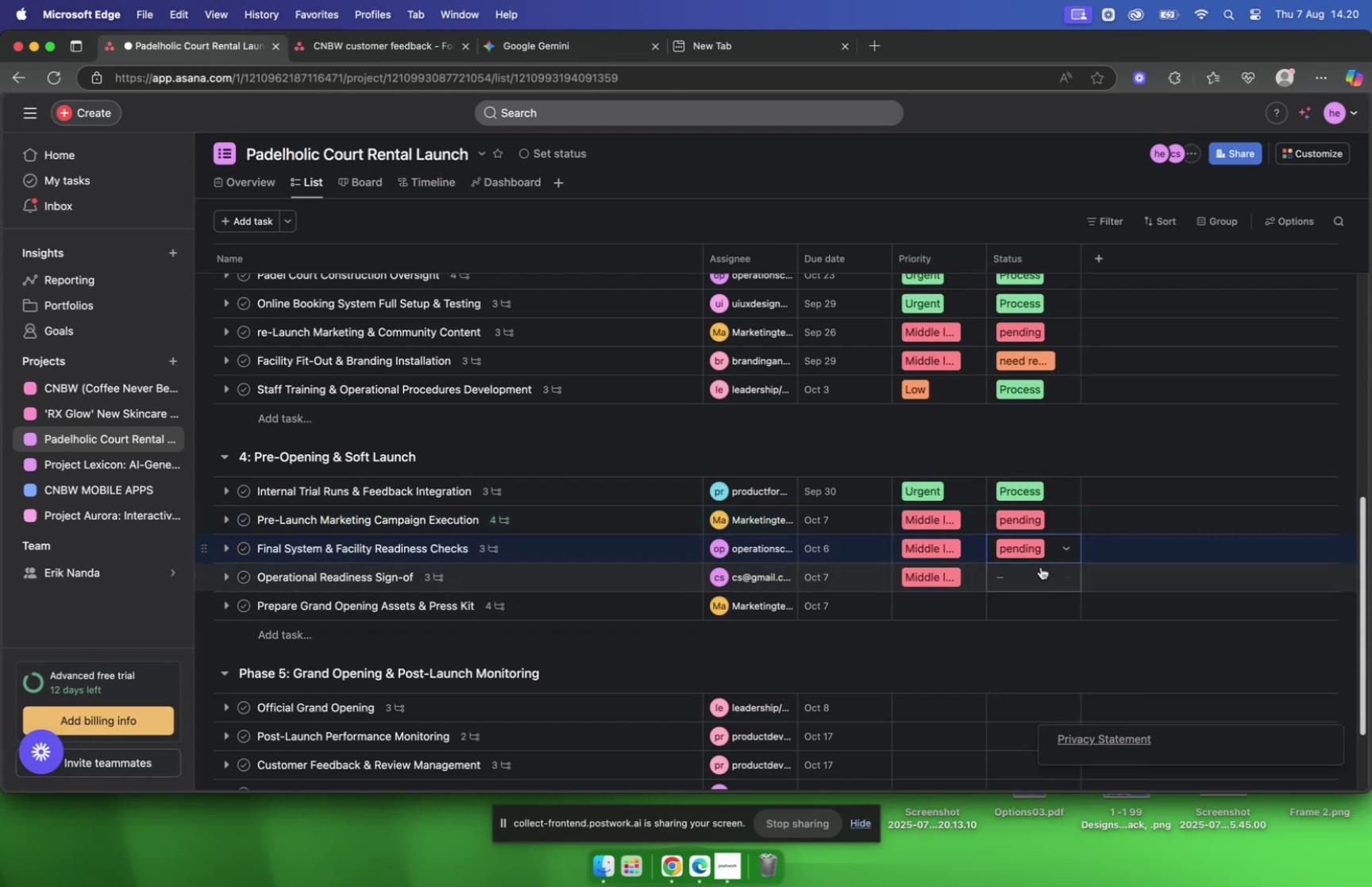 
left_click([1041, 571])
 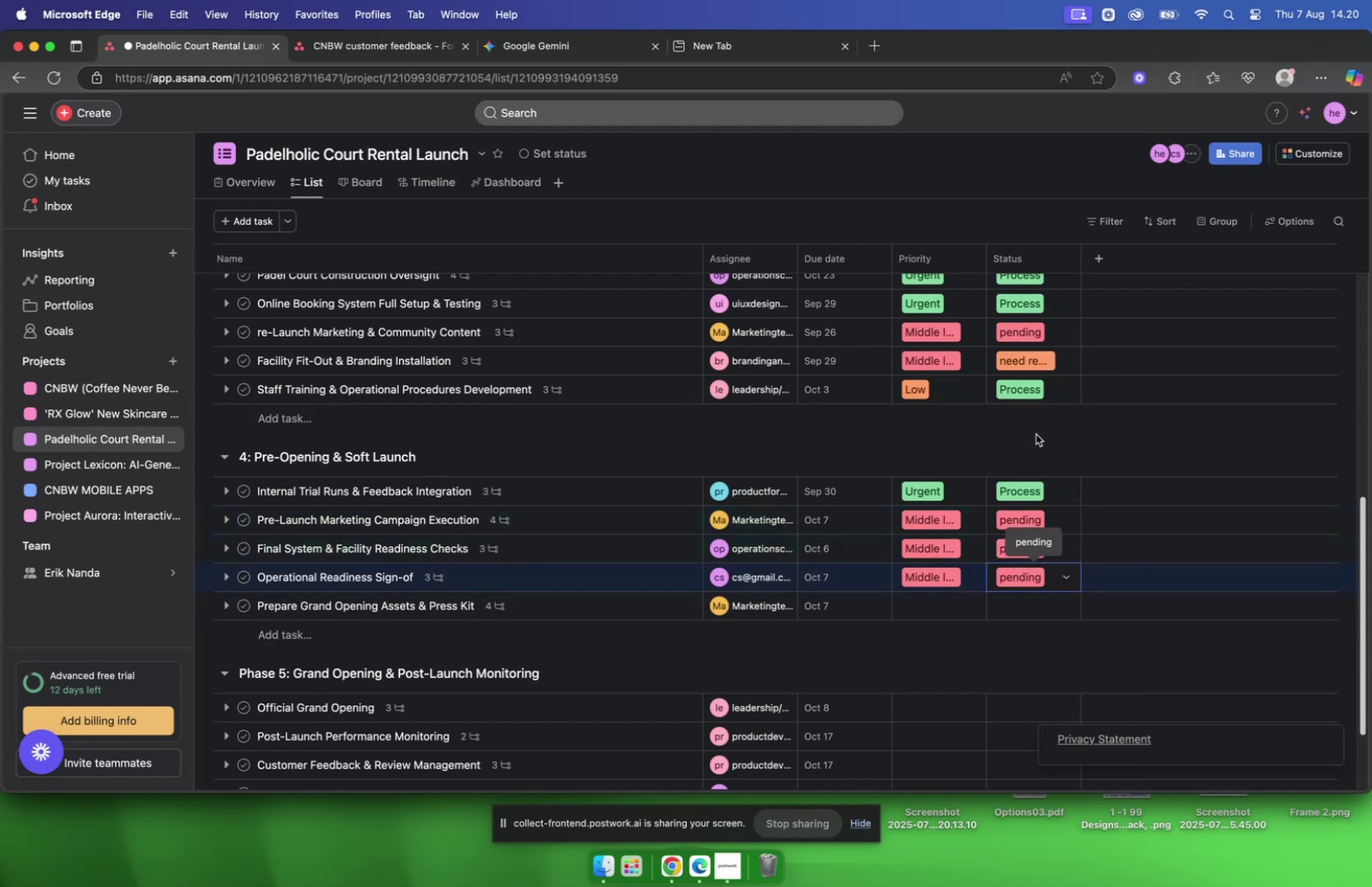 
wait(9.87)
 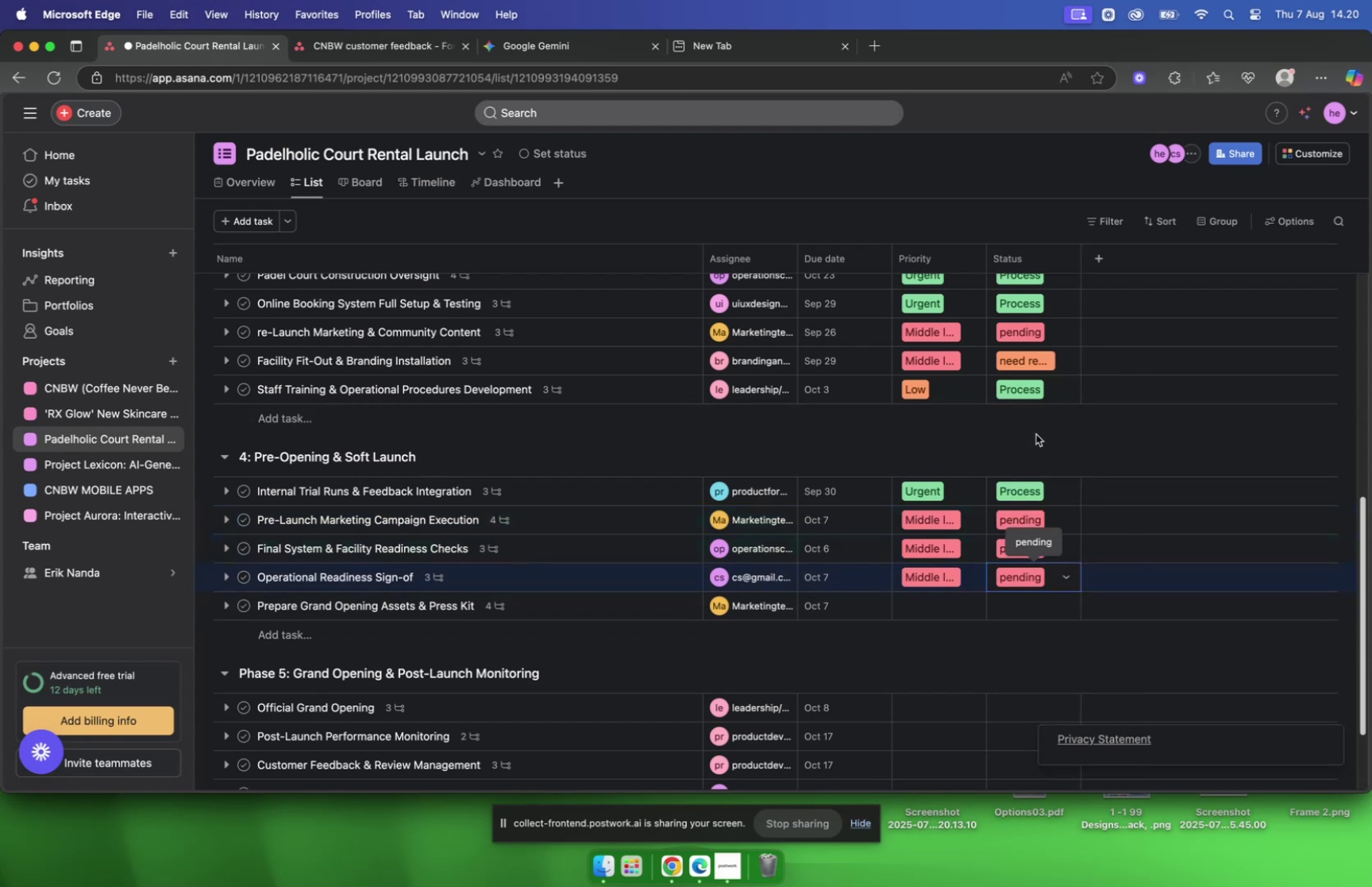 
left_click([922, 604])
 